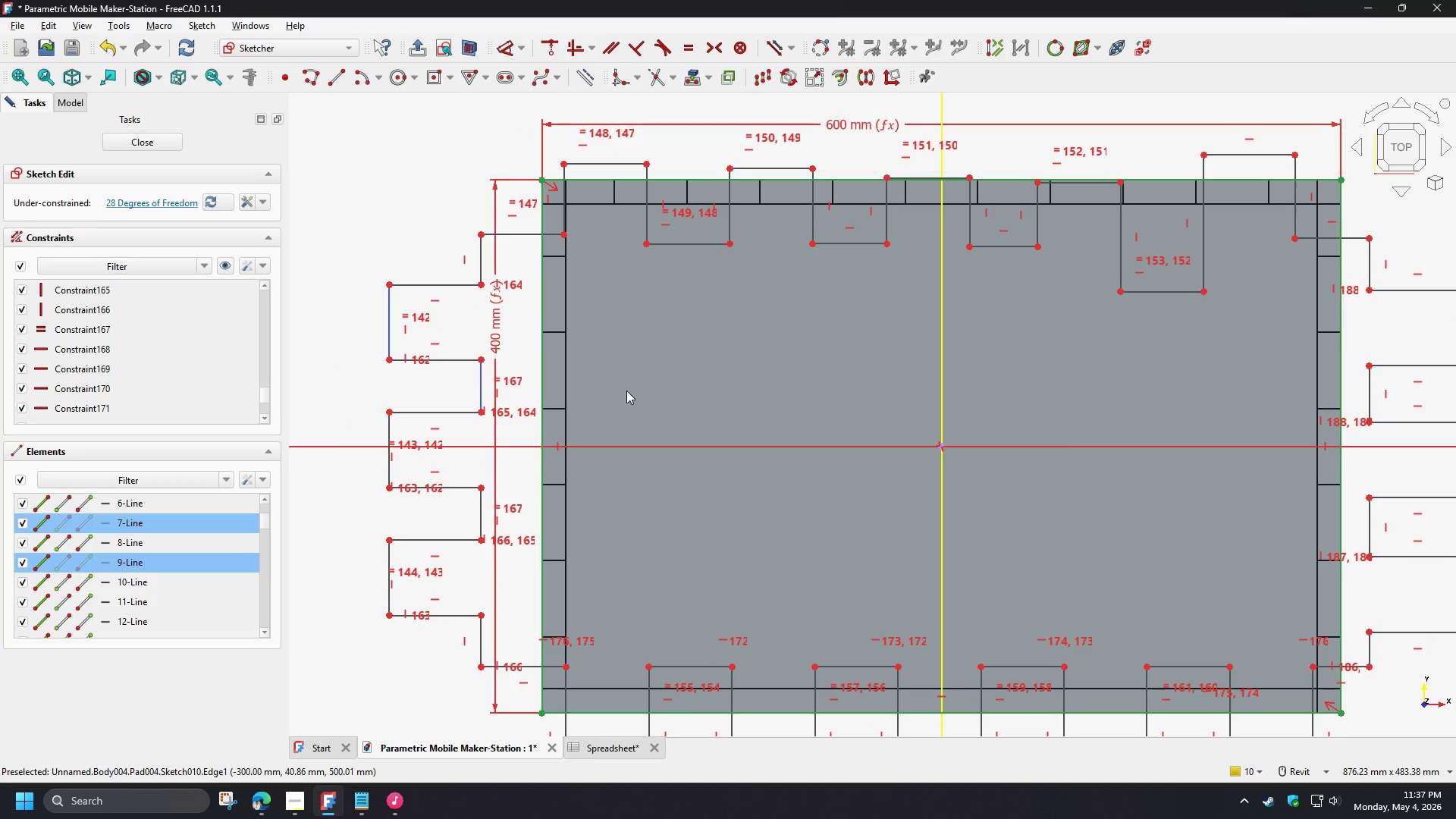 
key(E)
 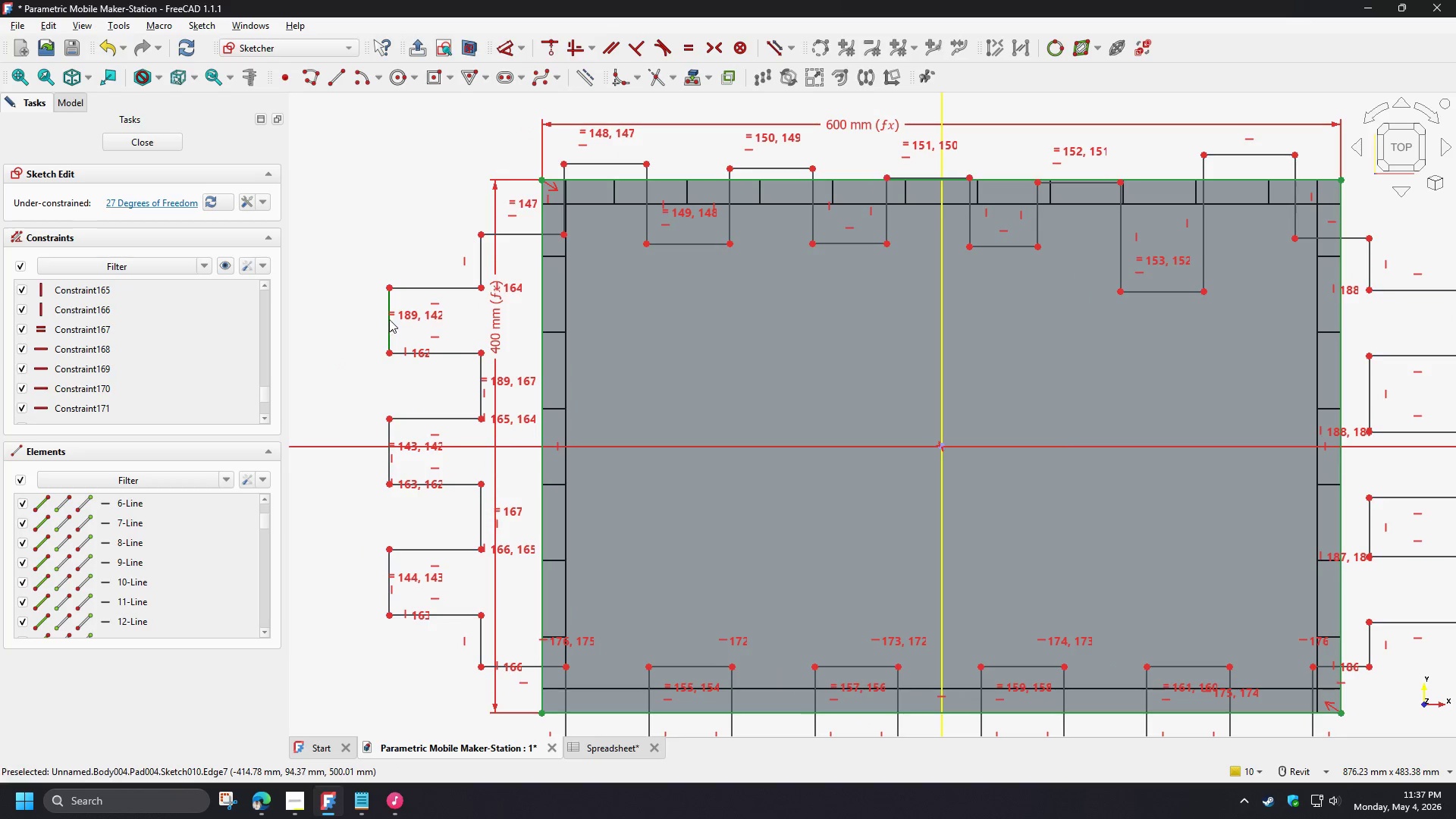 
left_click_drag(start_coordinate=[389, 318], to_coordinate=[417, 322])
 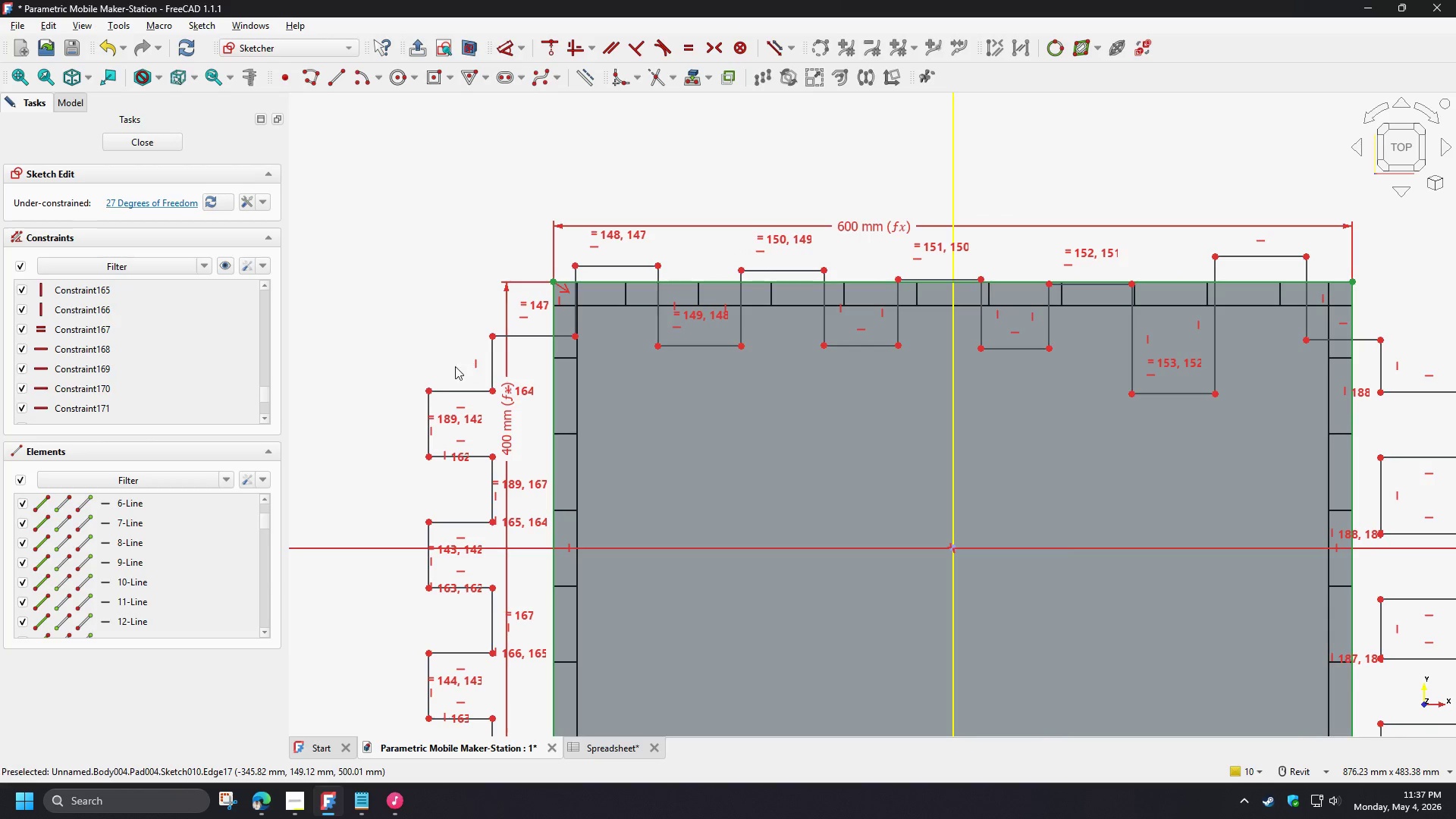 
left_click([429, 391])
 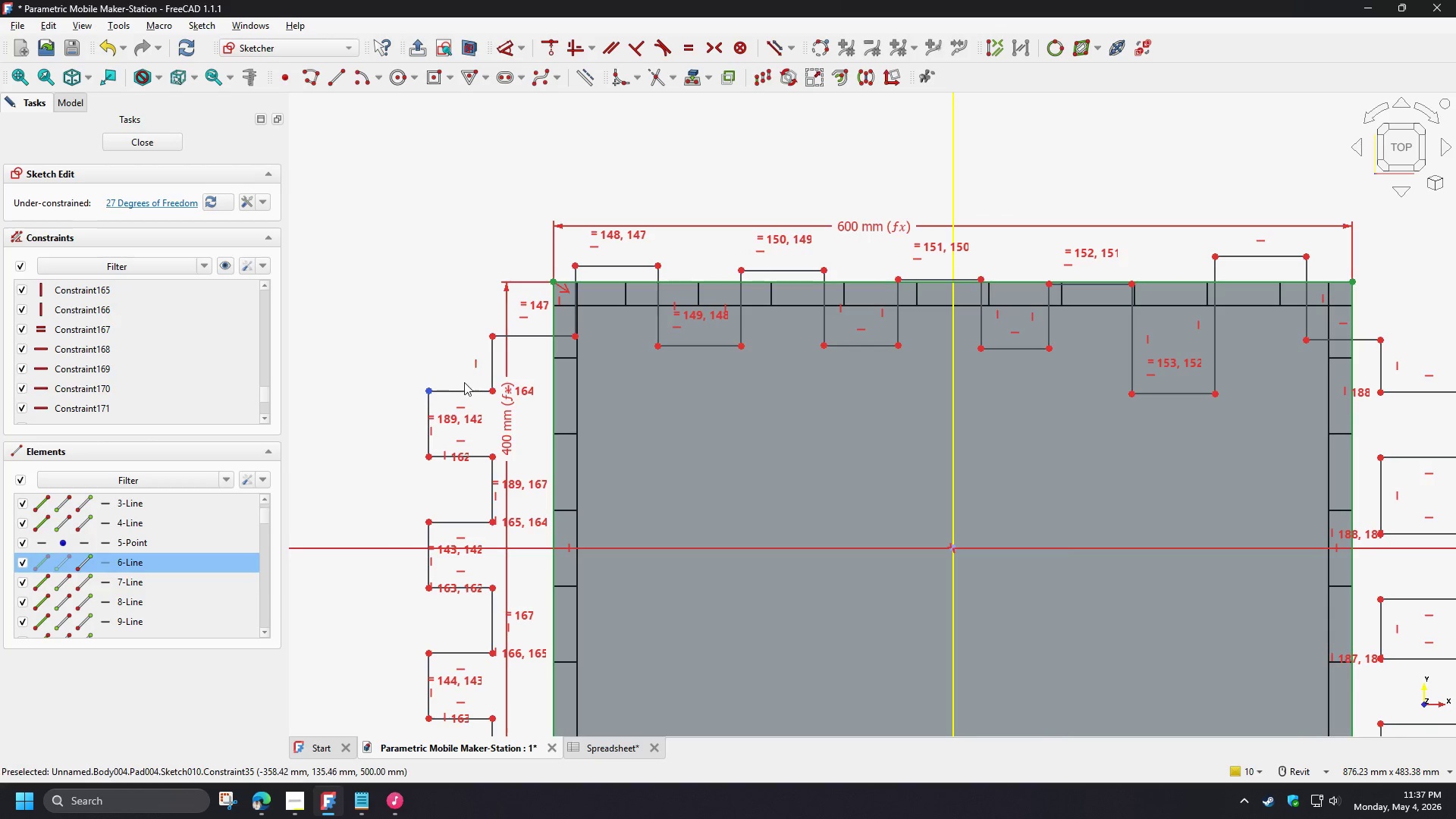 
left_click([447, 370])
 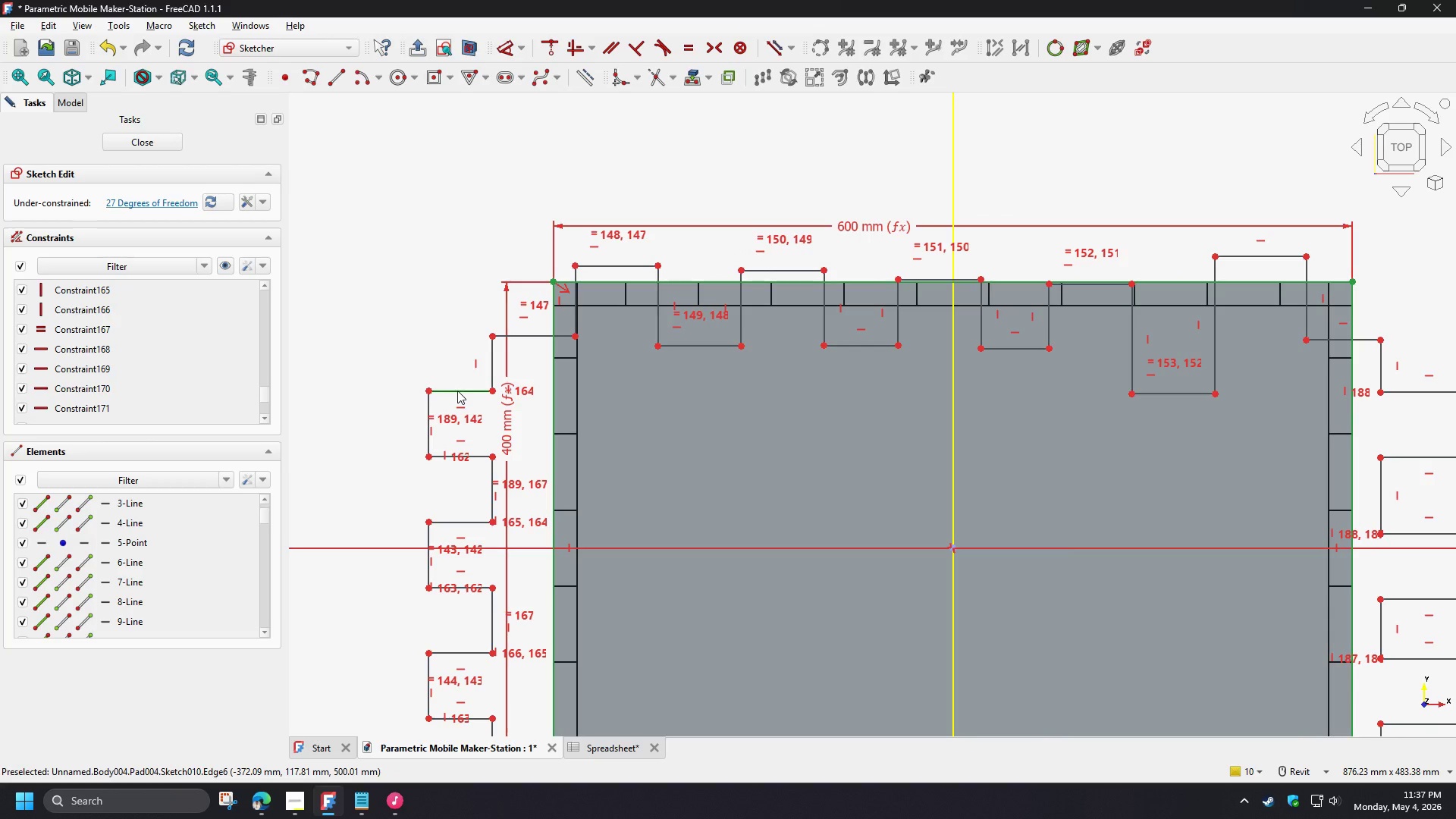 
key(D)
 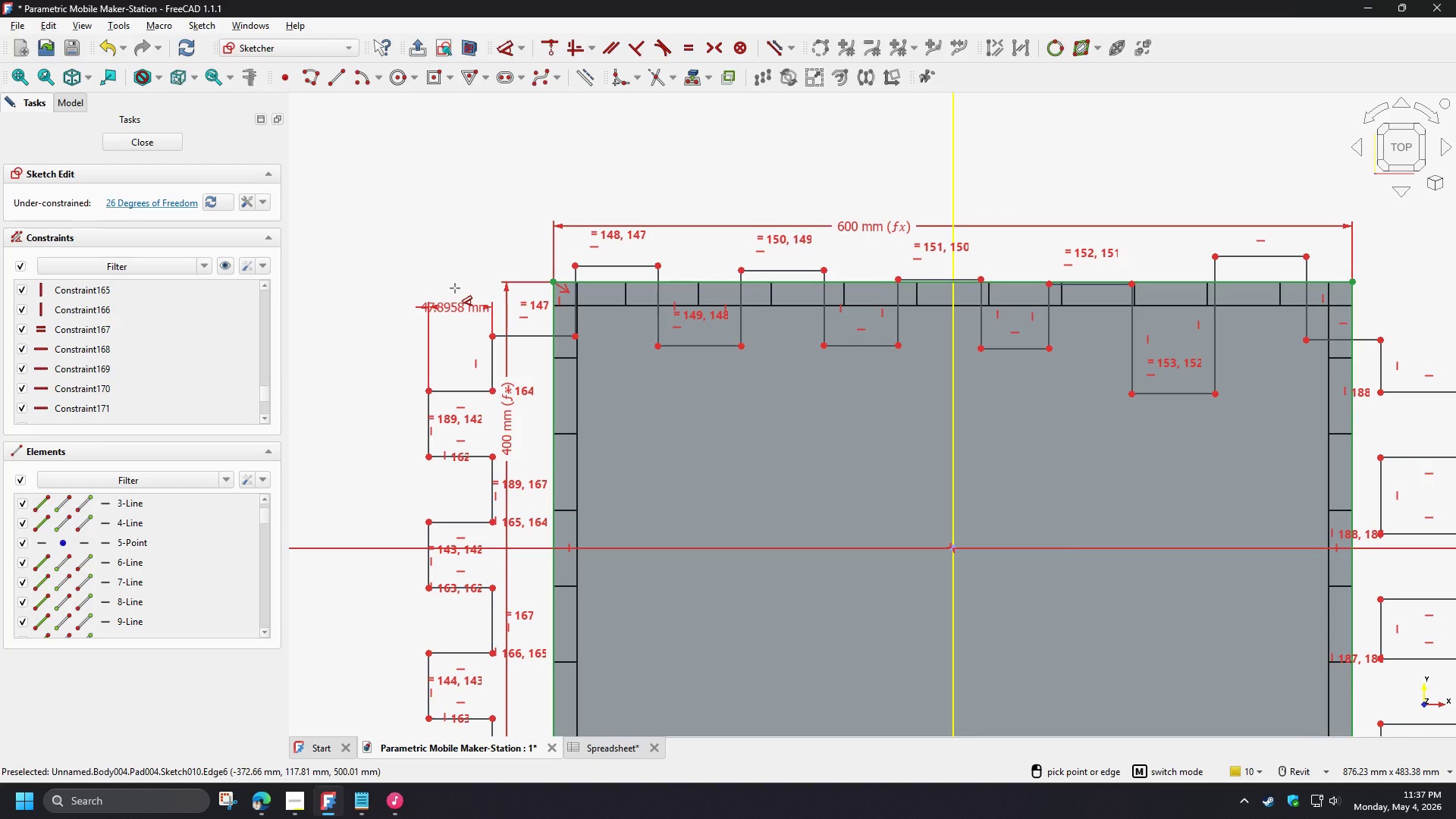 
left_click([455, 288])
 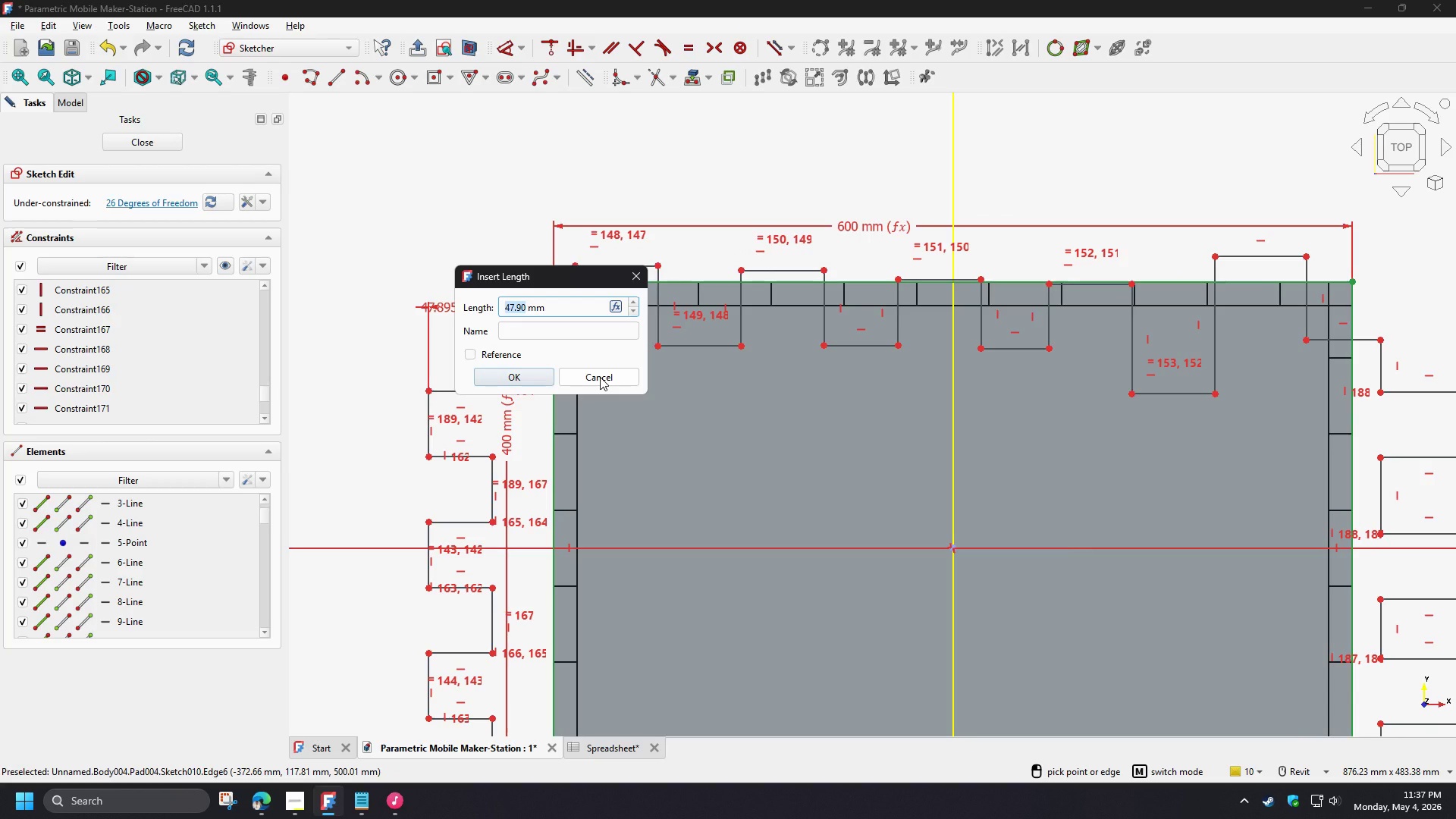 
left_click([600, 377])
 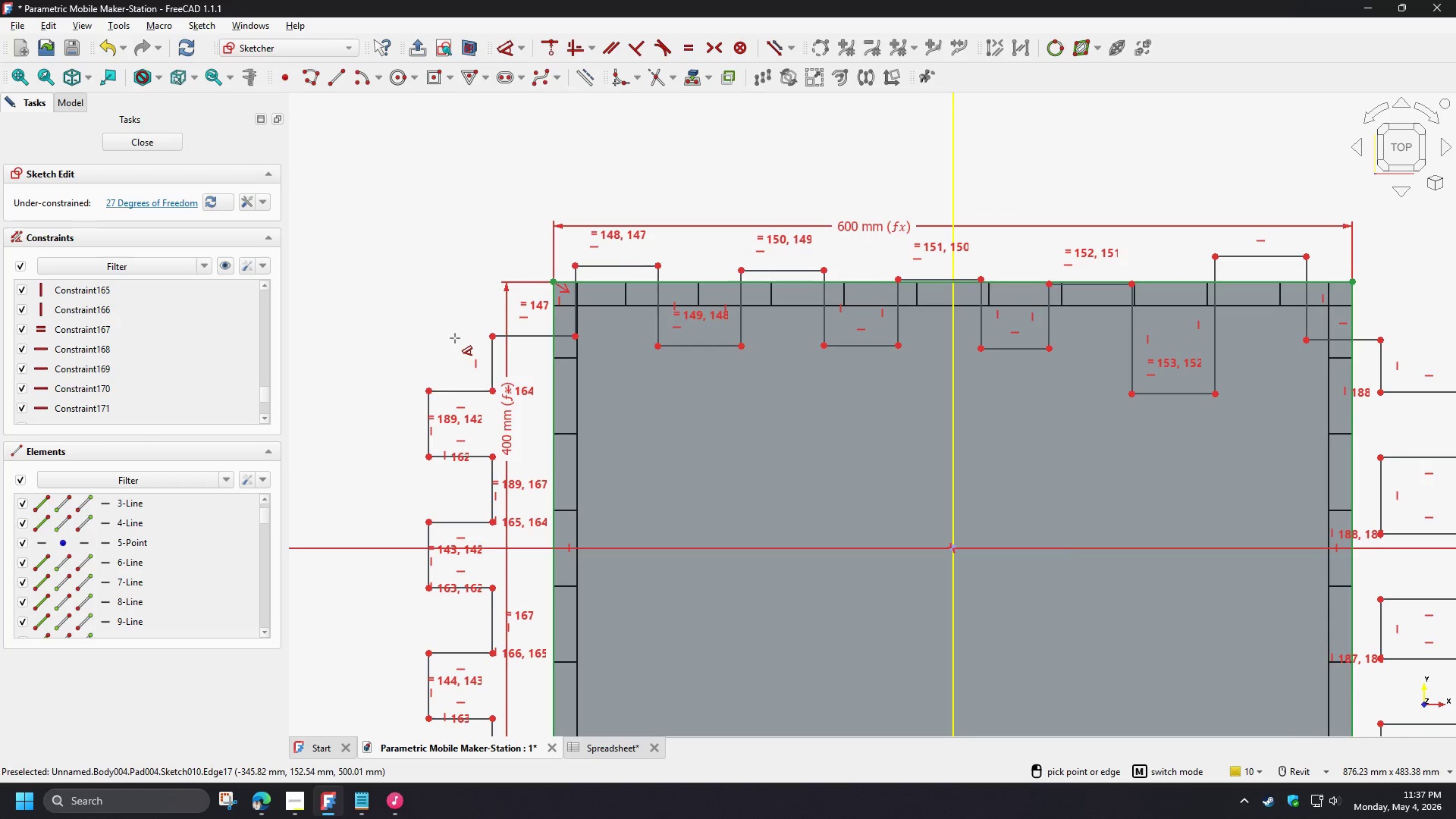 
right_click([472, 341])
 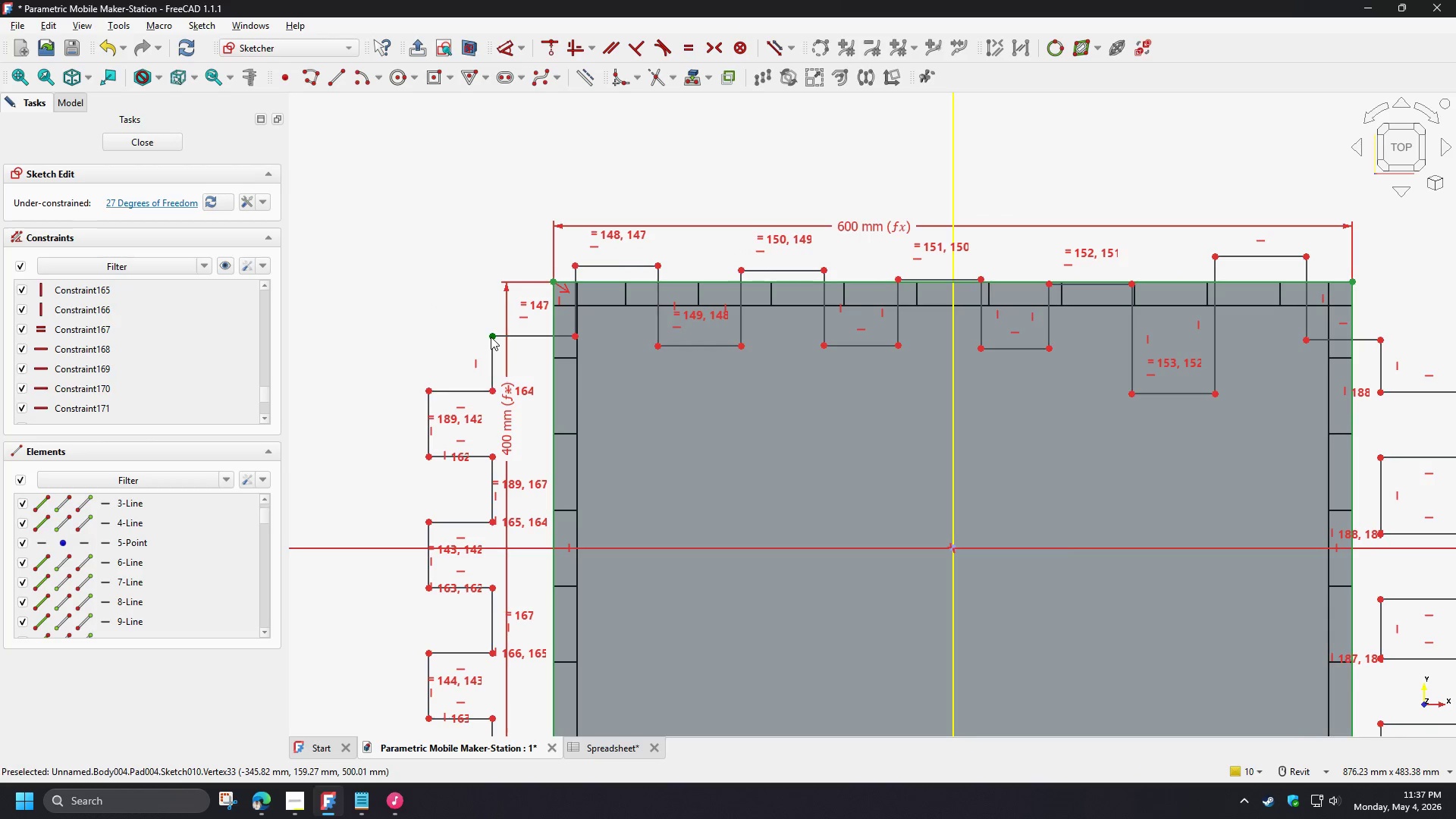 
left_click([491, 337])
 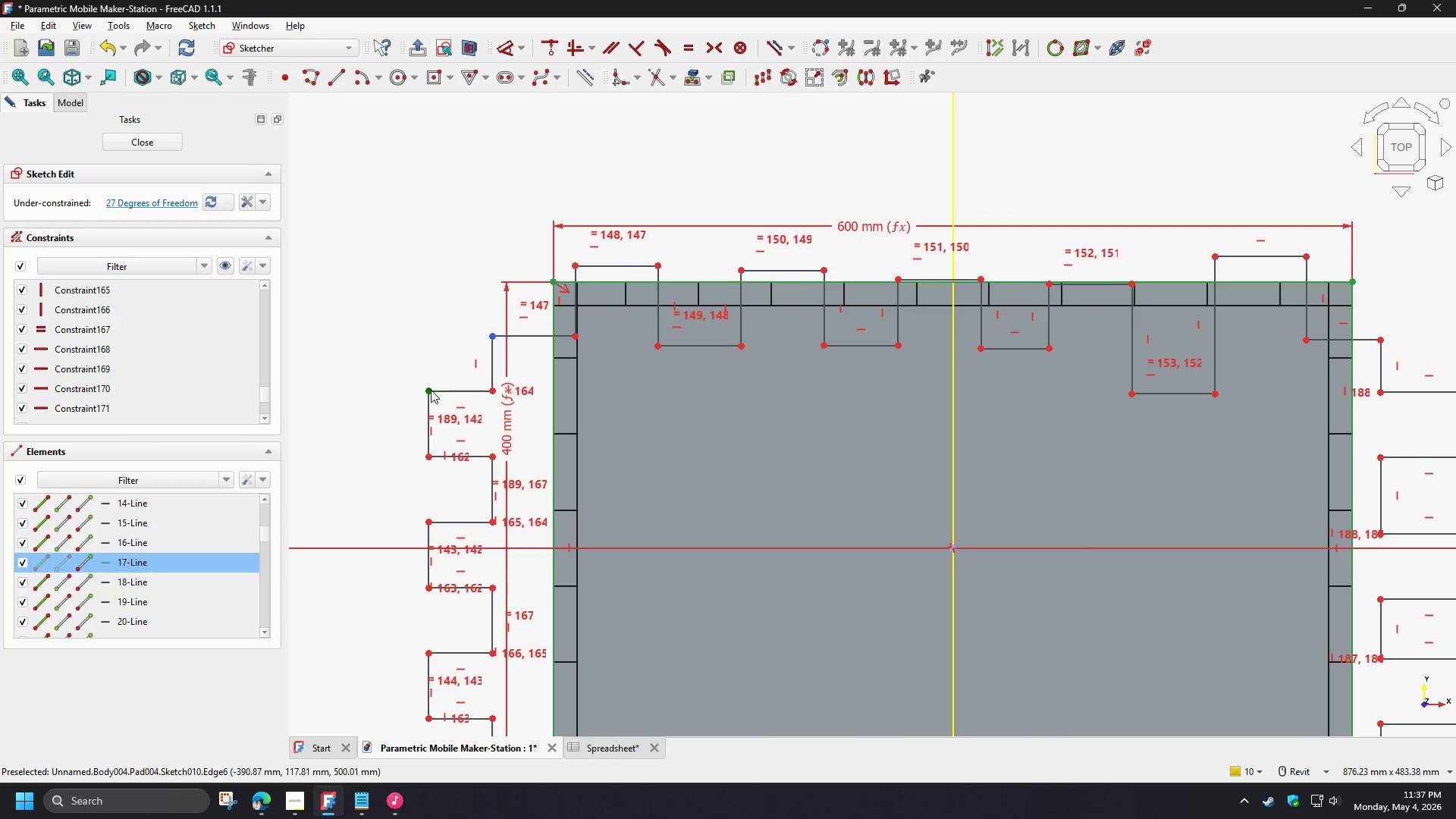 
left_click([429, 390])
 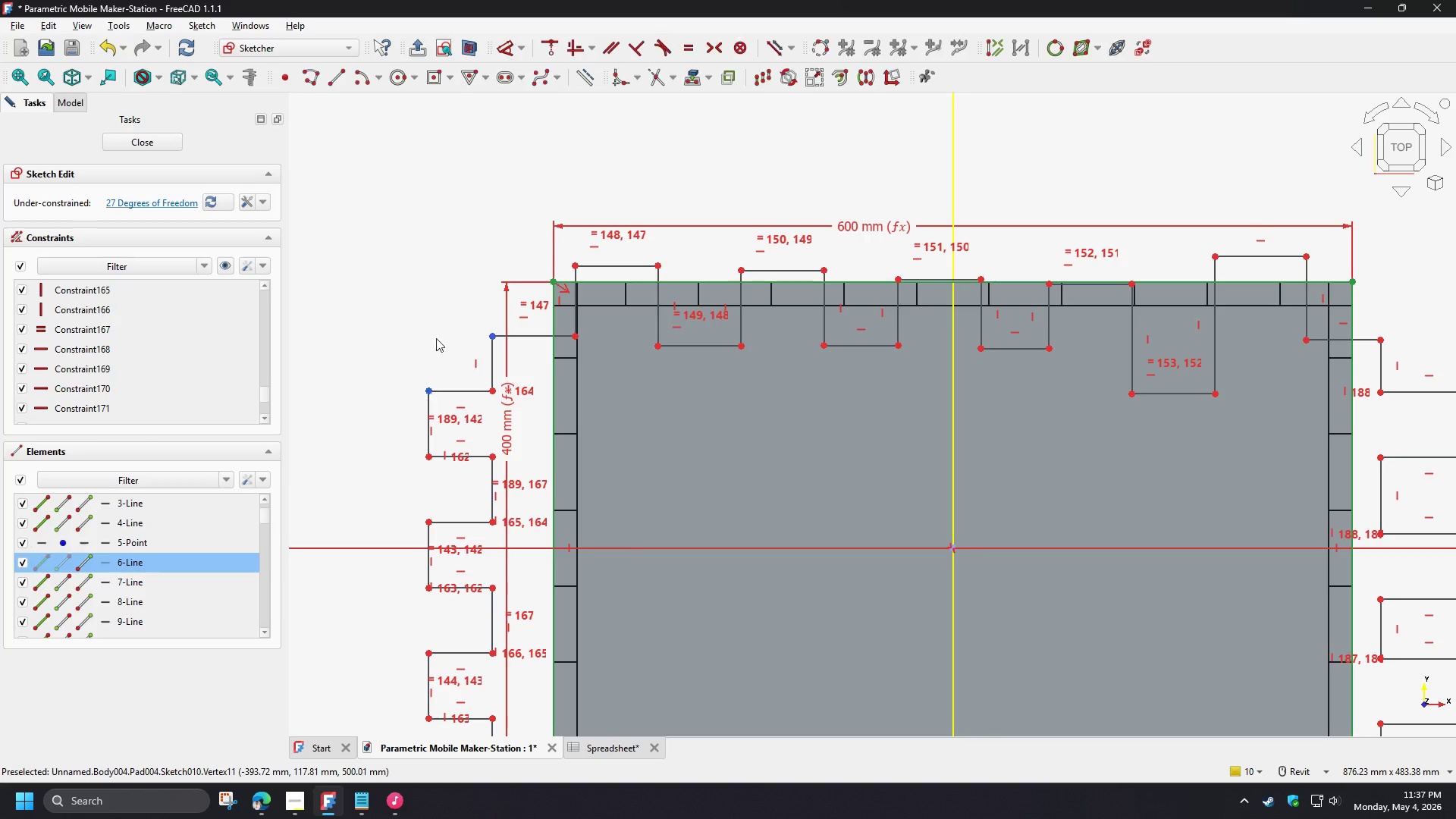 
key(D)
 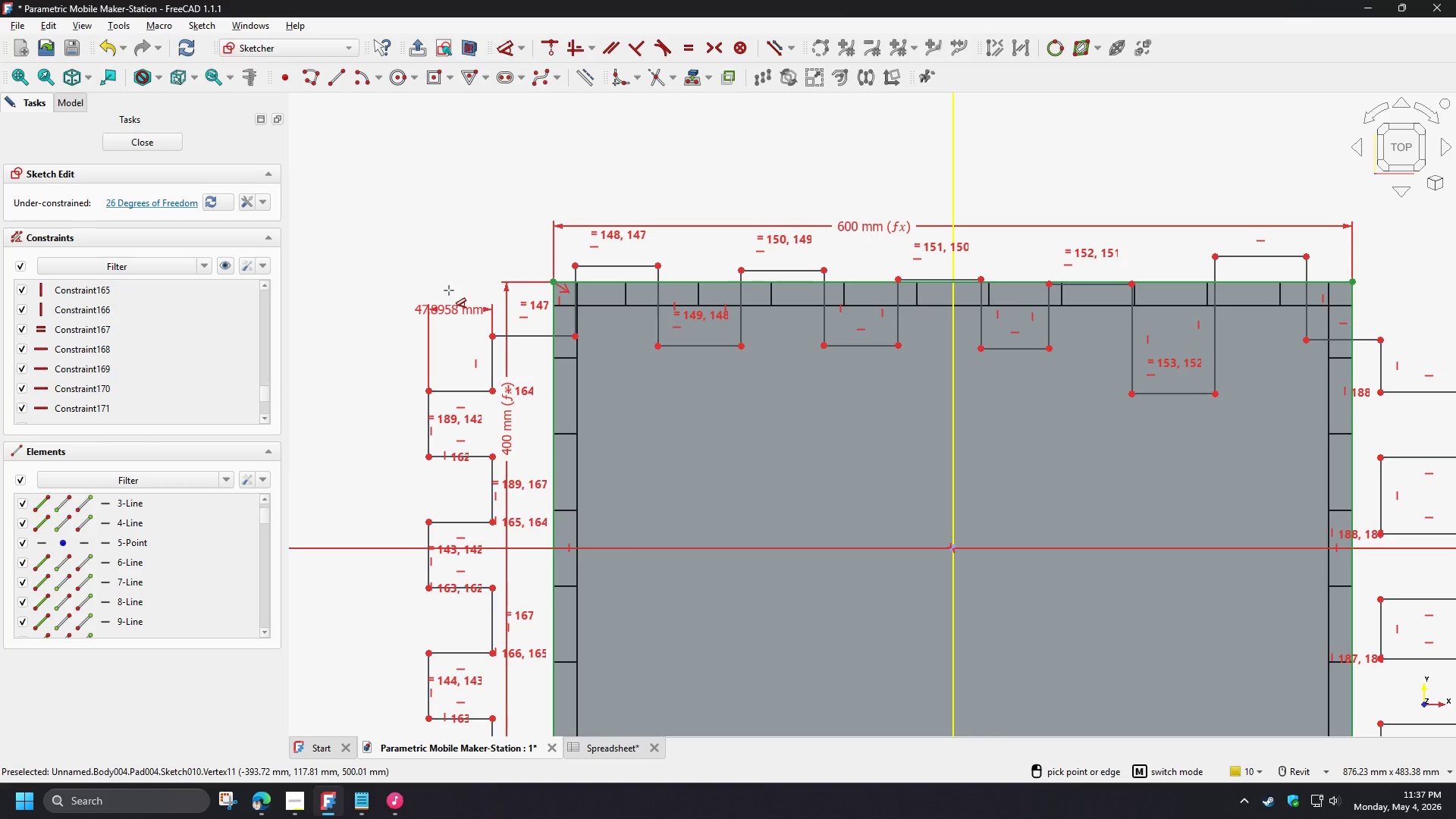 
left_click([449, 290])
 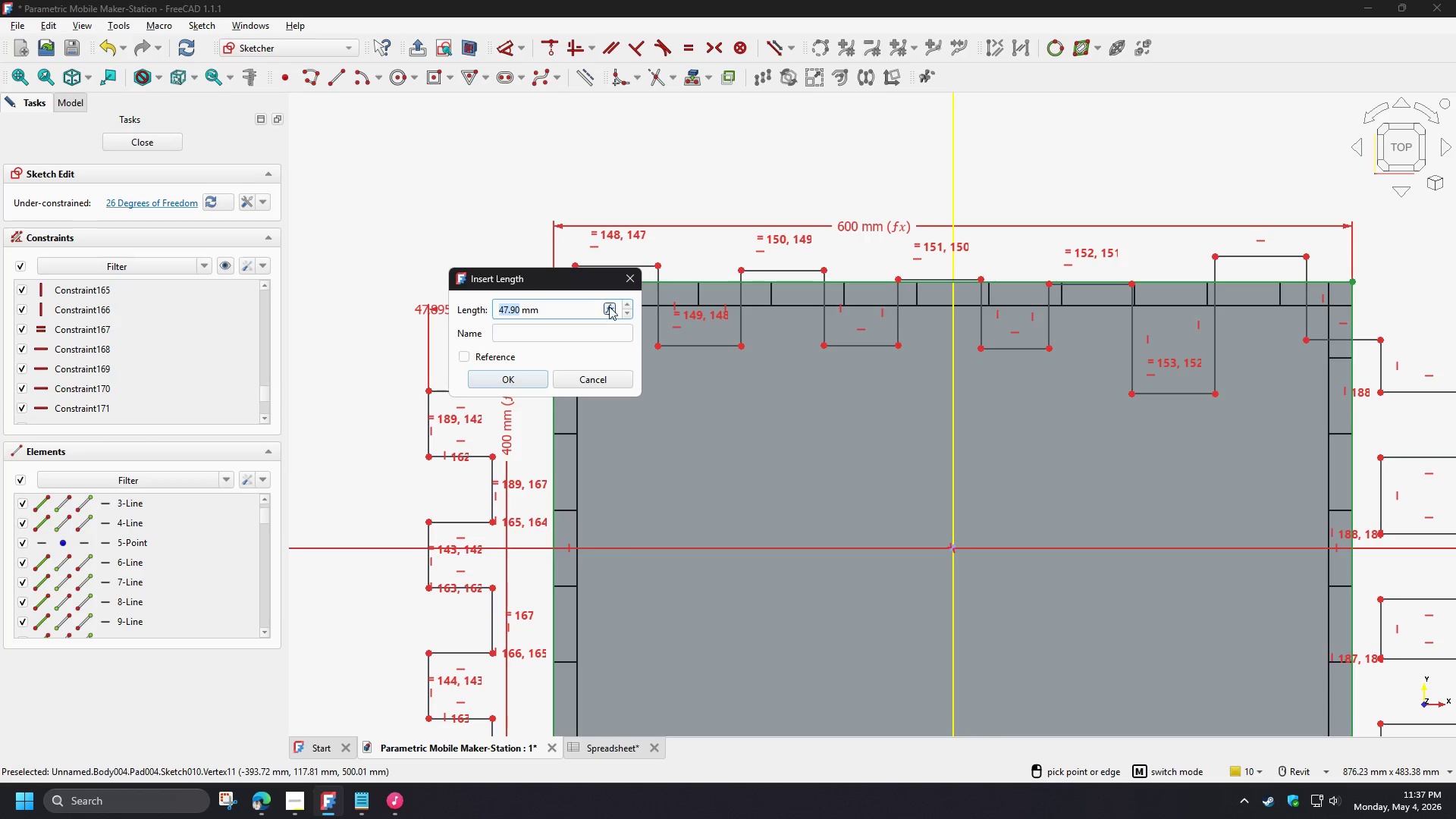 
left_click([609, 307])
 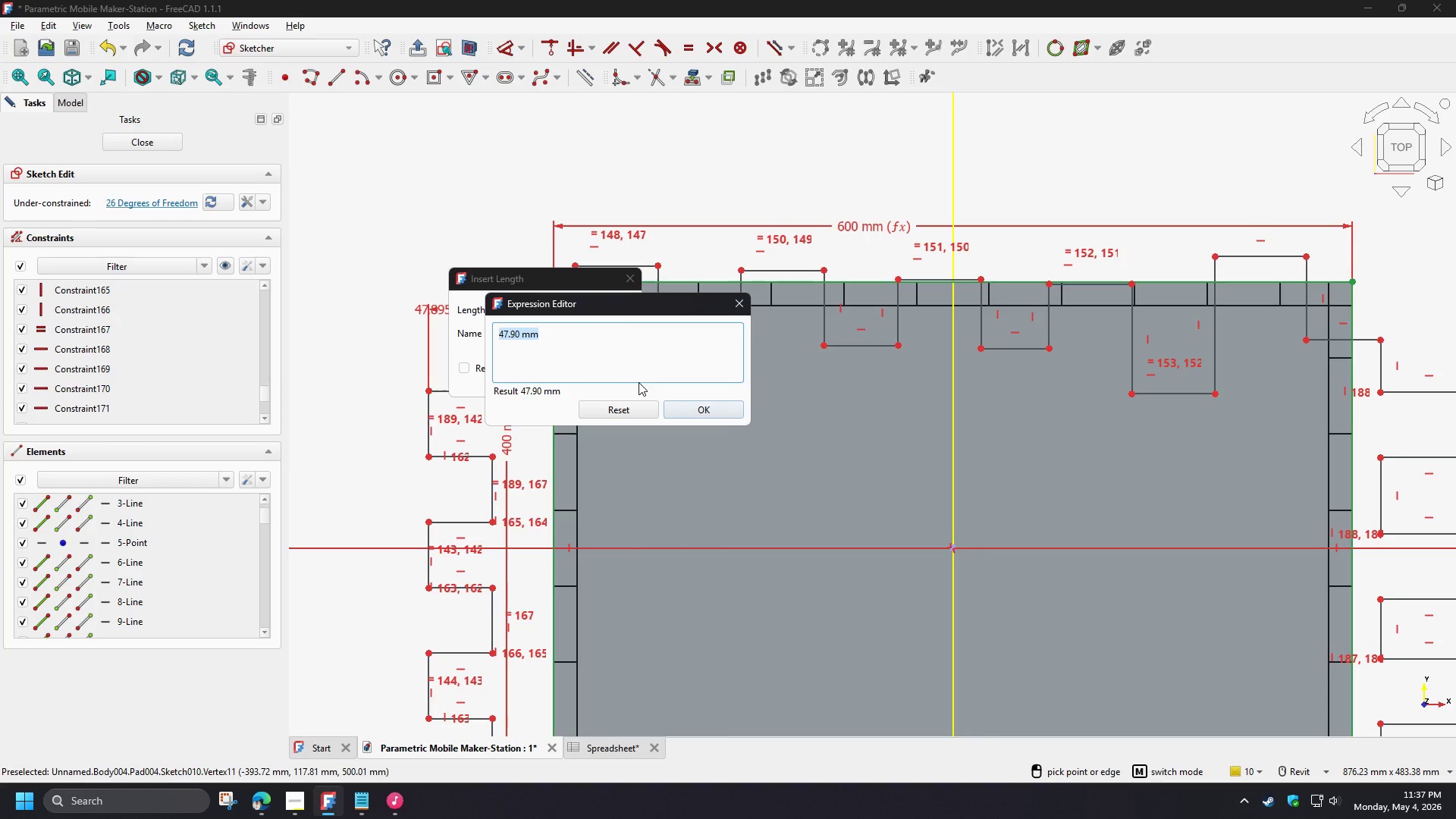 
type(sp)
 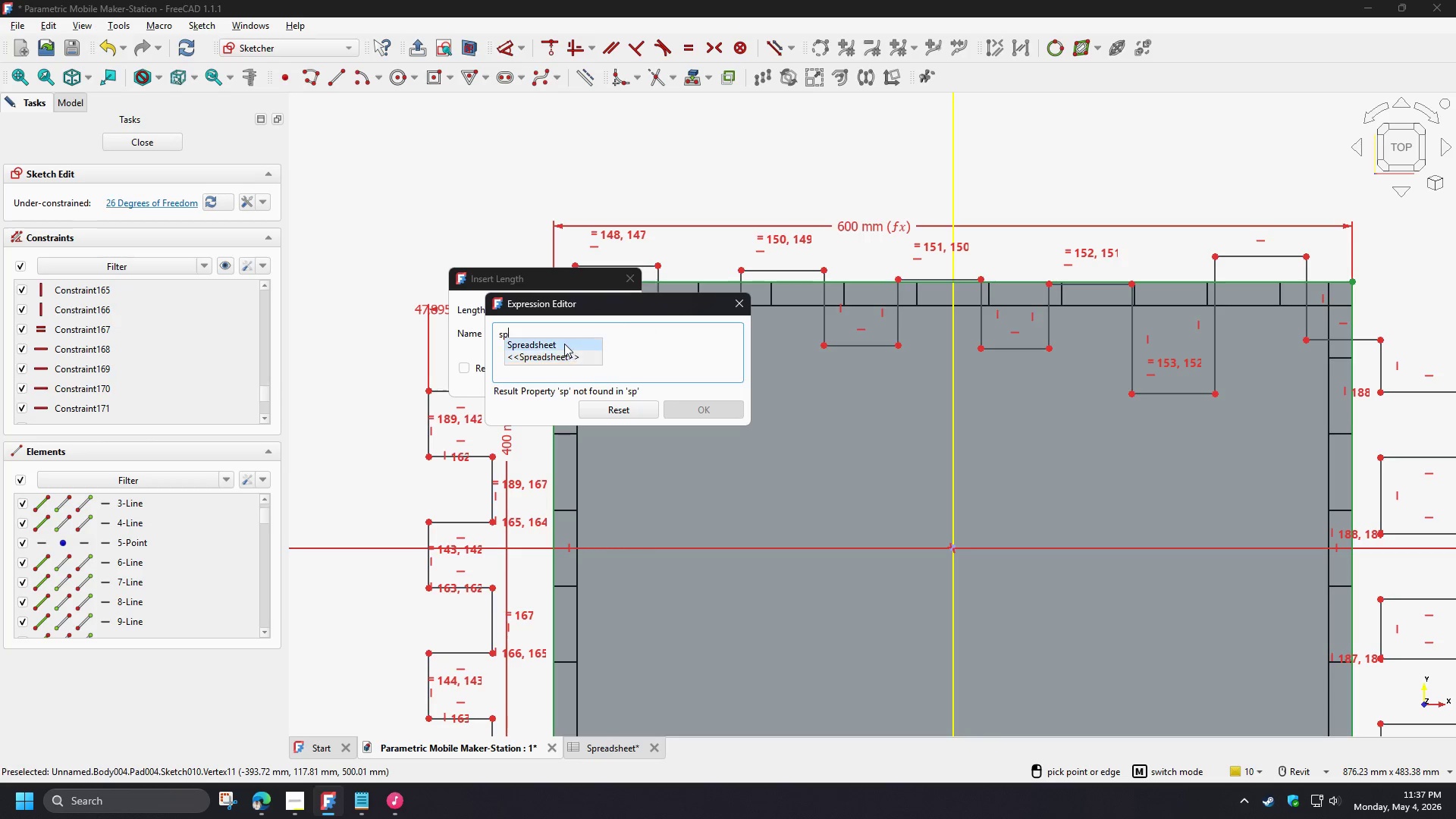 
left_click([564, 344])
 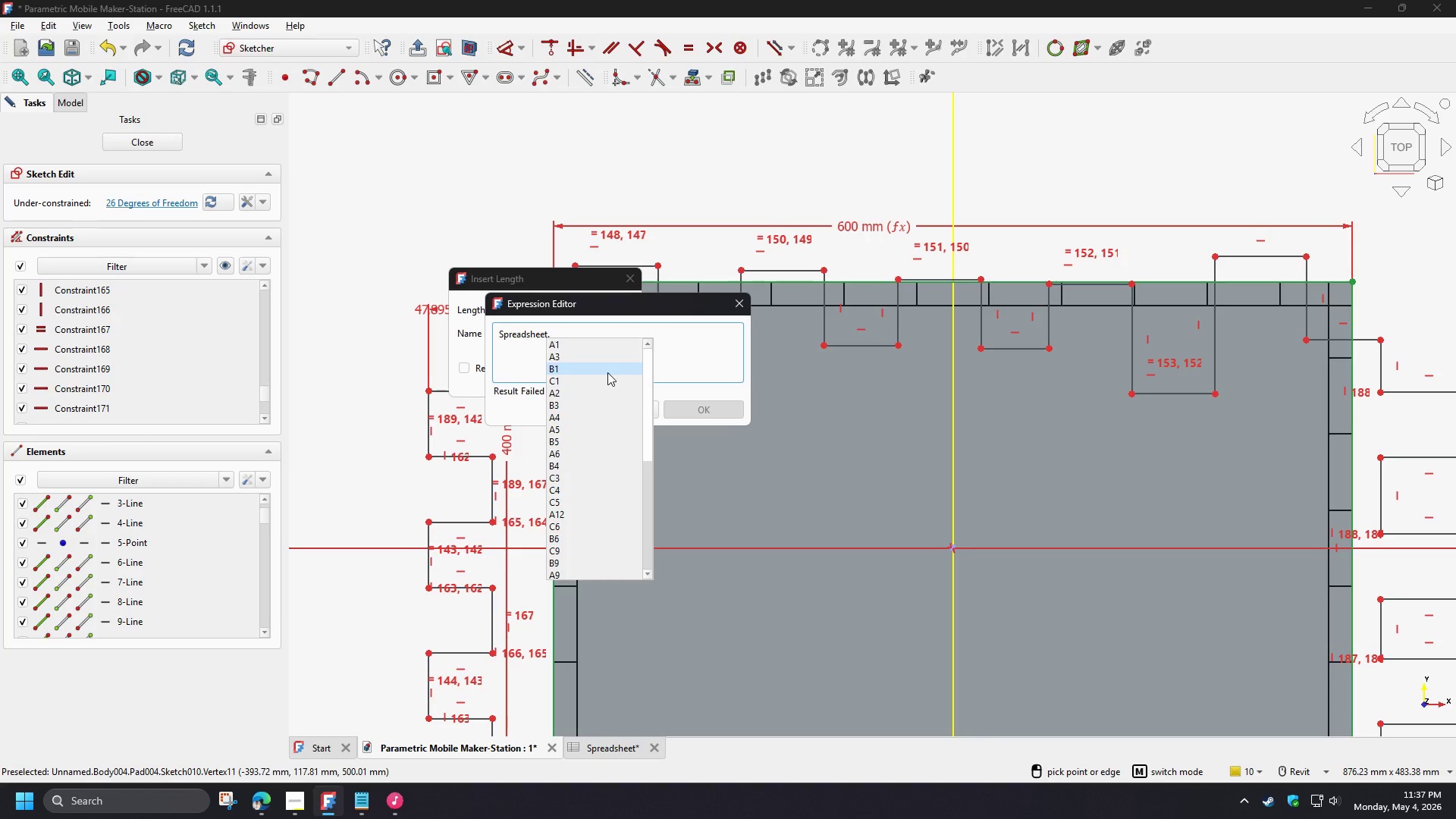 
wait(5.58)
 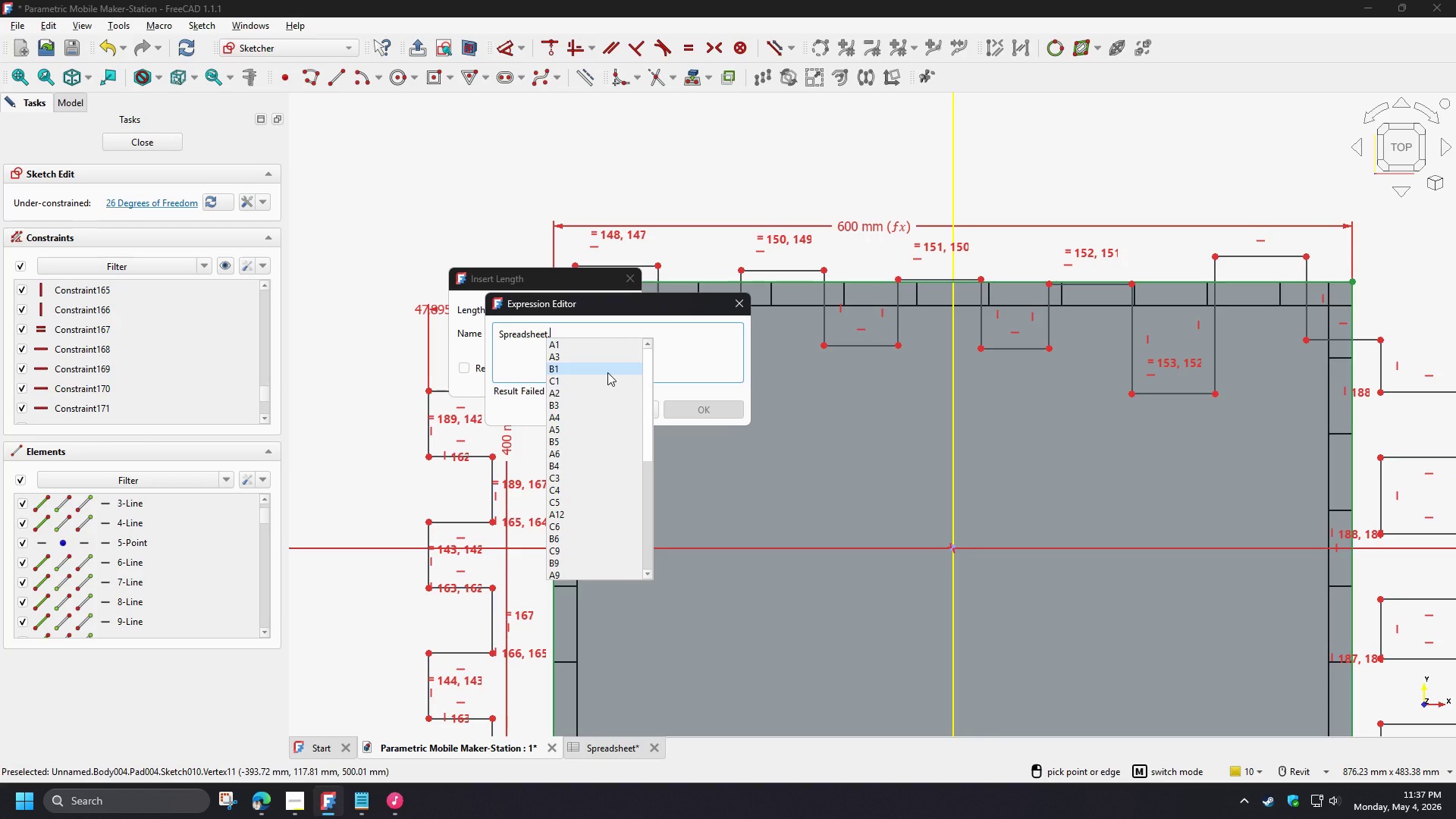 
type(th)
 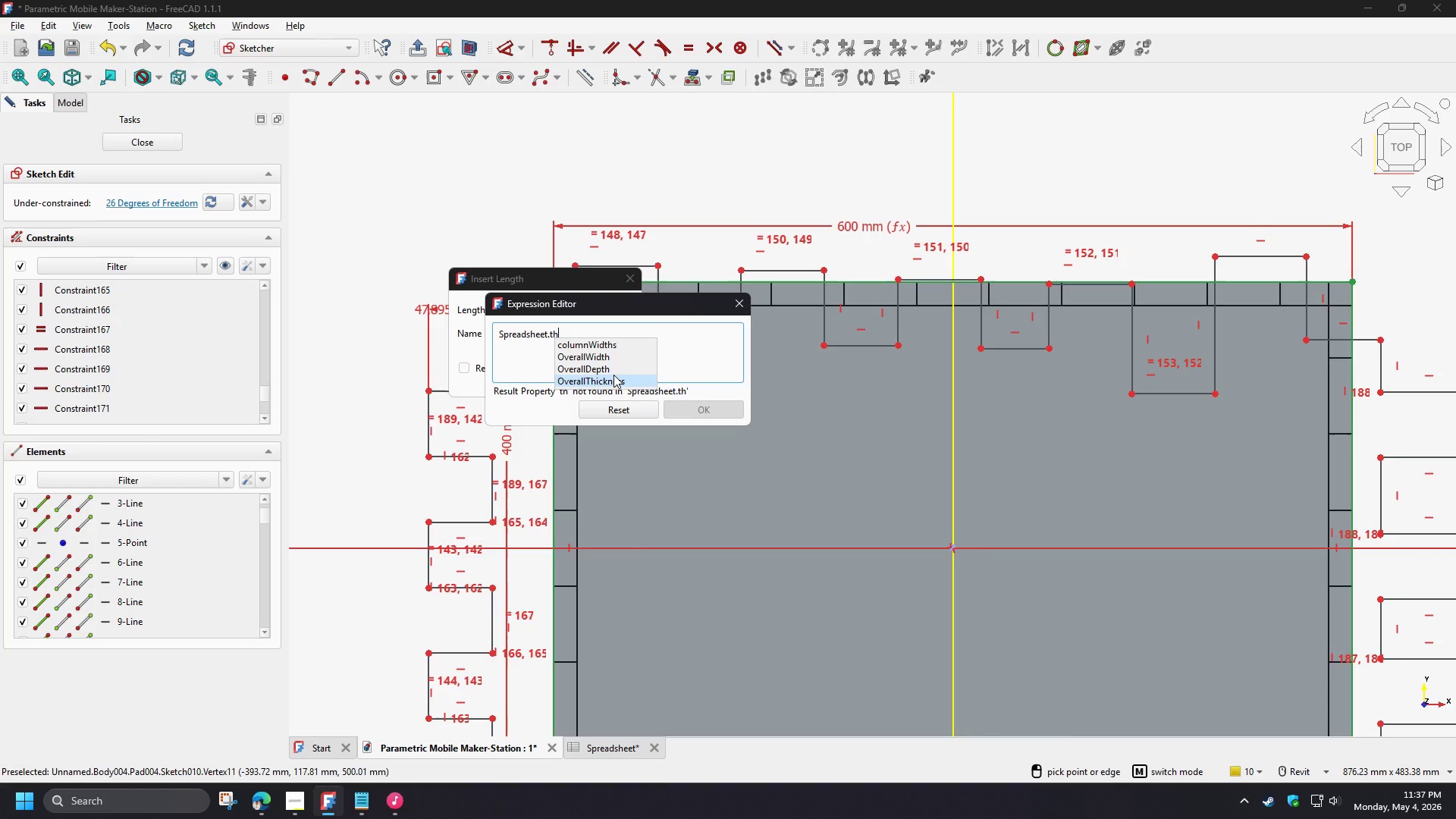 
left_click([613, 375])
 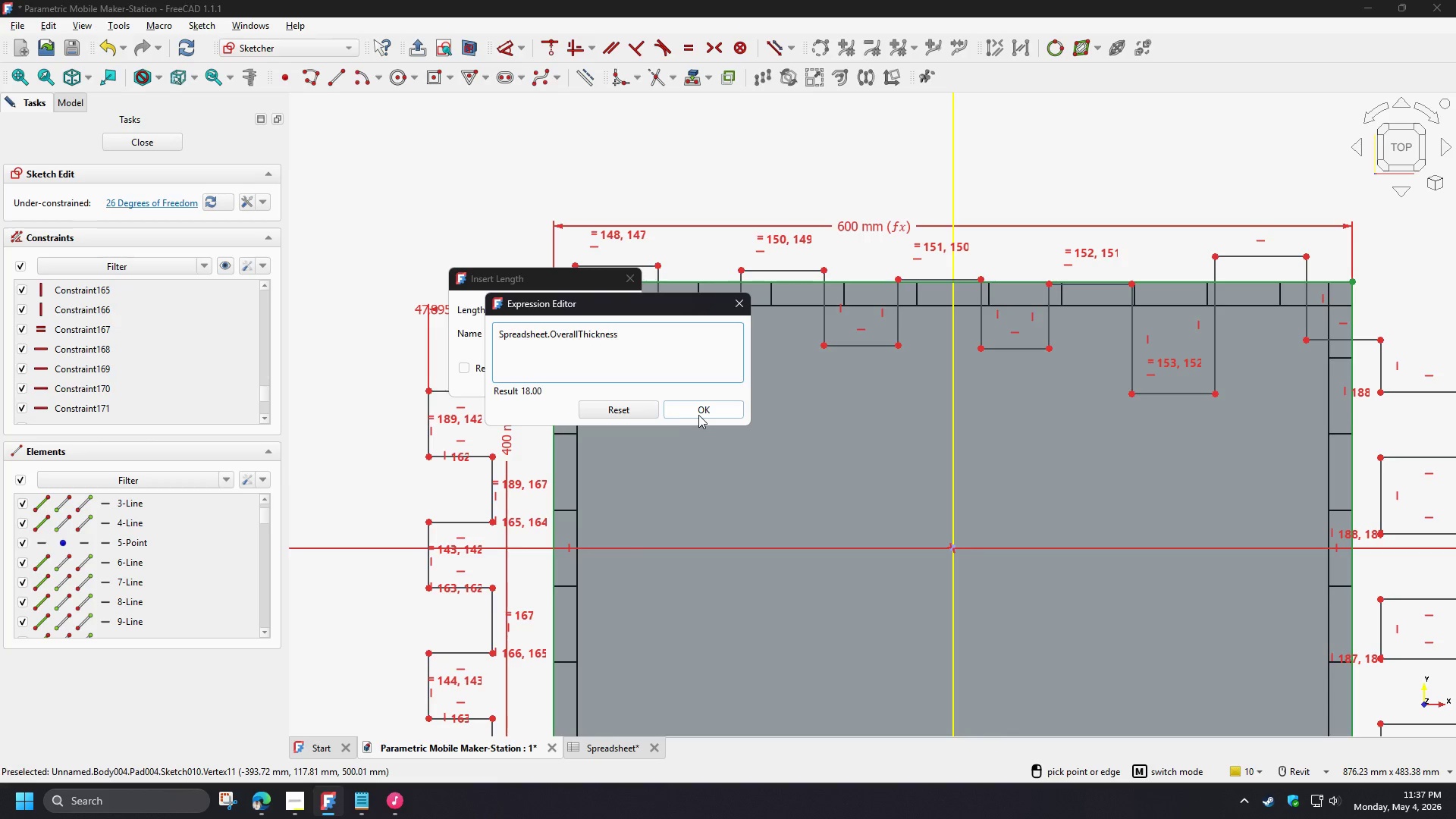 
left_click([698, 415])
 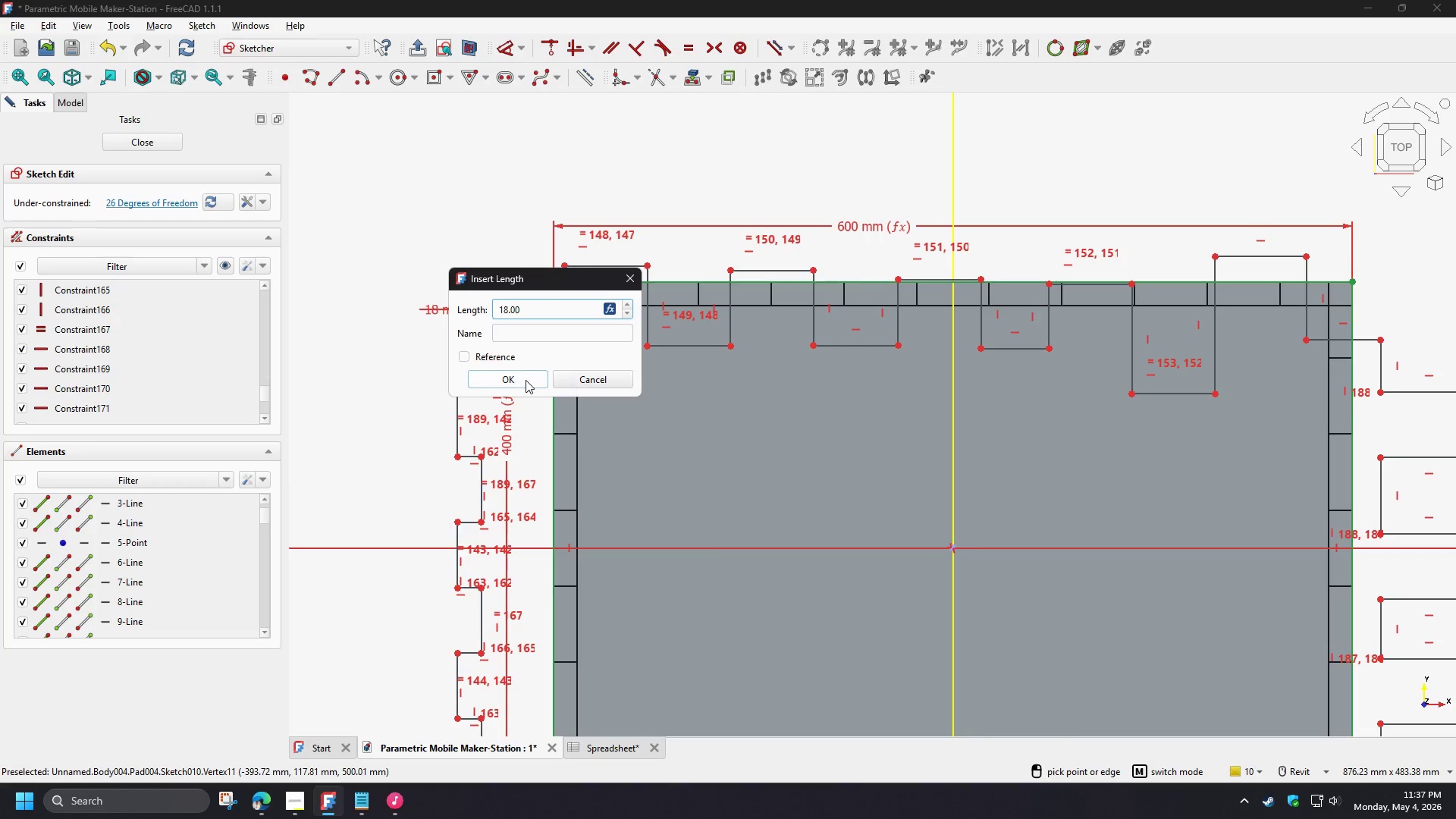 
left_click([524, 381])
 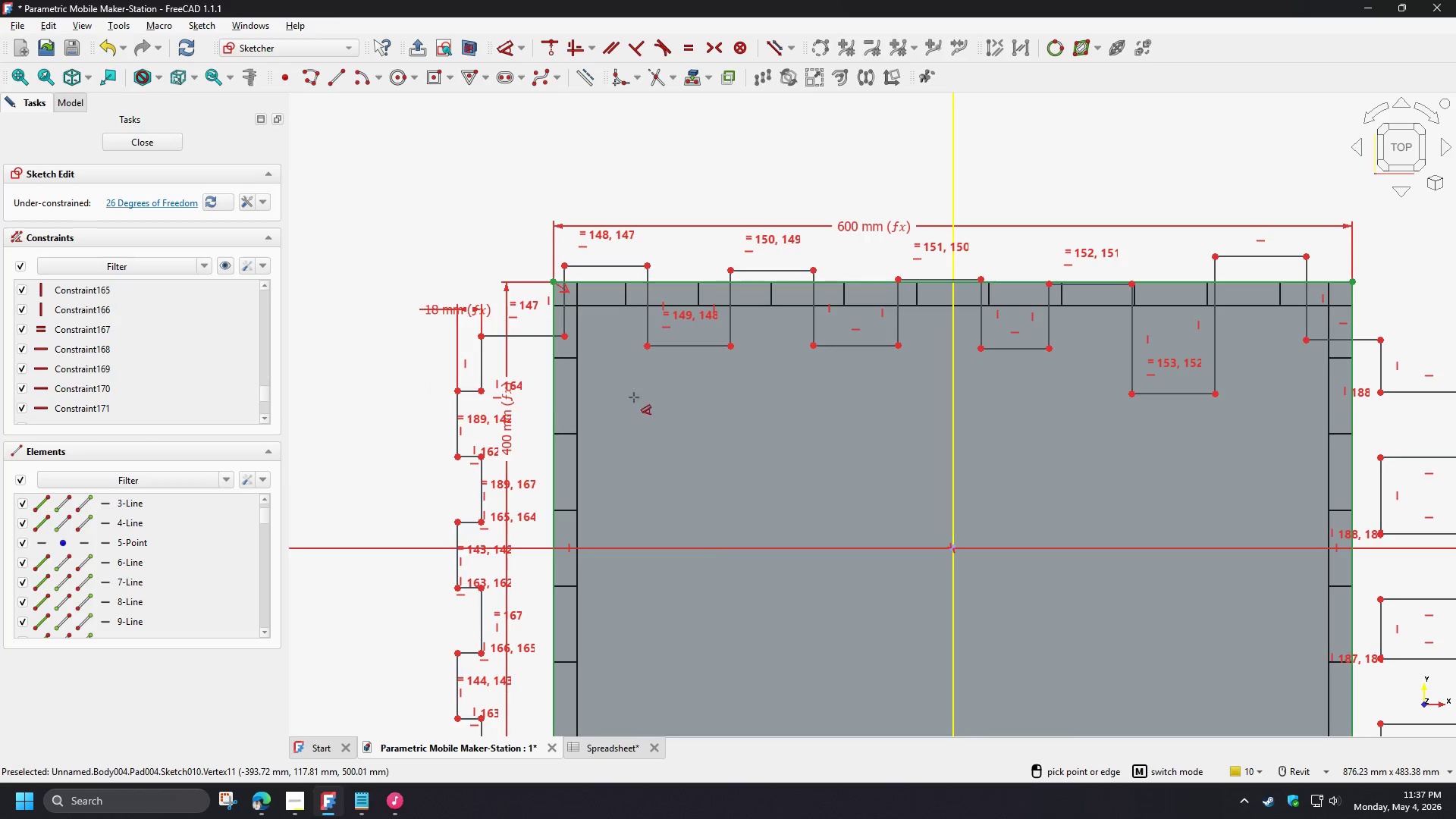 
right_click([670, 431])
 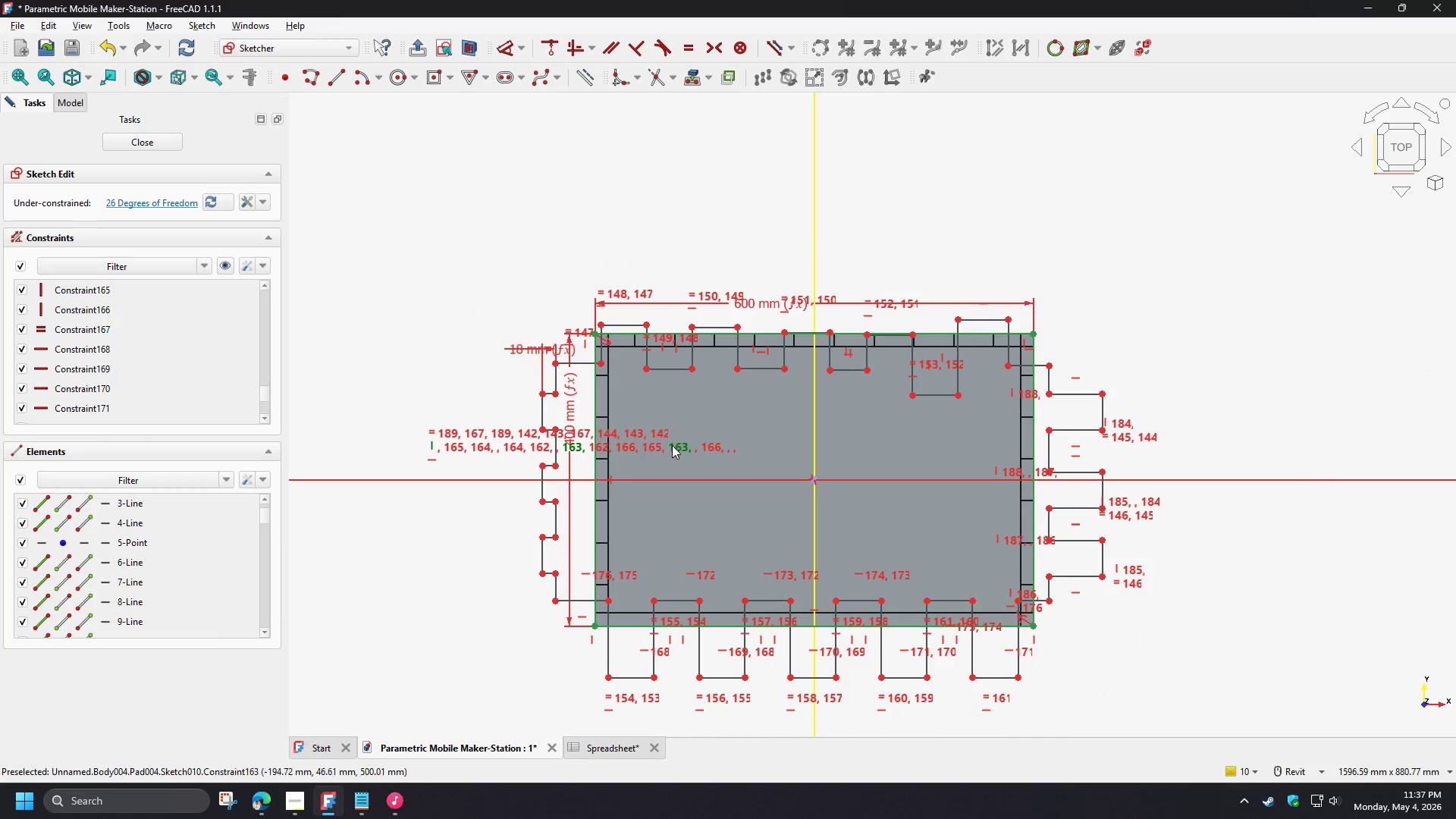 
scroll: coordinate [645, 397], scroll_direction: down, amount: 3.0
 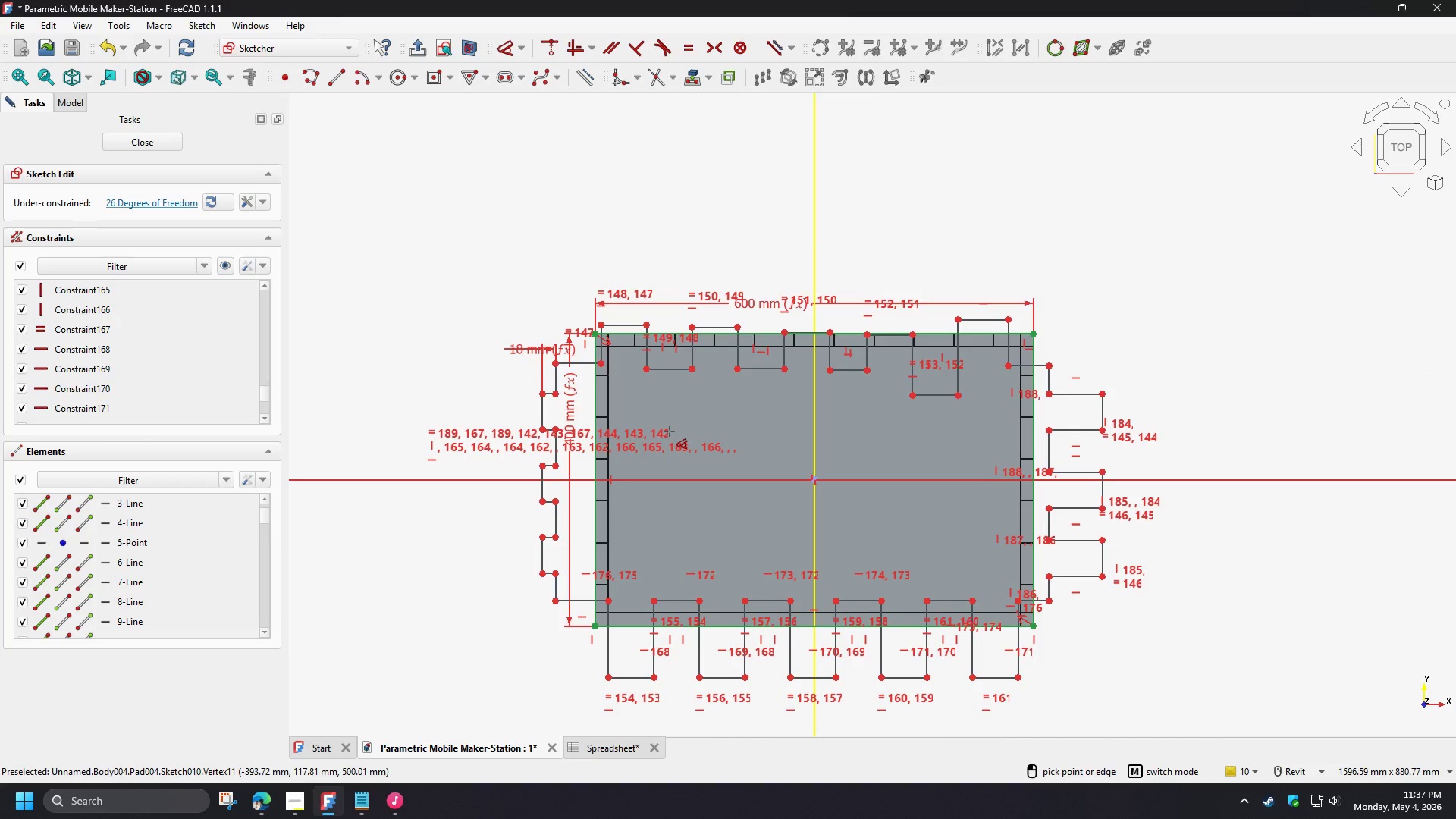 
scroll: coordinate [672, 445], scroll_direction: up, amount: 2.0
 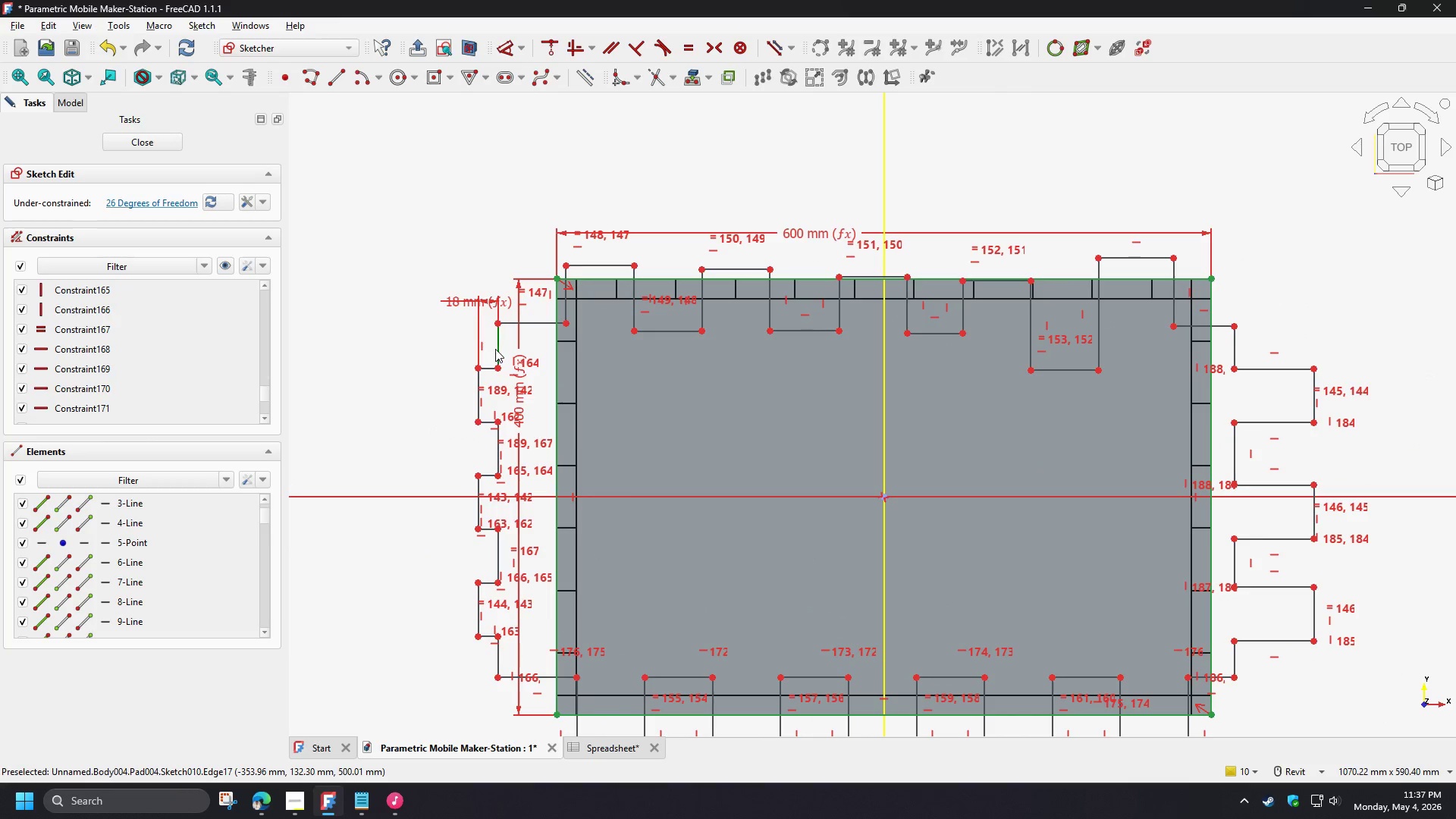 
left_click_drag(start_coordinate=[498, 349], to_coordinate=[489, 352])
 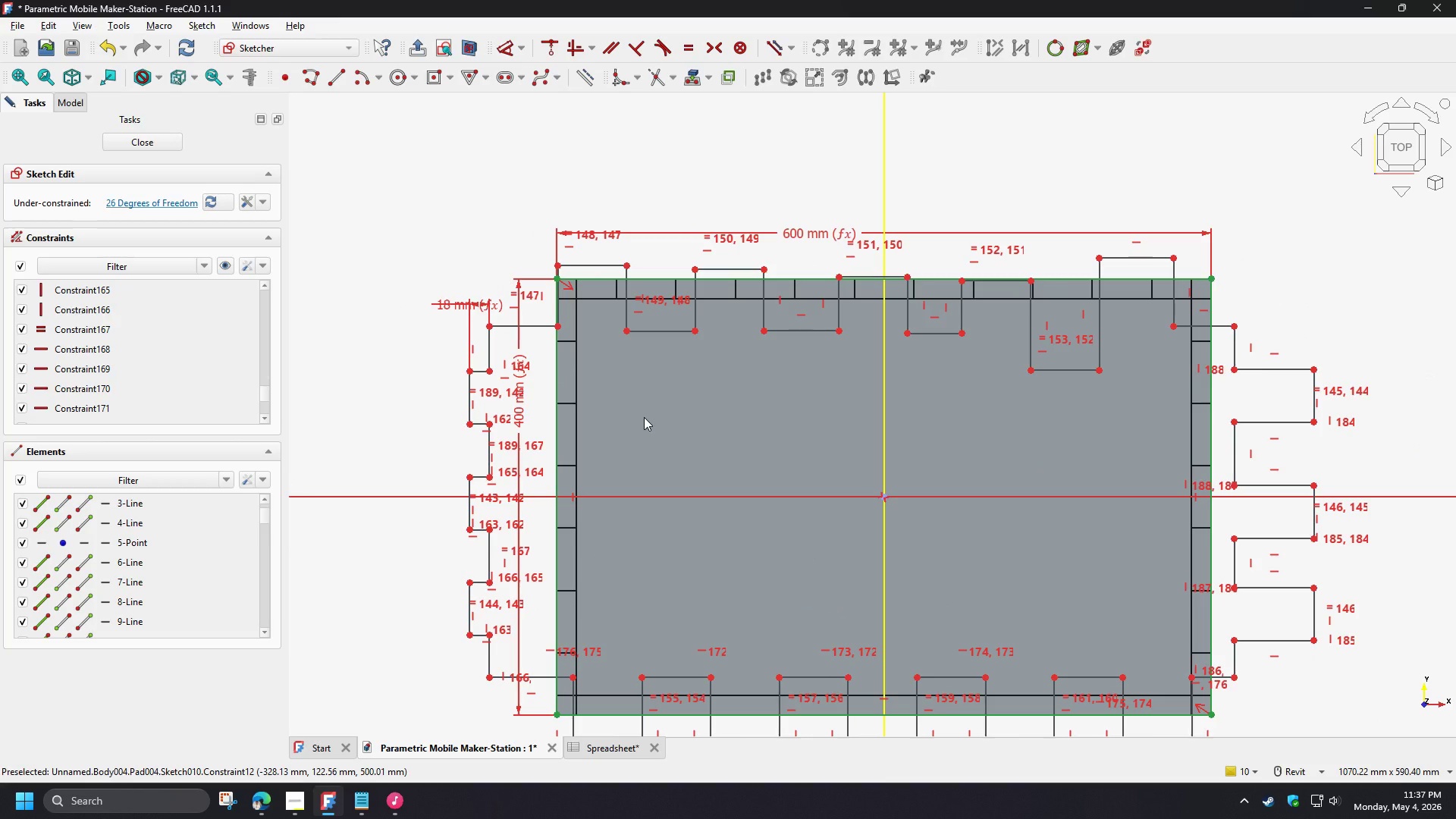 
wait(5.44)
 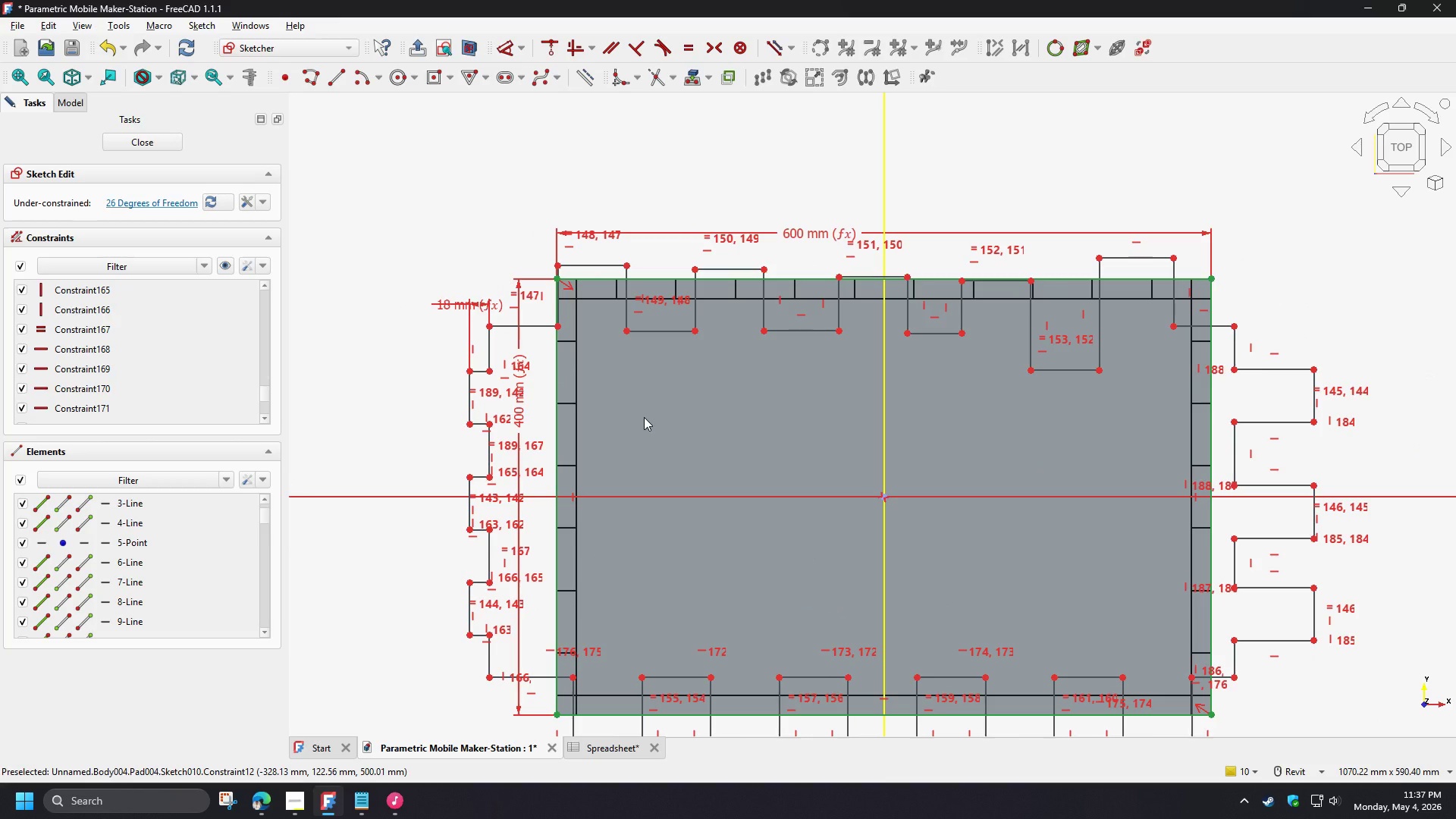 
scroll: coordinate [689, 463], scroll_direction: down, amount: 2.0
 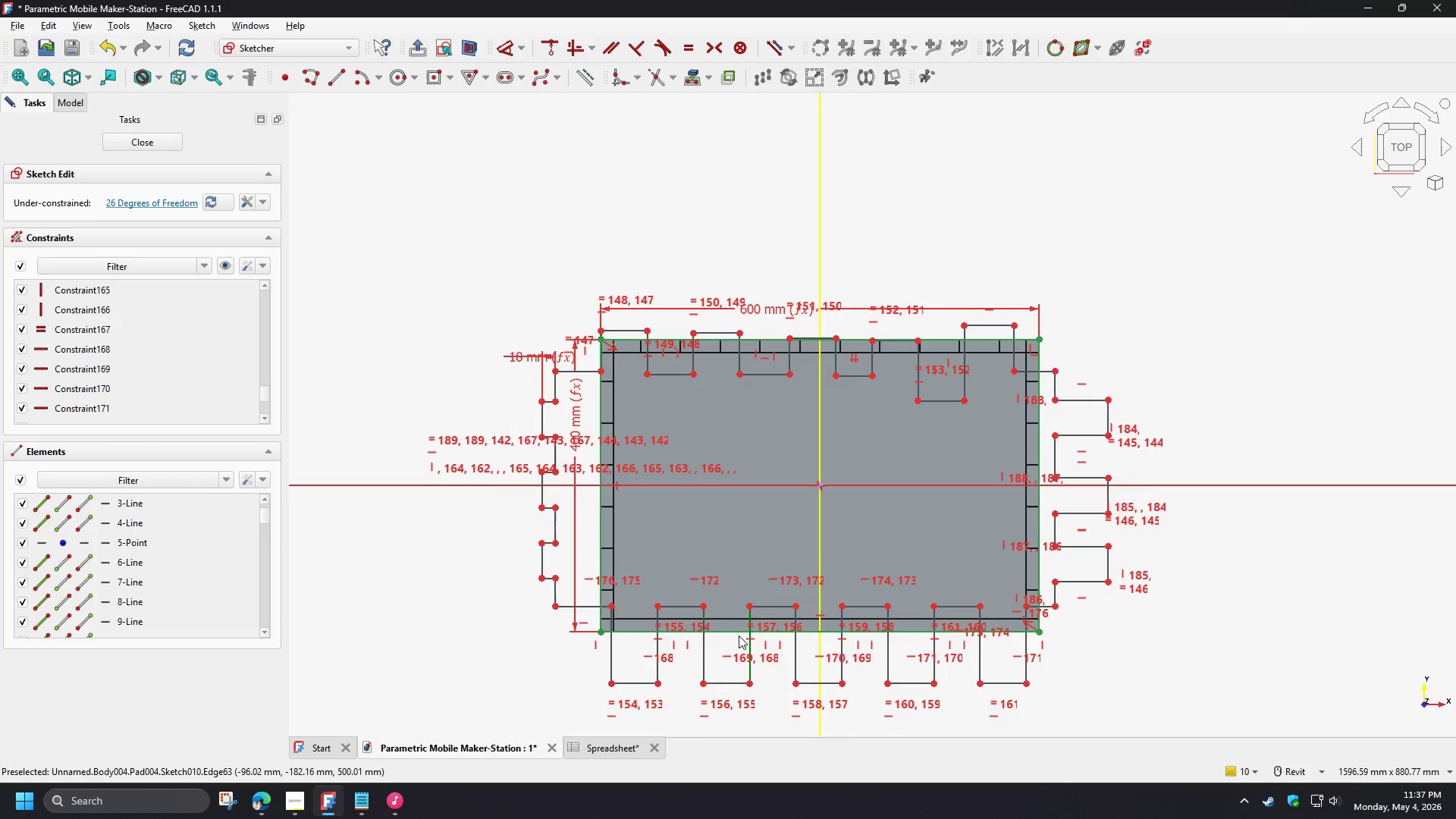 
scroll: coordinate [701, 656], scroll_direction: up, amount: 3.0
 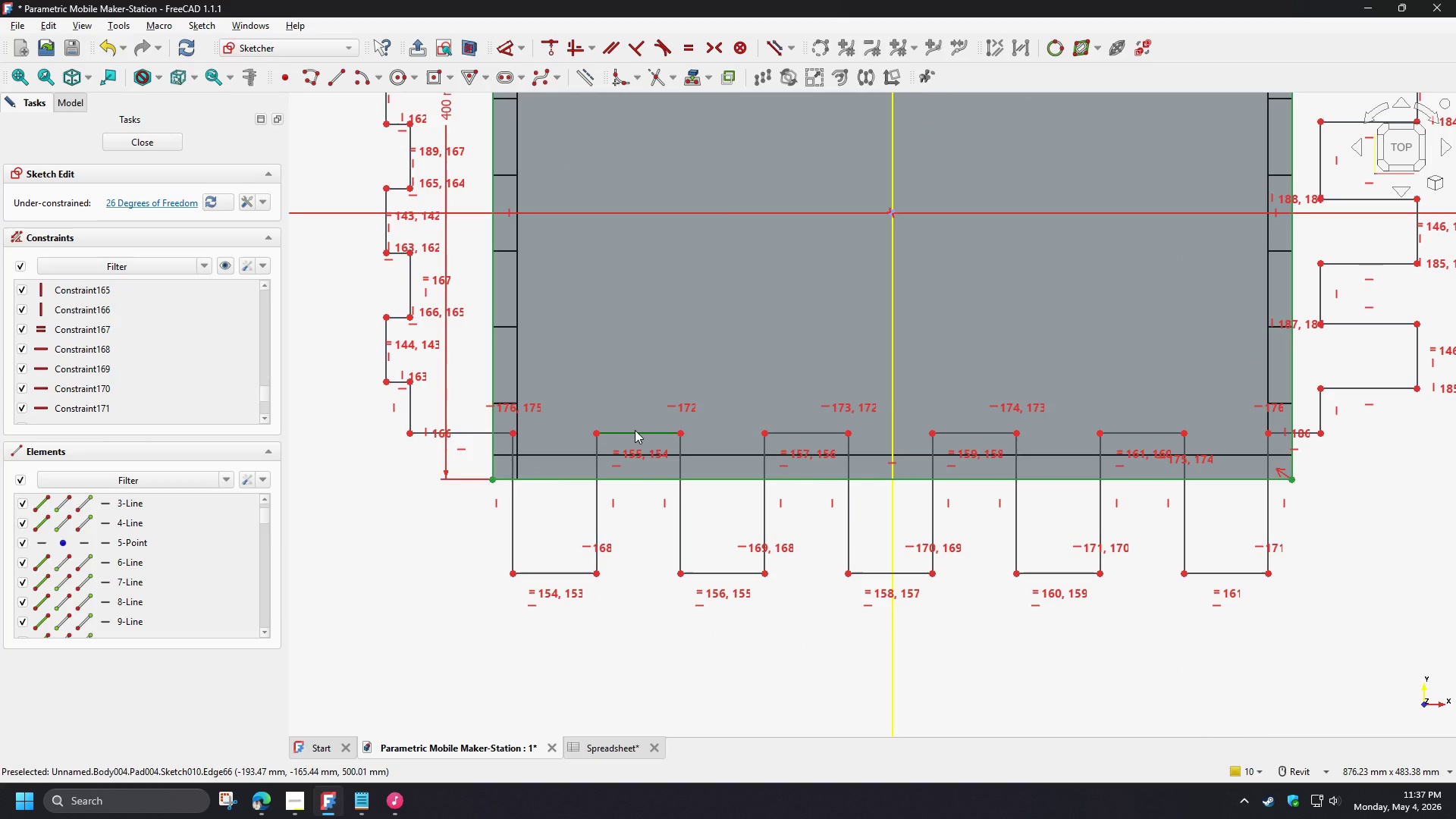 
left_click_drag(start_coordinate=[635, 430], to_coordinate=[637, 491])
 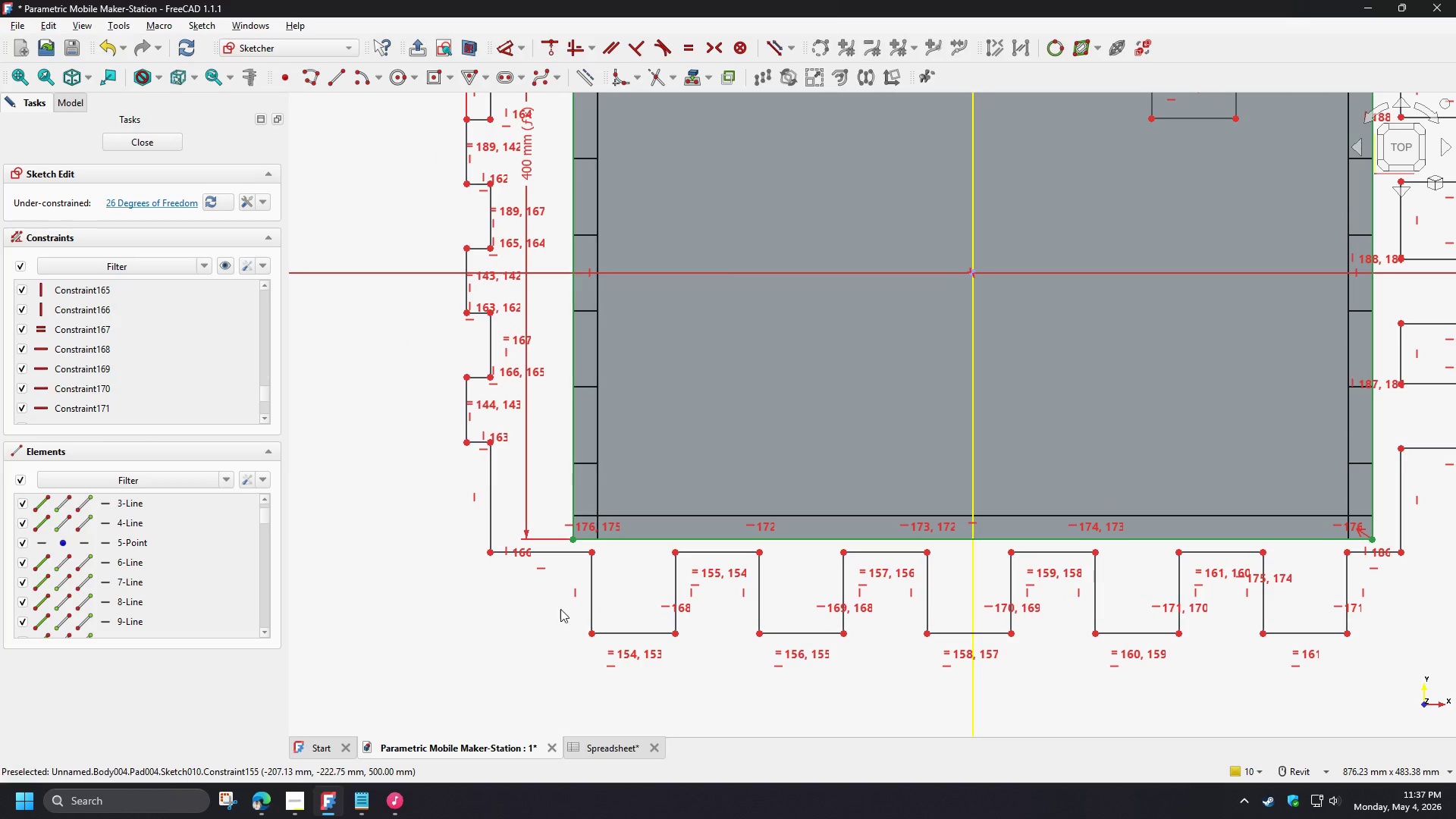 
scroll: coordinate [531, 647], scroll_direction: down, amount: 2.0
 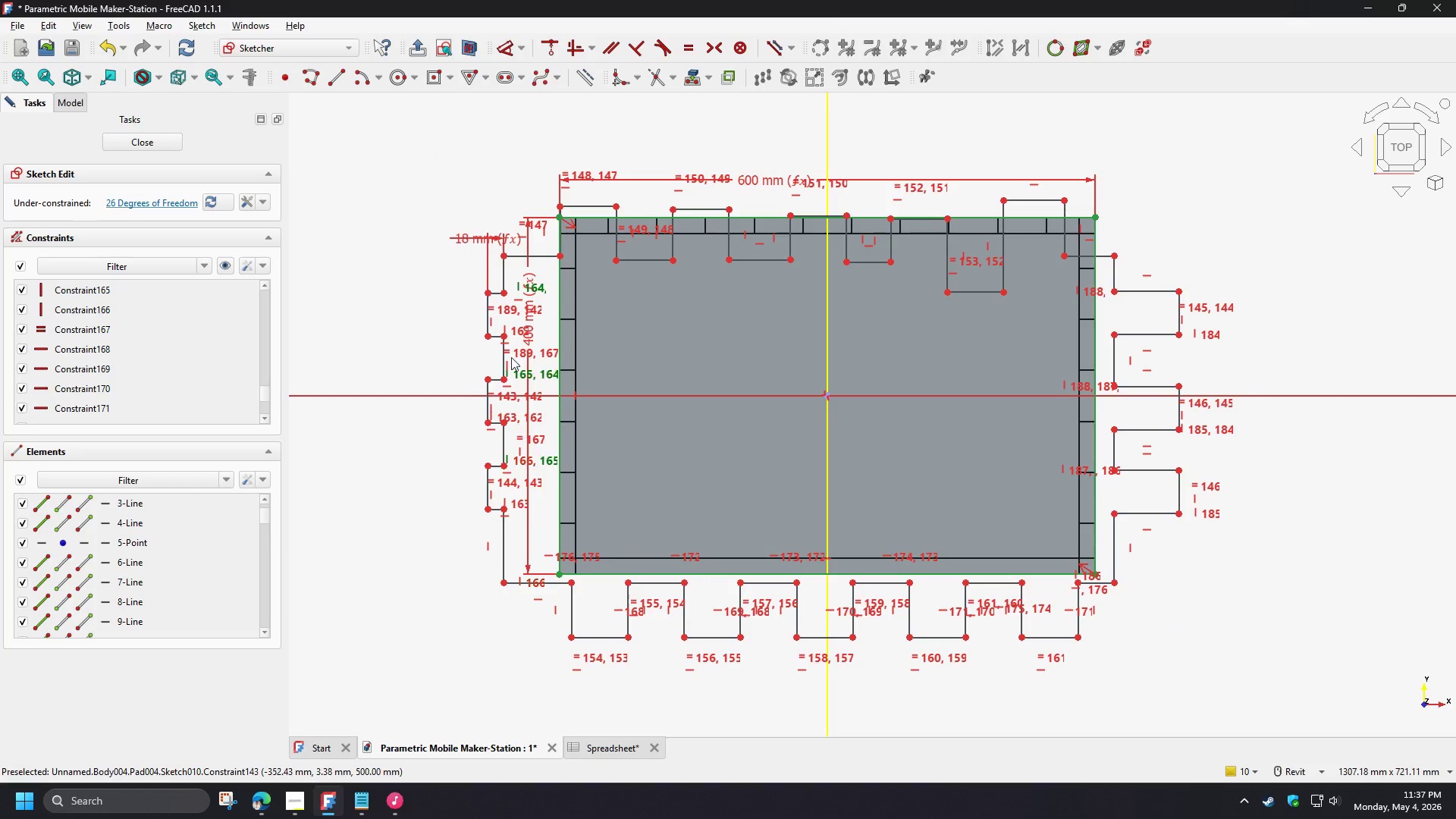 
scroll: coordinate [510, 343], scroll_direction: up, amount: 1.0
 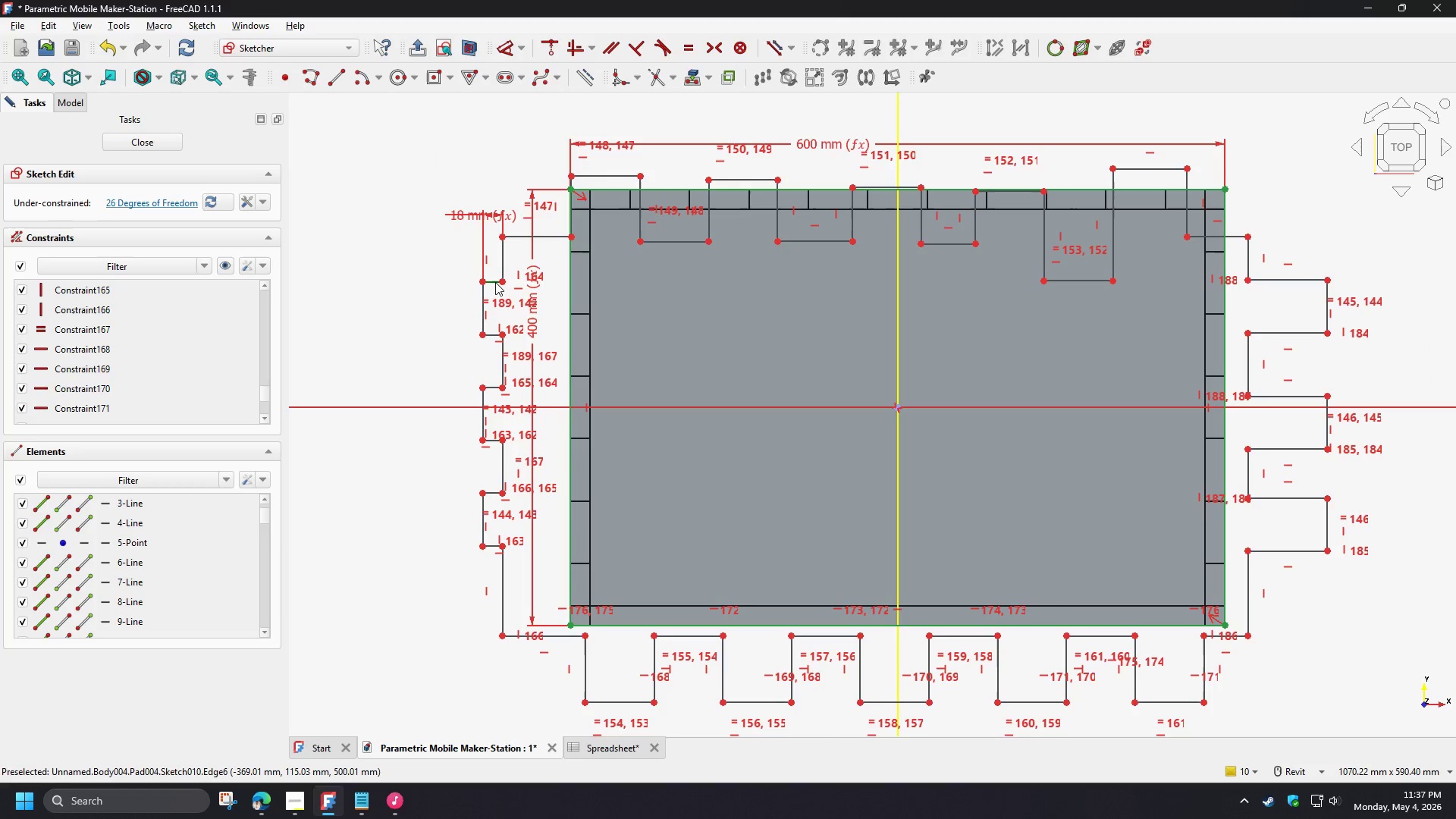 
left_click([495, 282])
 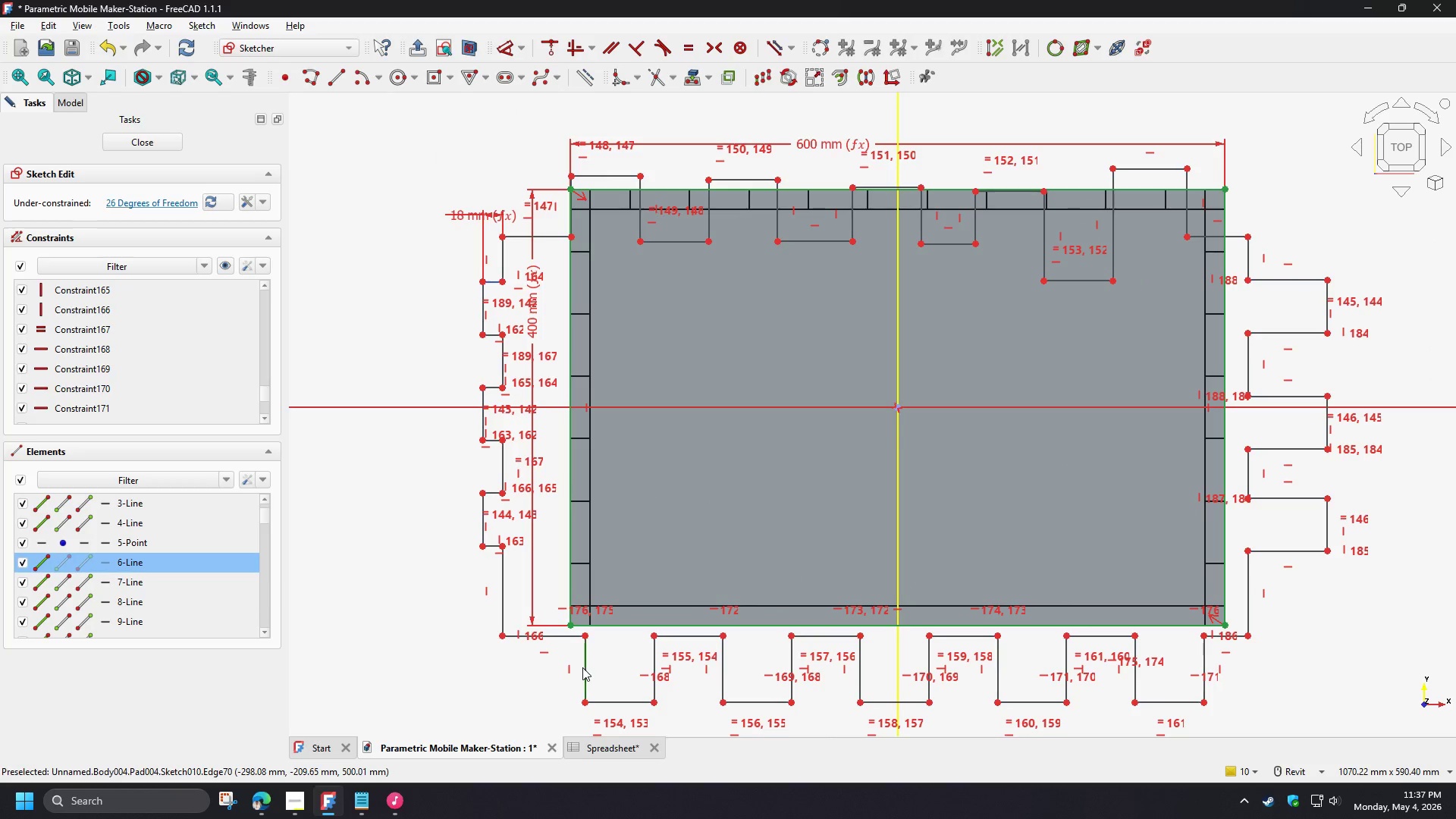 
left_click([585, 667])
 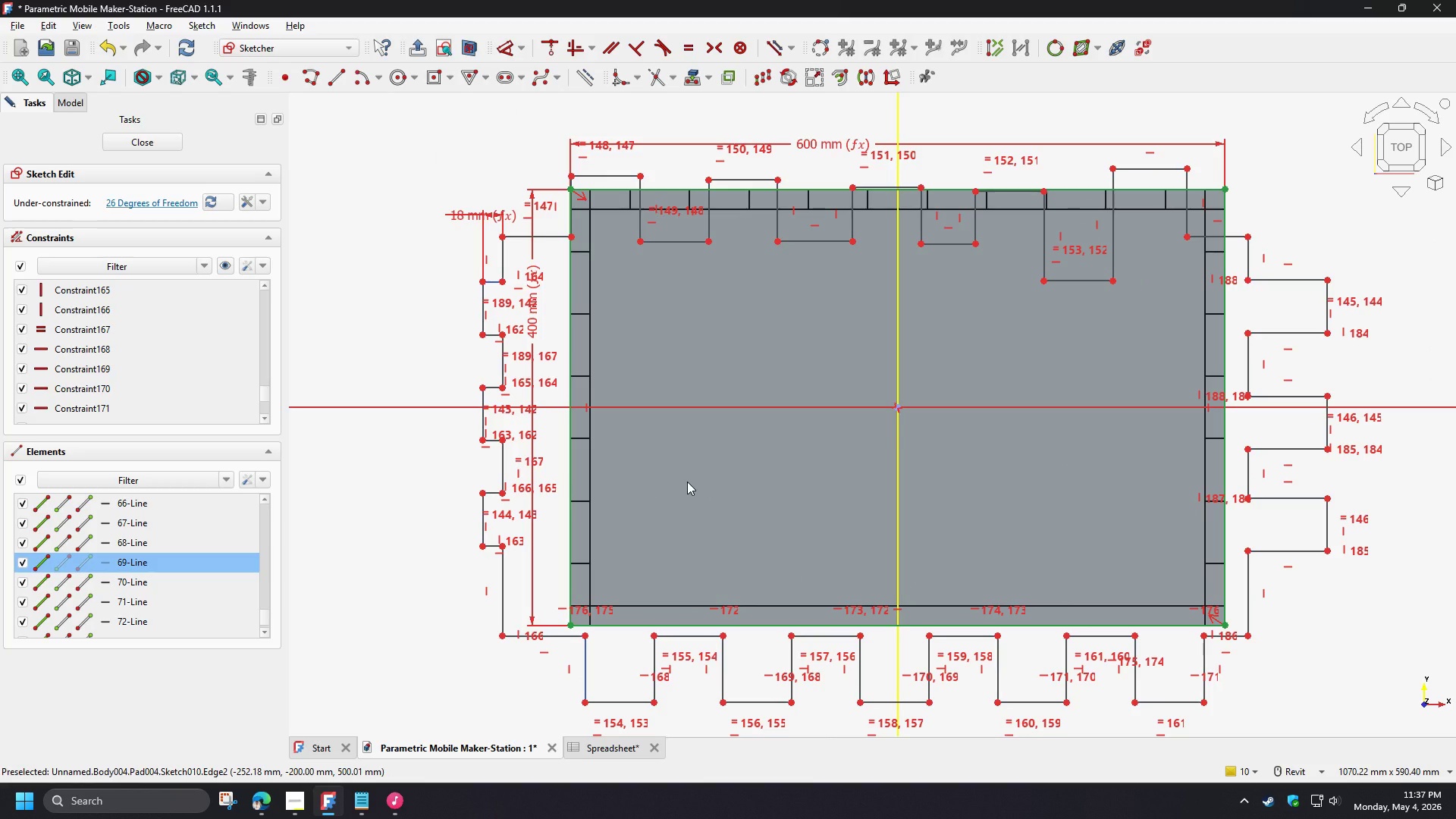 
key(E)
 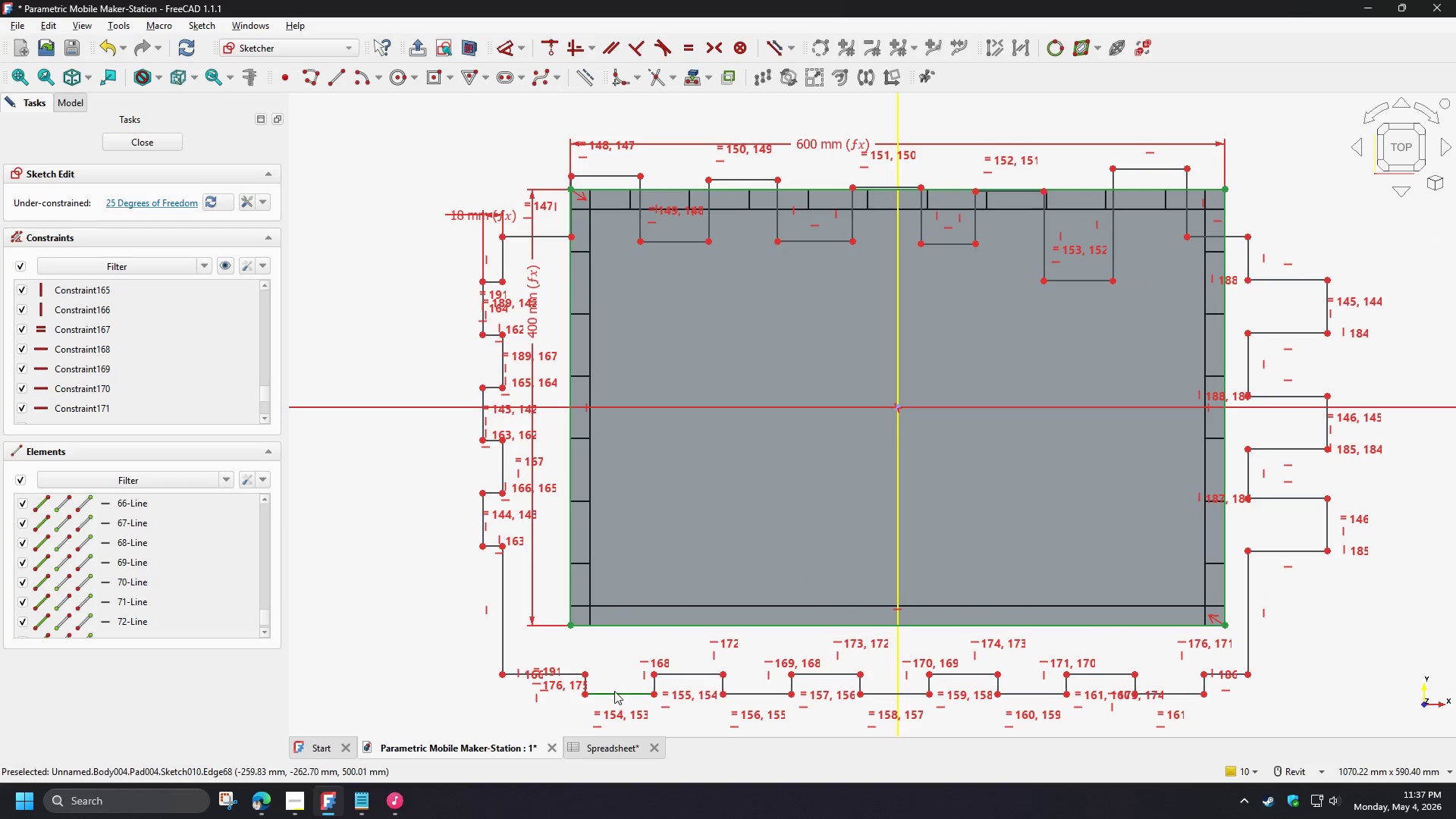 
left_click_drag(start_coordinate=[614, 695], to_coordinate=[627, 656])
 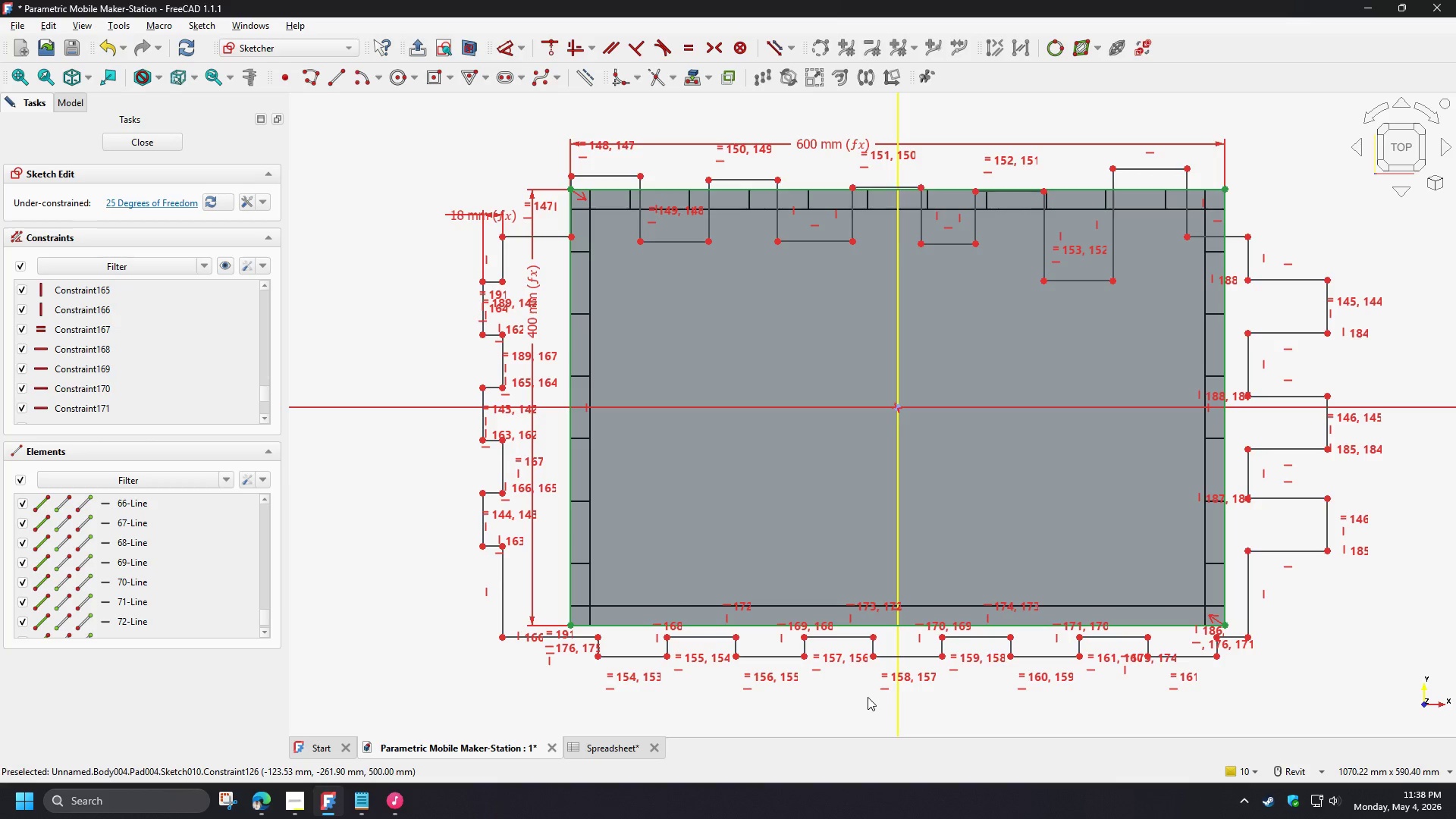 
scroll: coordinate [697, 690], scroll_direction: up, amount: 2.0
 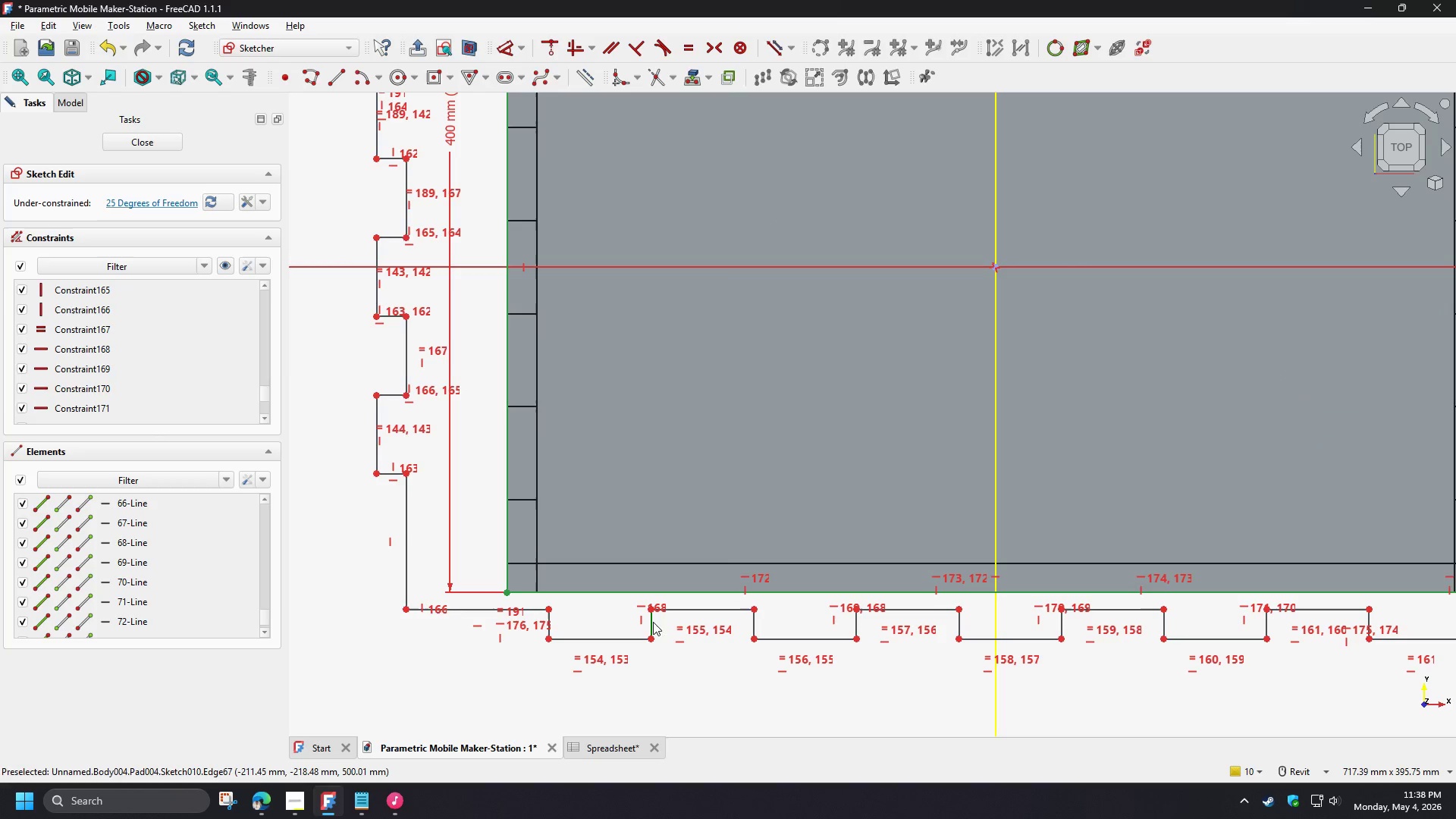 
left_click_drag(start_coordinate=[653, 622], to_coordinate=[667, 623])
 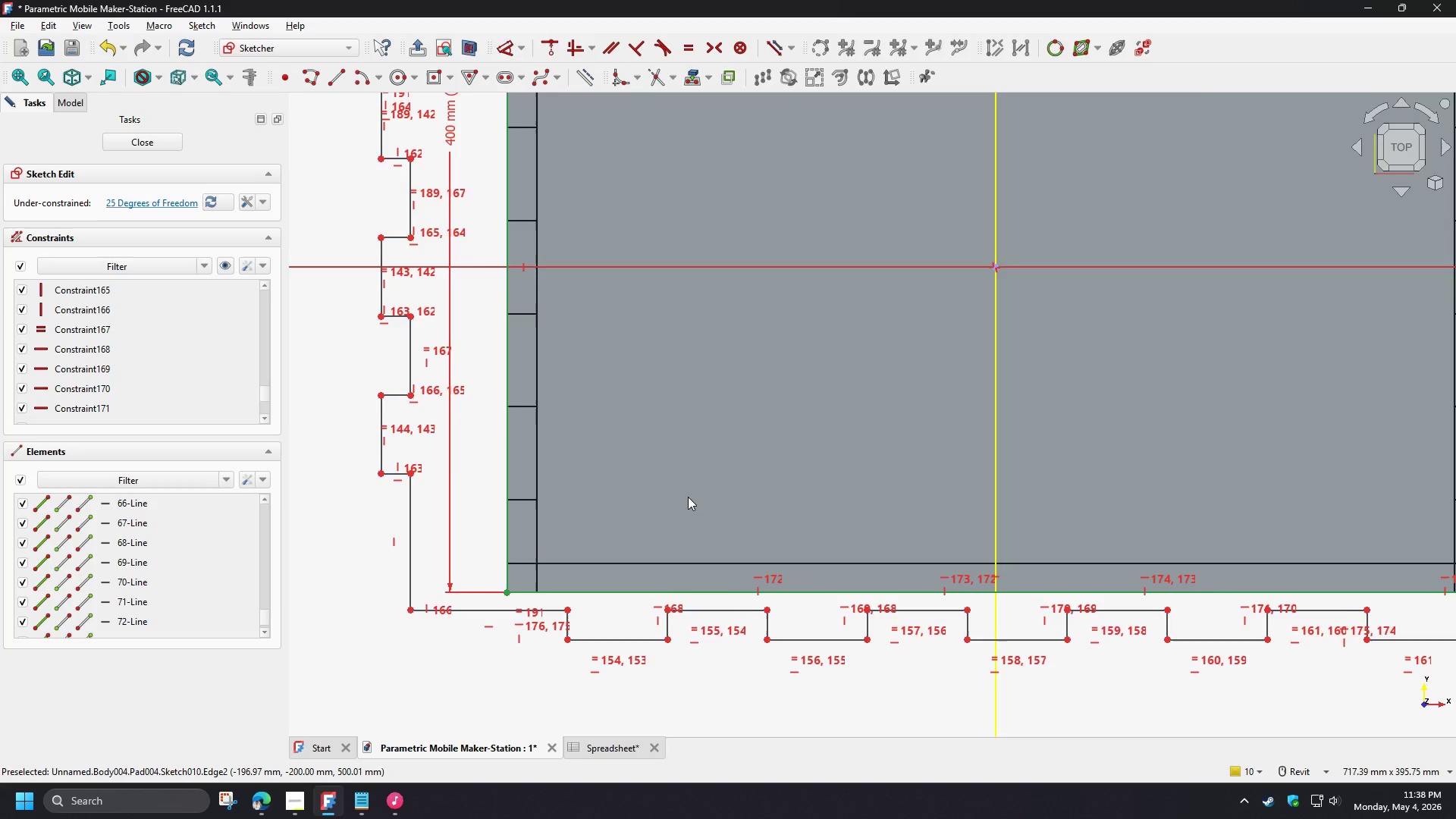 
scroll: coordinate [688, 497], scroll_direction: down, amount: 2.0
 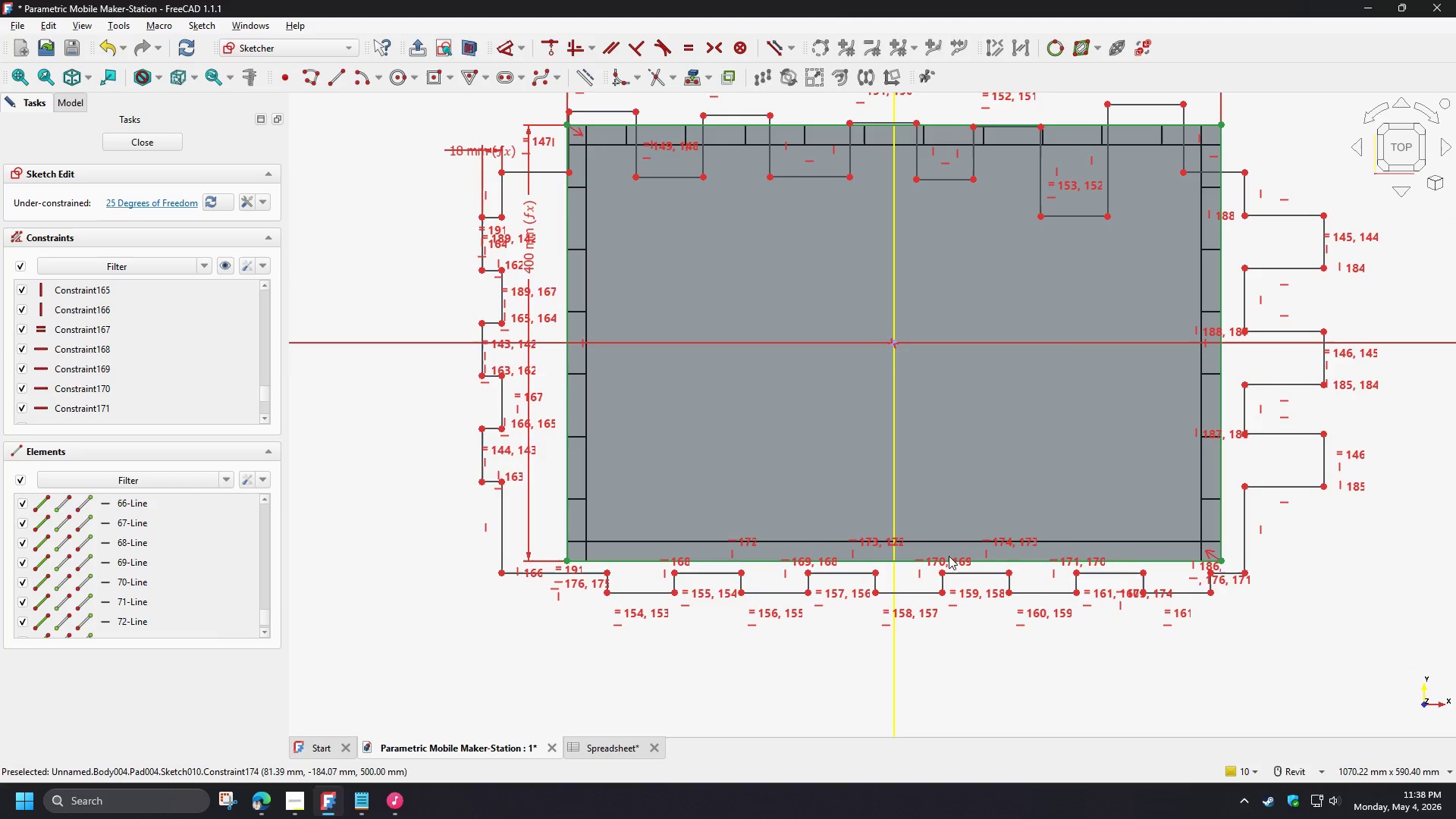 
scroll: coordinate [911, 562], scroll_direction: up, amount: 1.0
 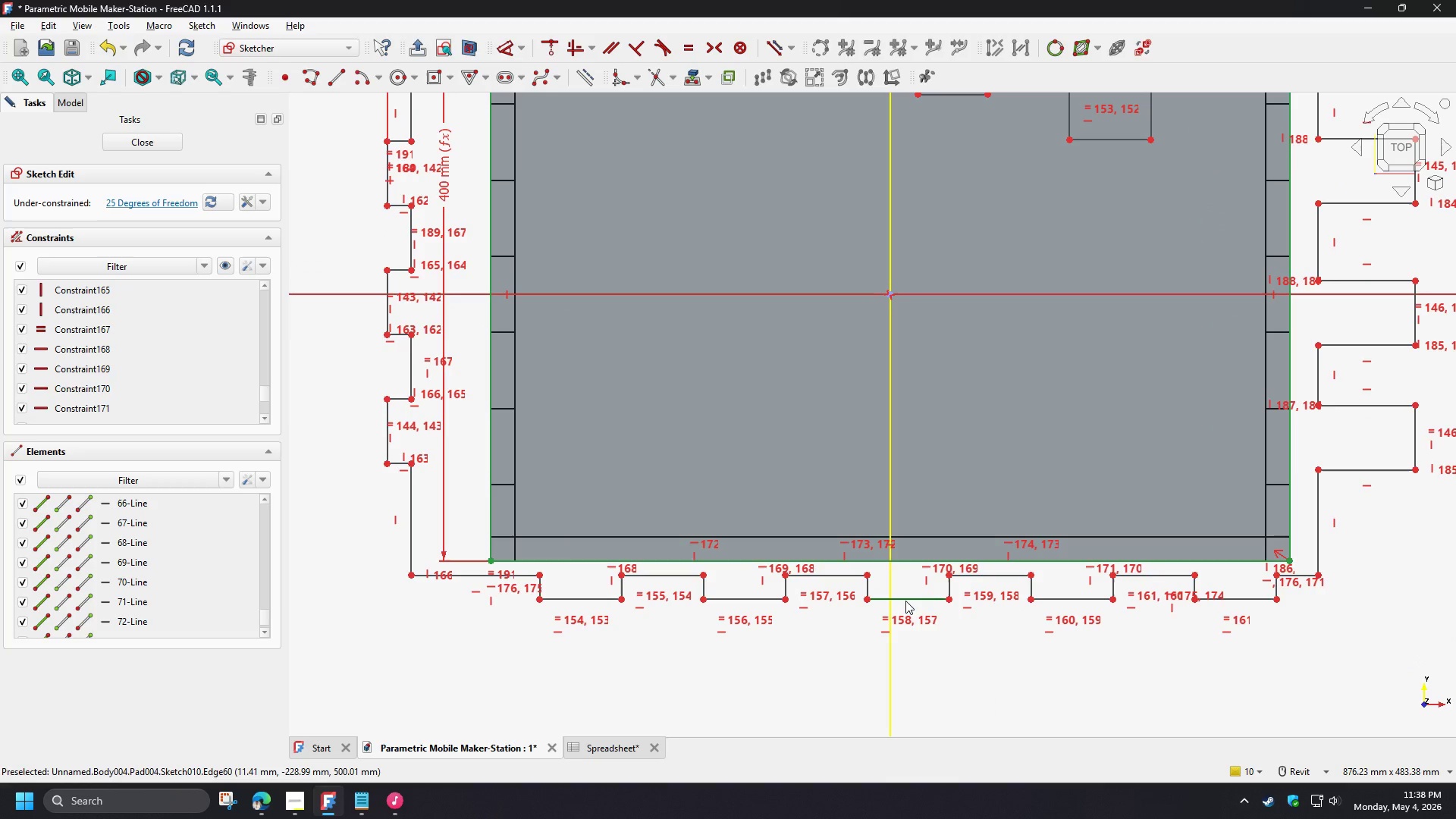 
left_click_drag(start_coordinate=[905, 600], to_coordinate=[896, 599])
 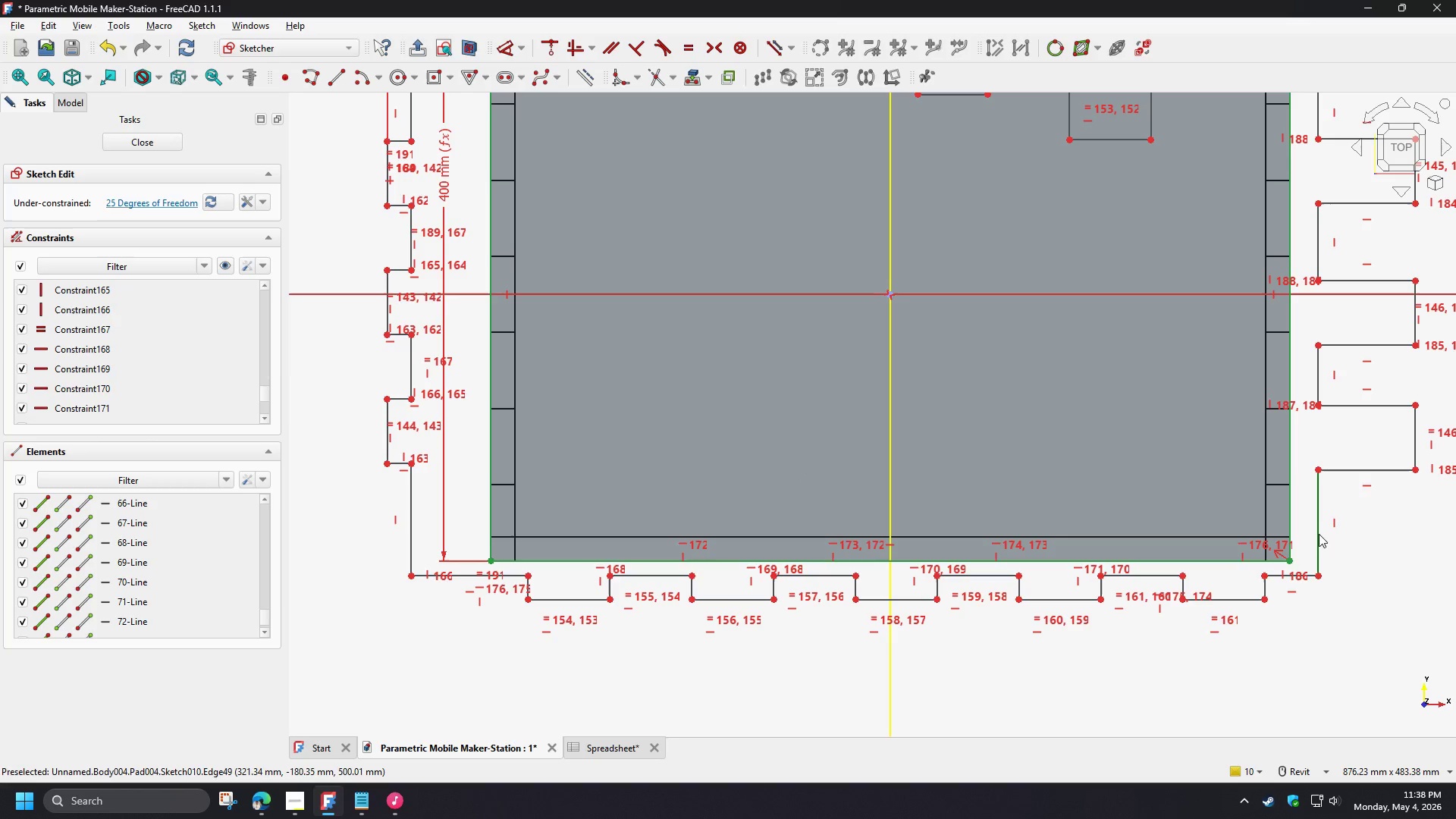 
wait(6.39)
 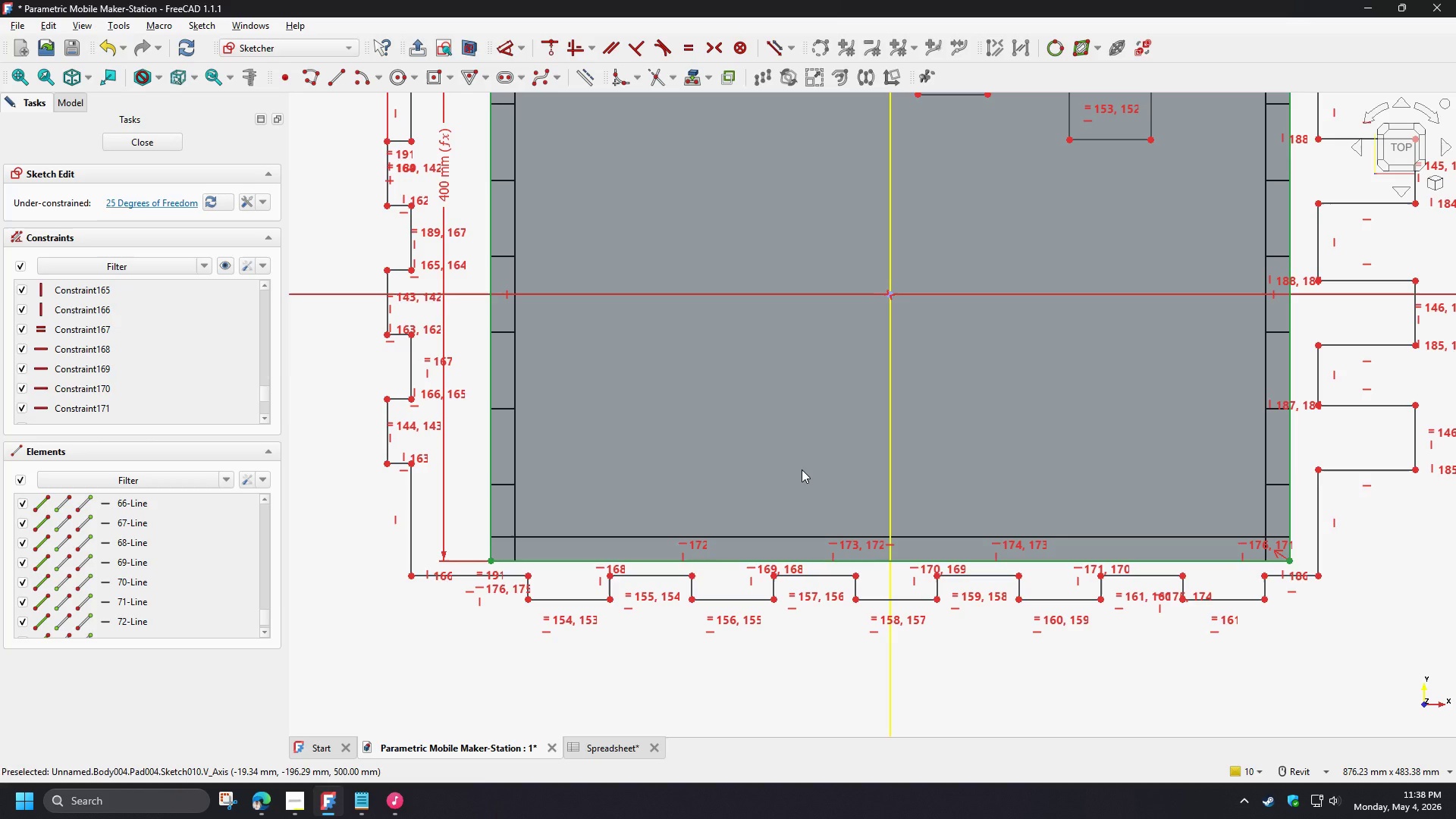 
left_click_drag(start_coordinate=[1320, 527], to_coordinate=[1328, 510])
 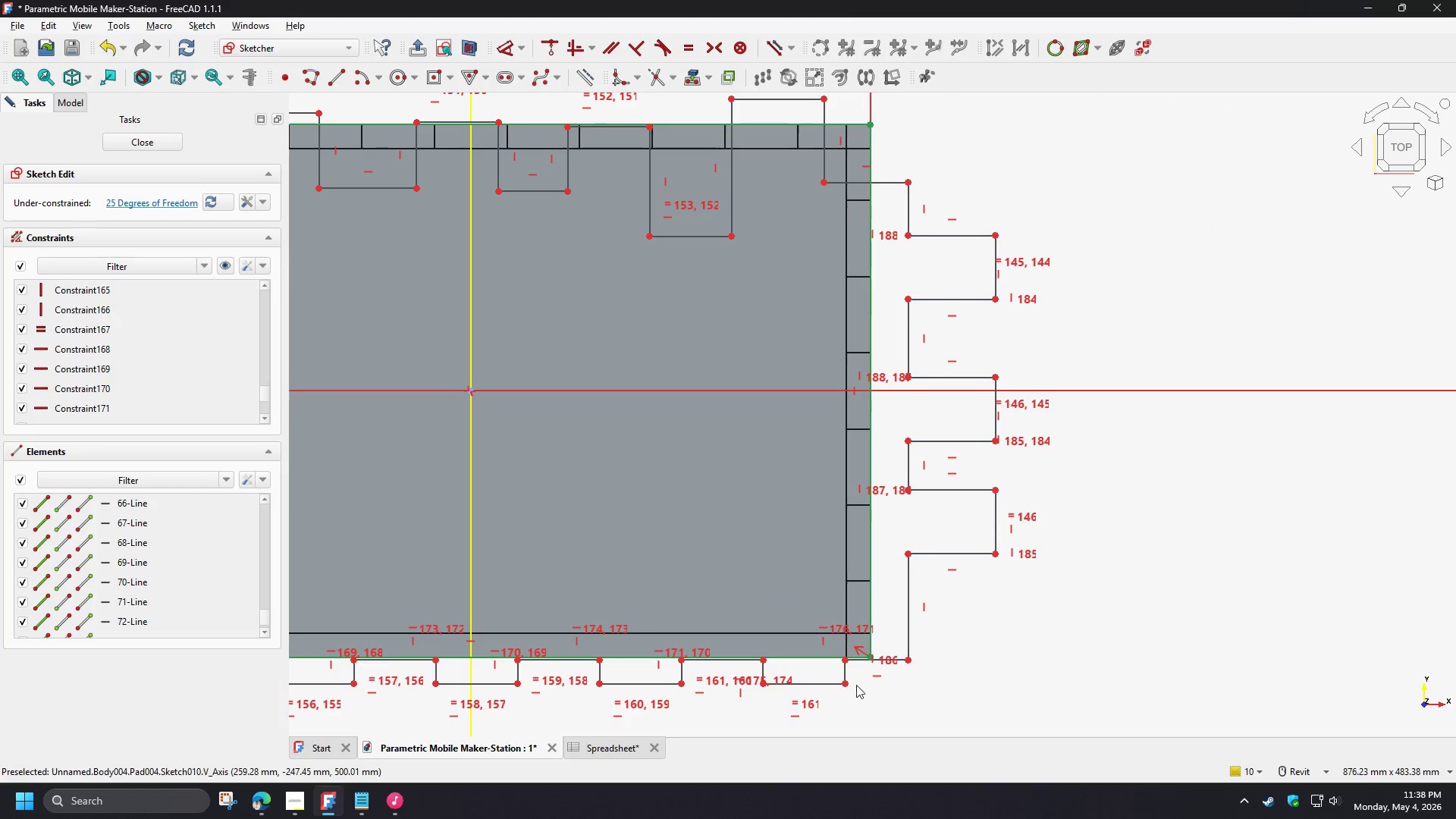 
left_click([846, 670])
 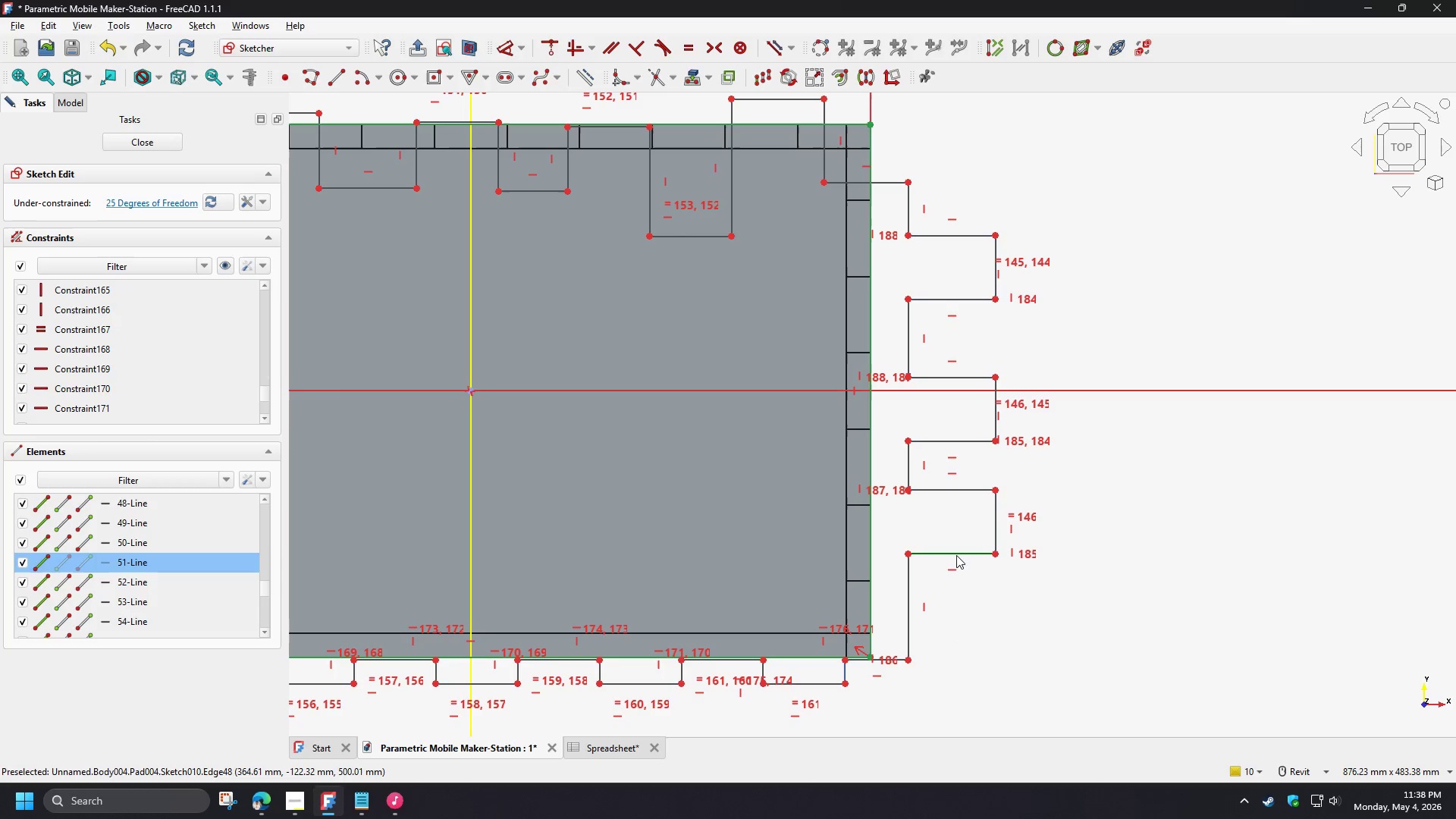 
left_click([956, 555])
 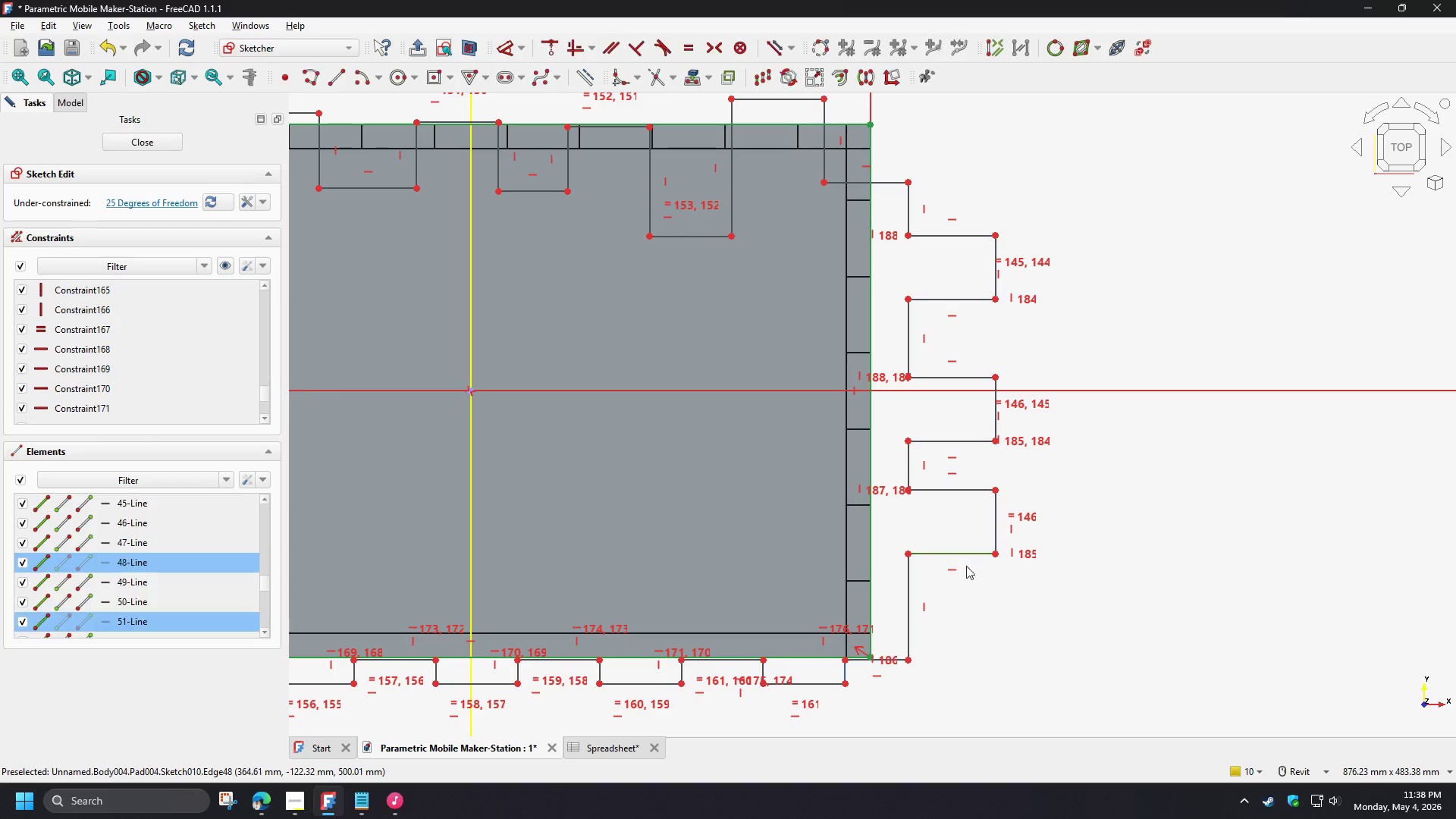 
key(E)
 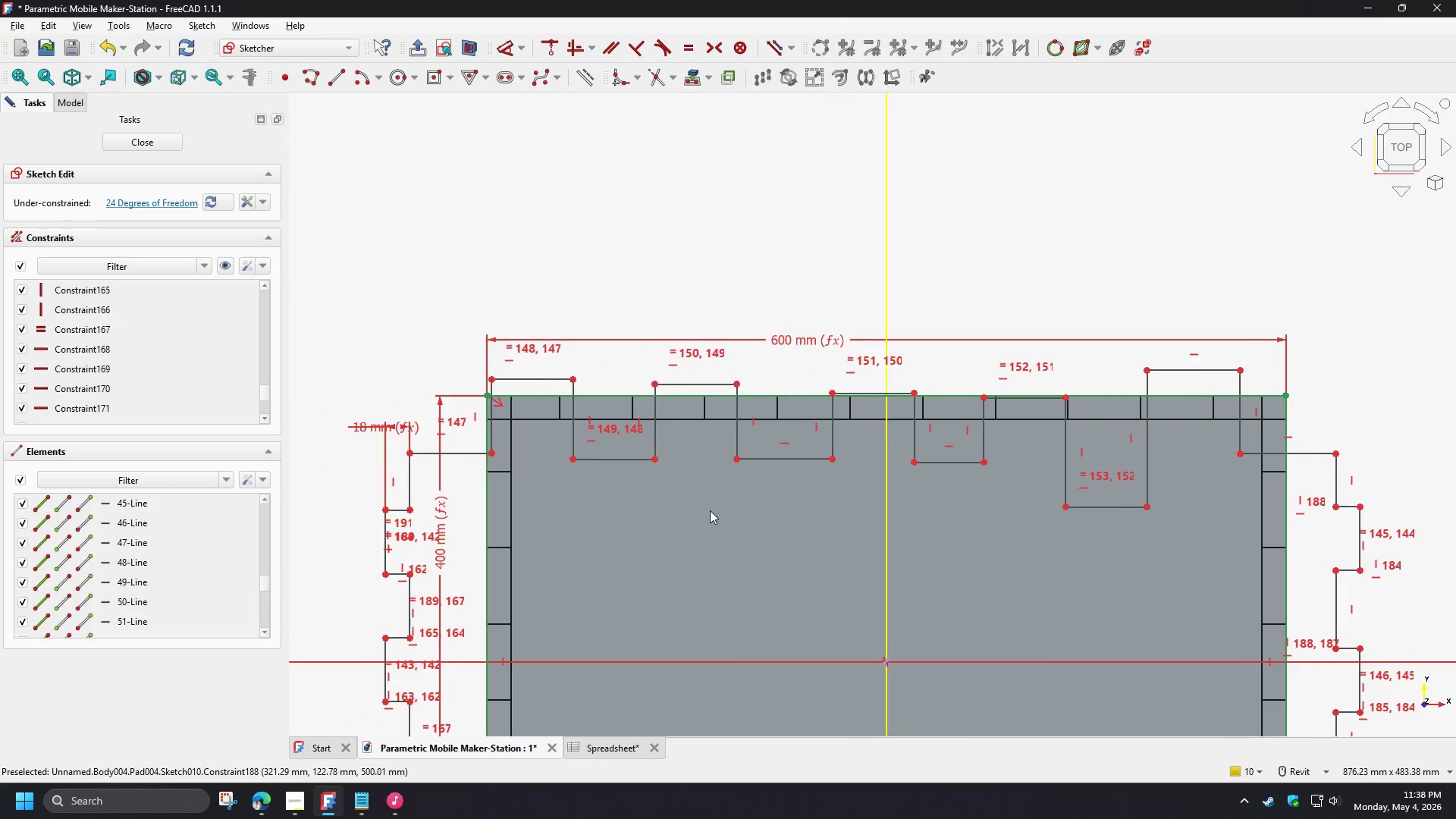 
left_click([572, 380])
 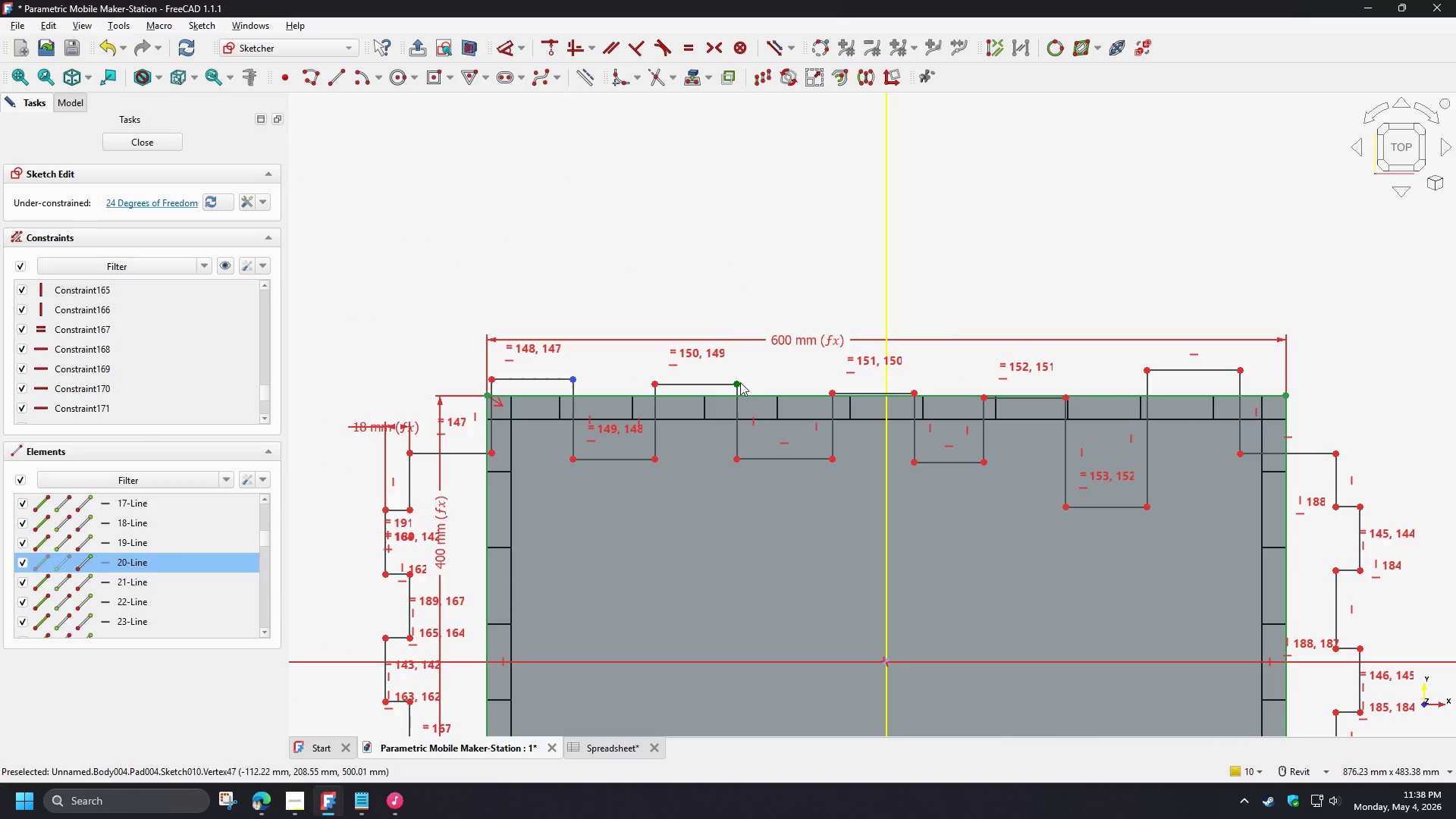 
left_click([738, 383])
 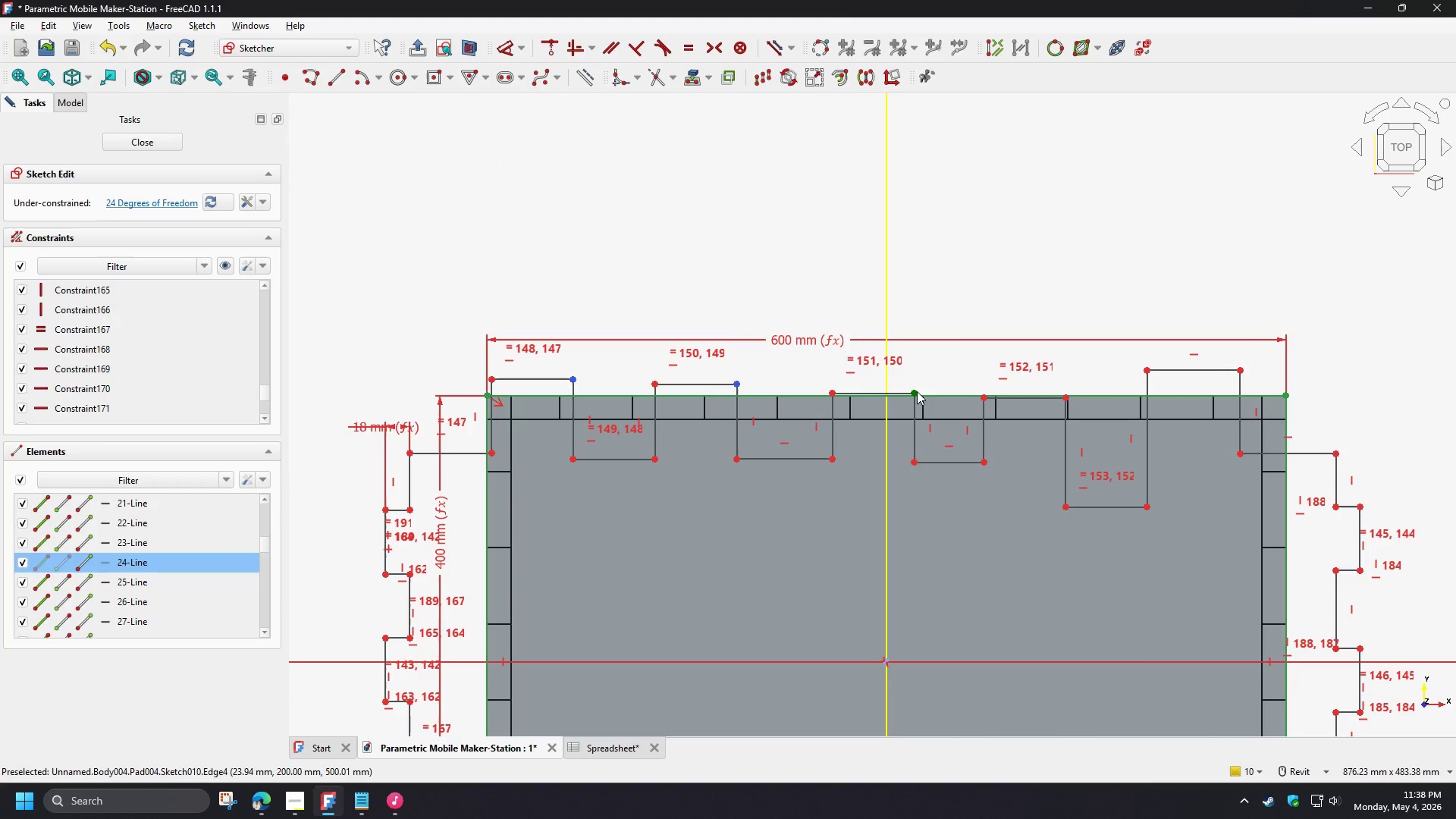 
left_click([914, 392])
 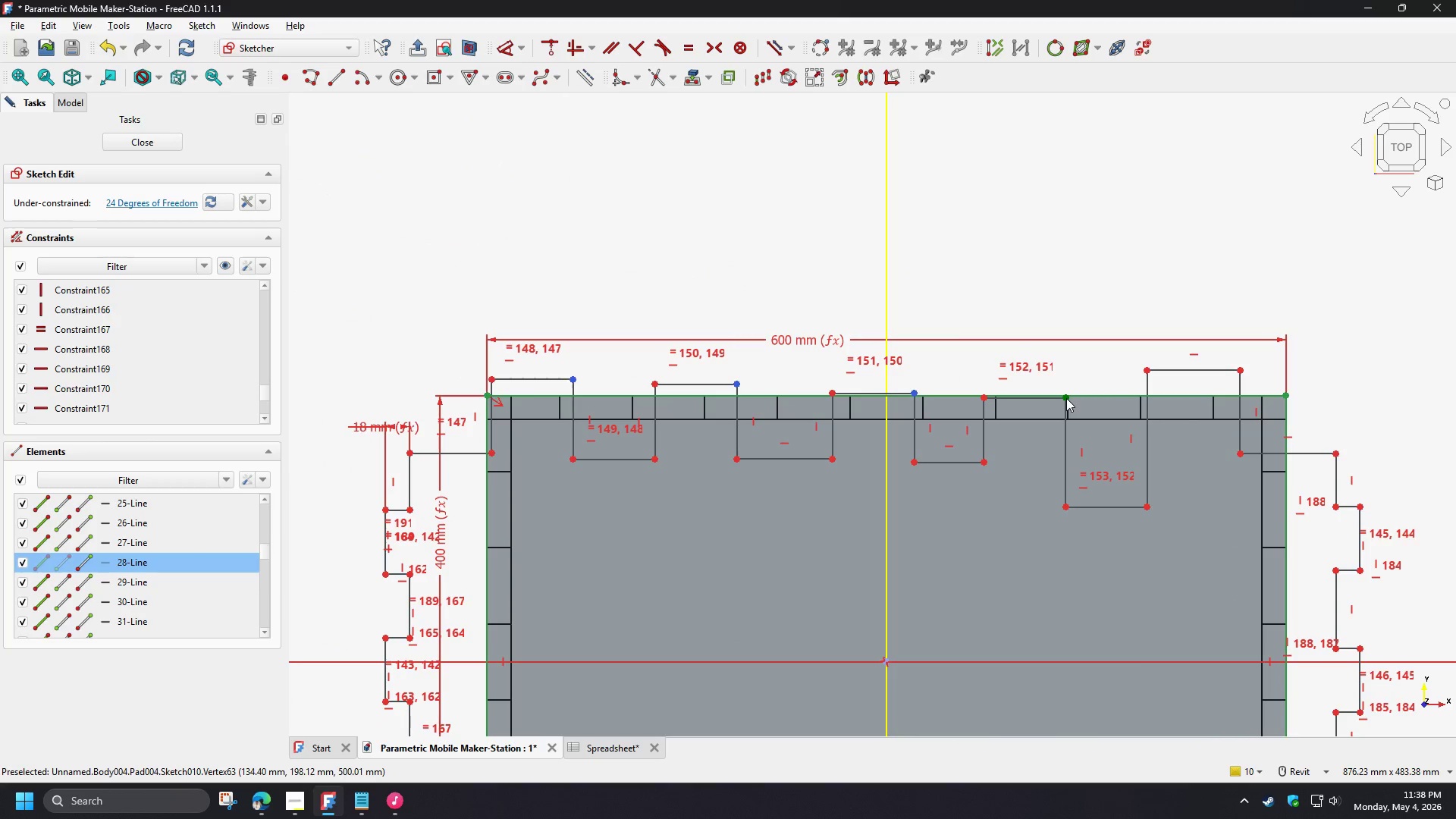 
left_click([1066, 398])
 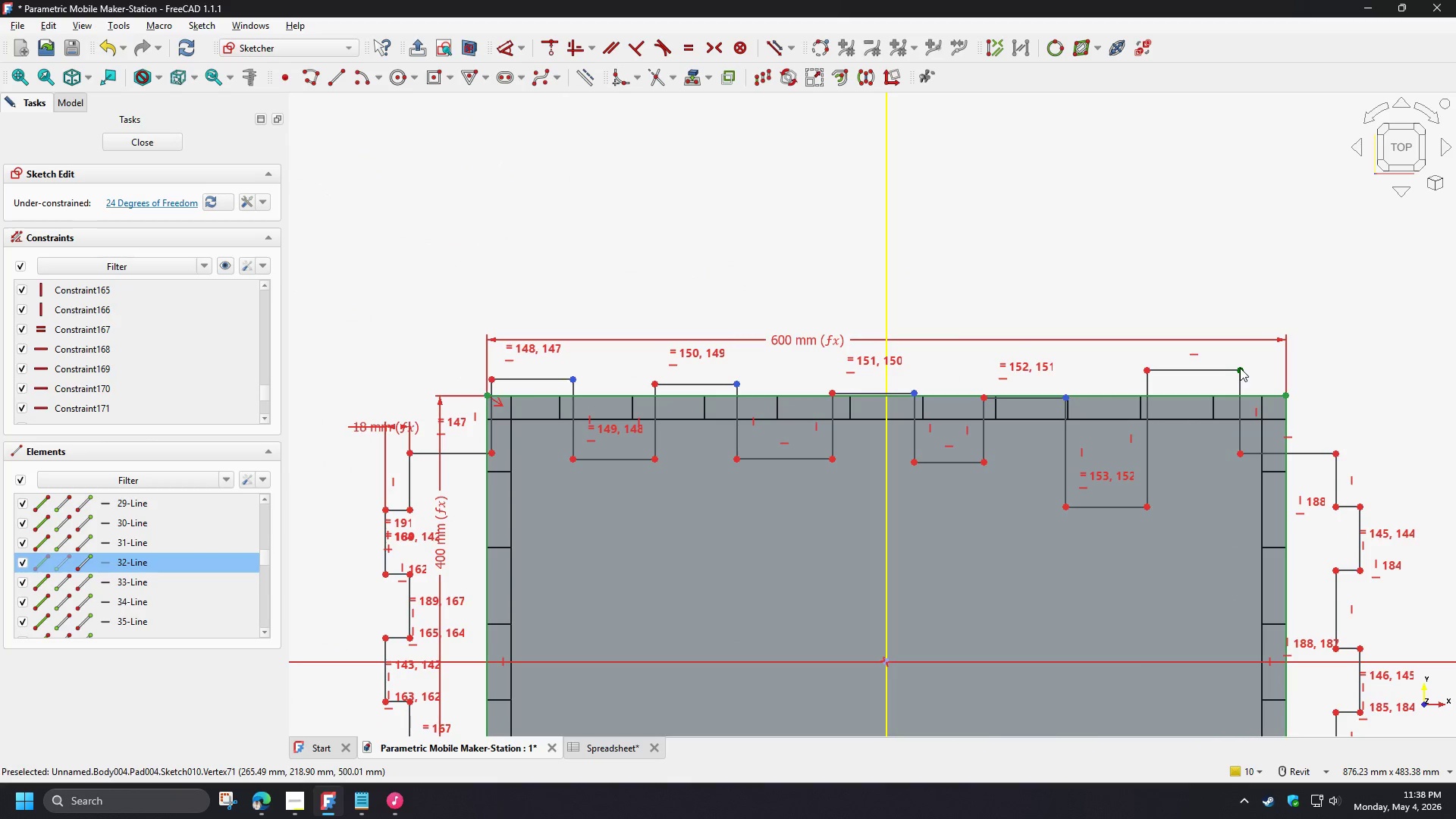 
left_click([1240, 368])
 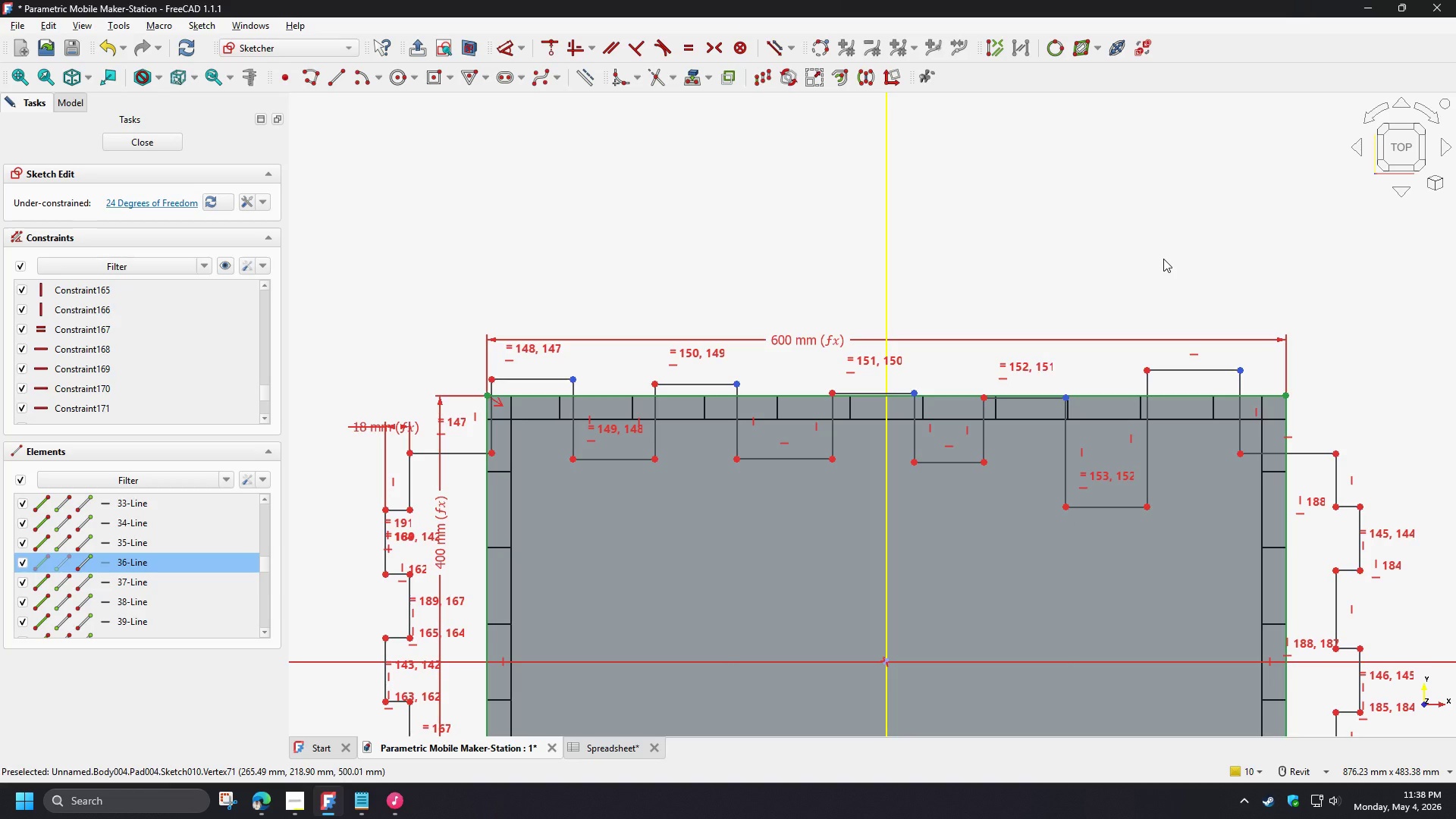 
key(H)
 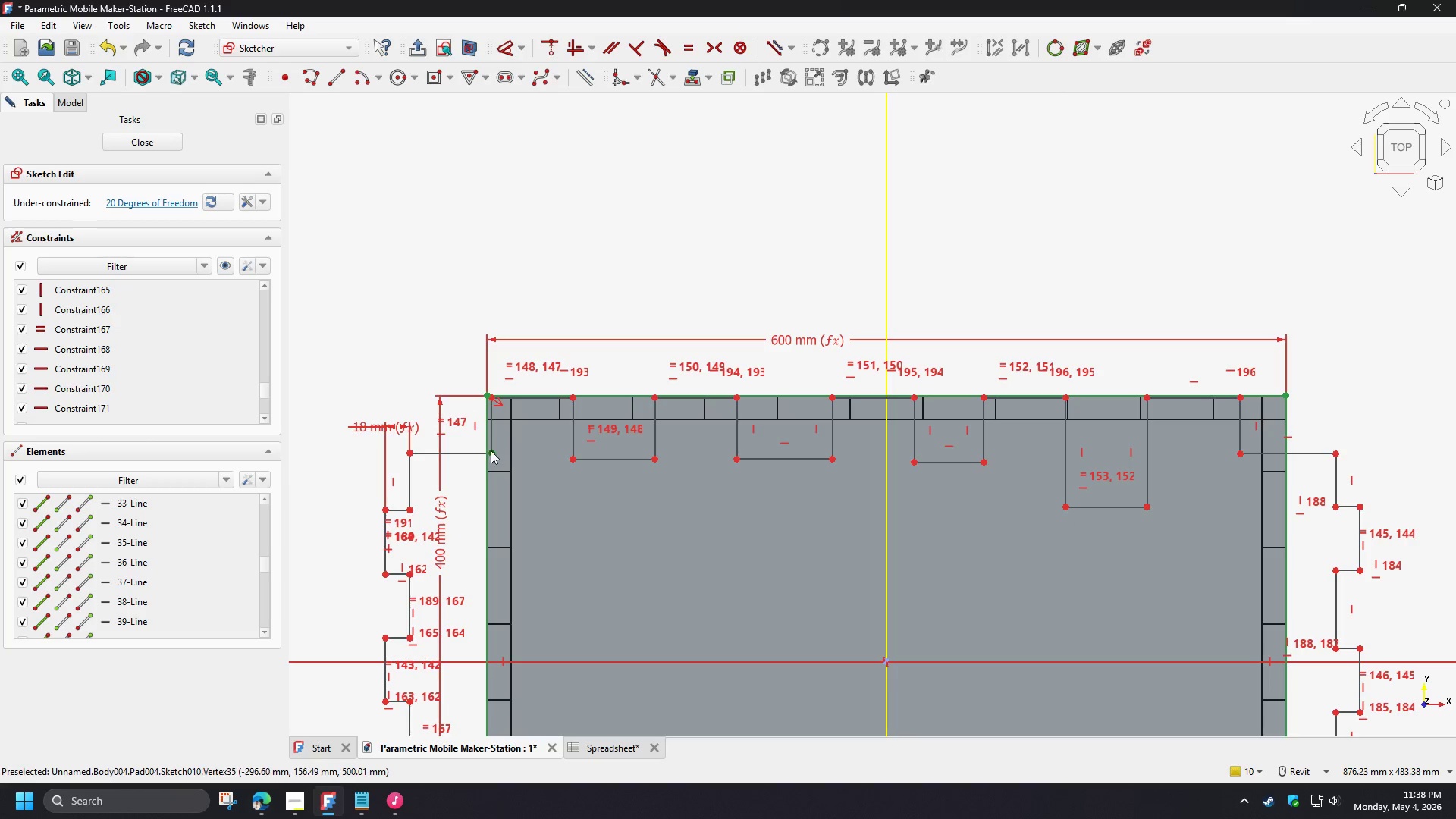 
left_click([491, 452])
 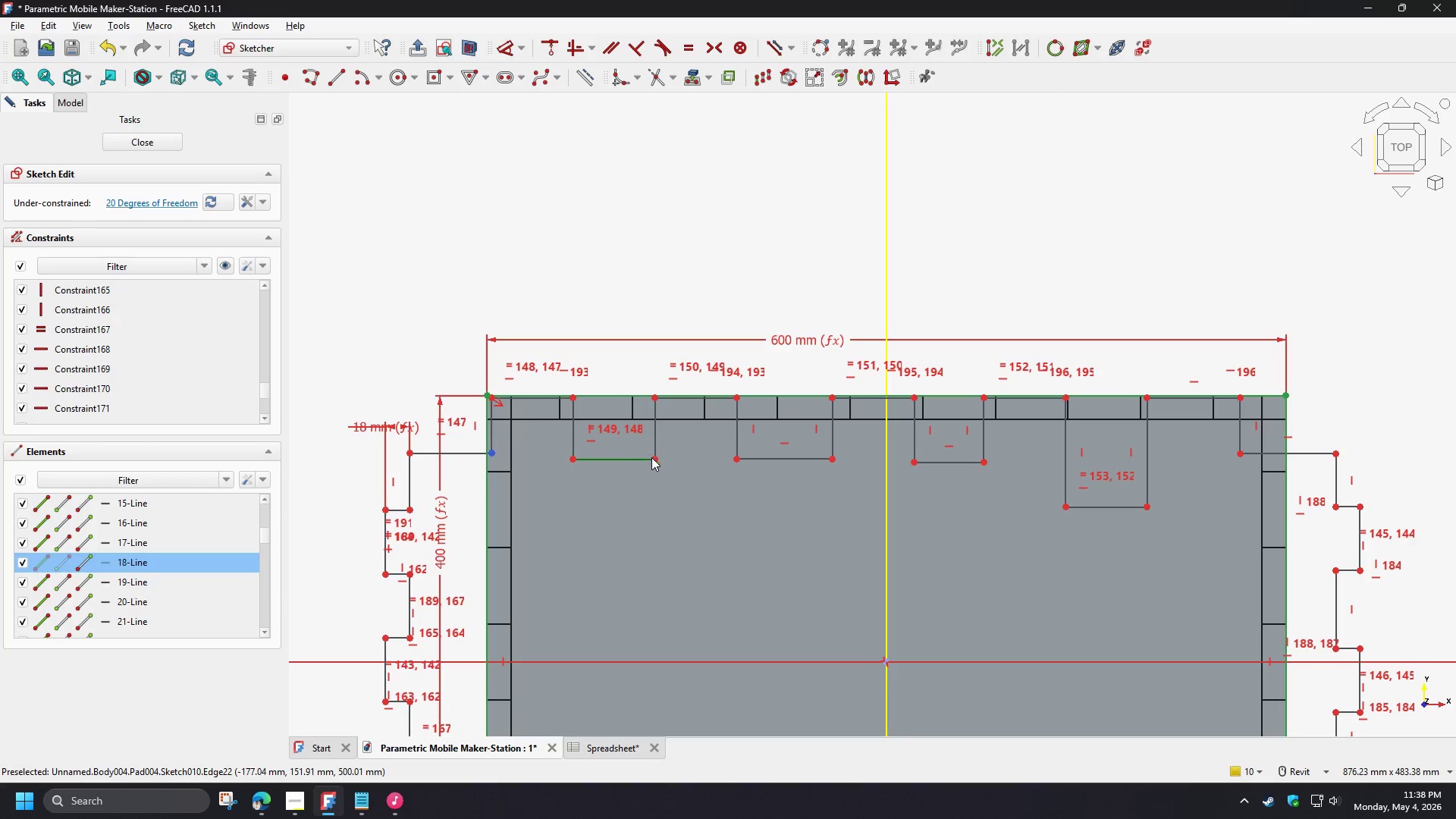 
left_click([652, 457])
 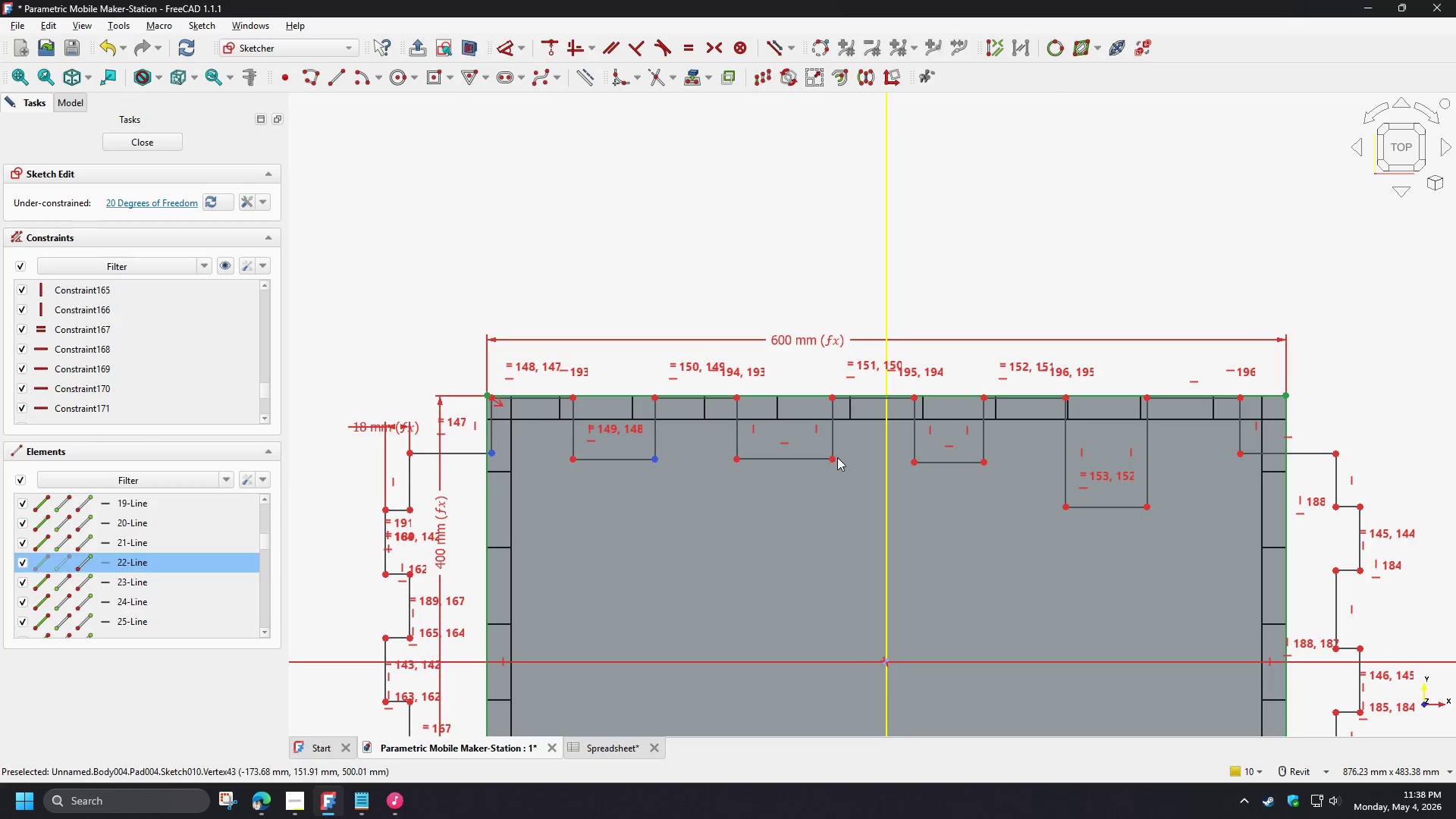 
left_click([832, 459])
 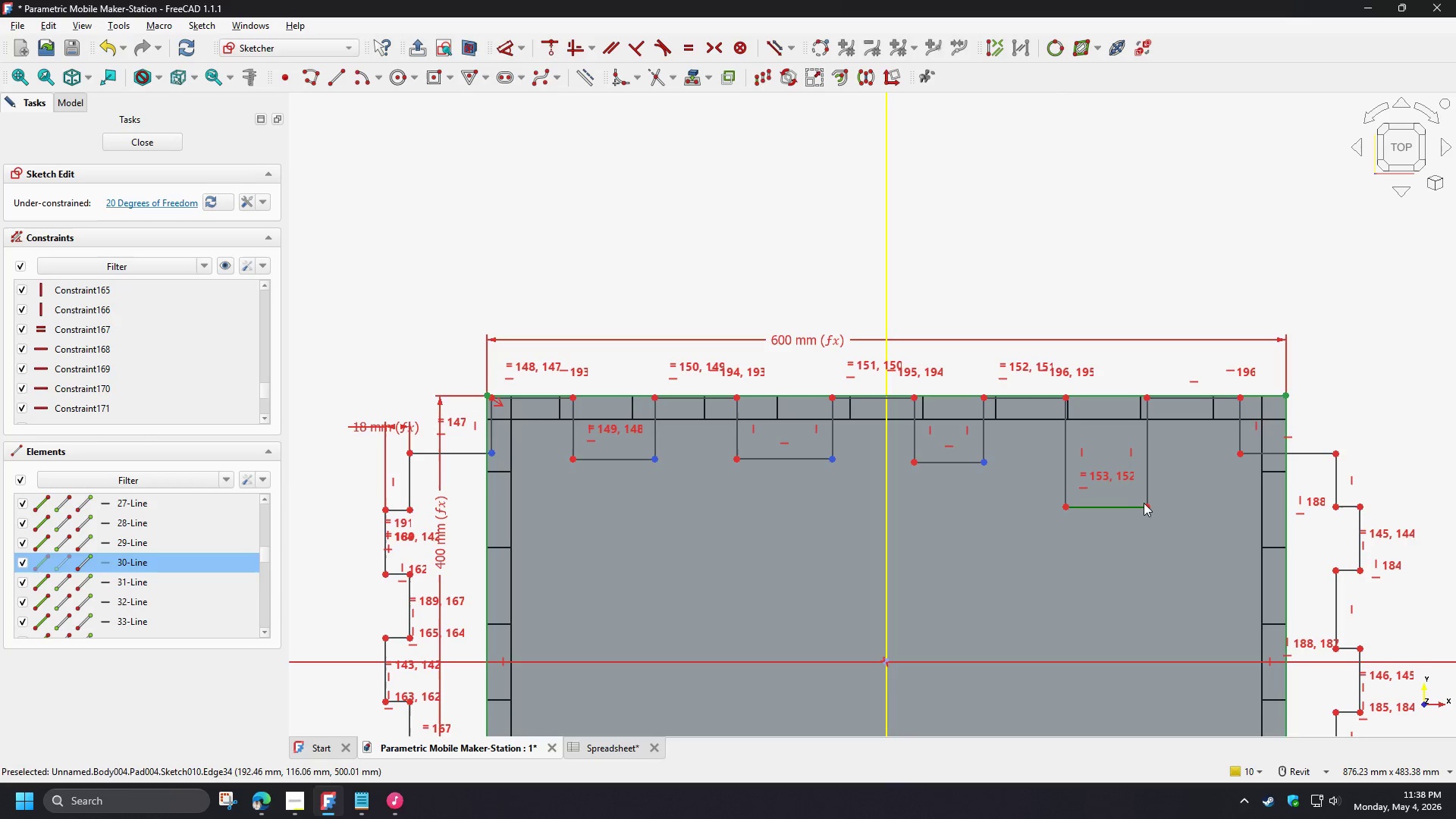 
left_click([1147, 508])
 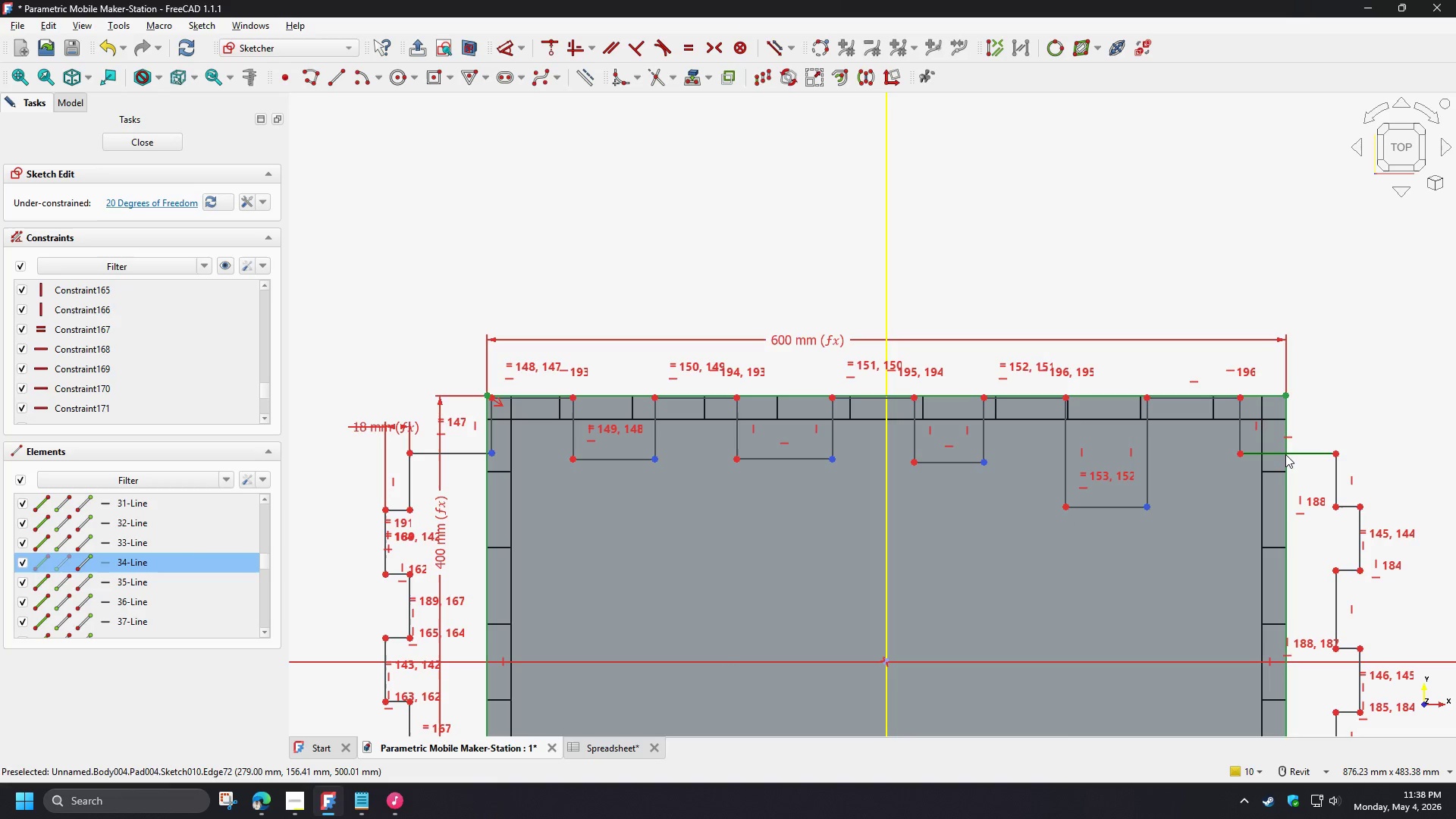 
left_click([1338, 454])
 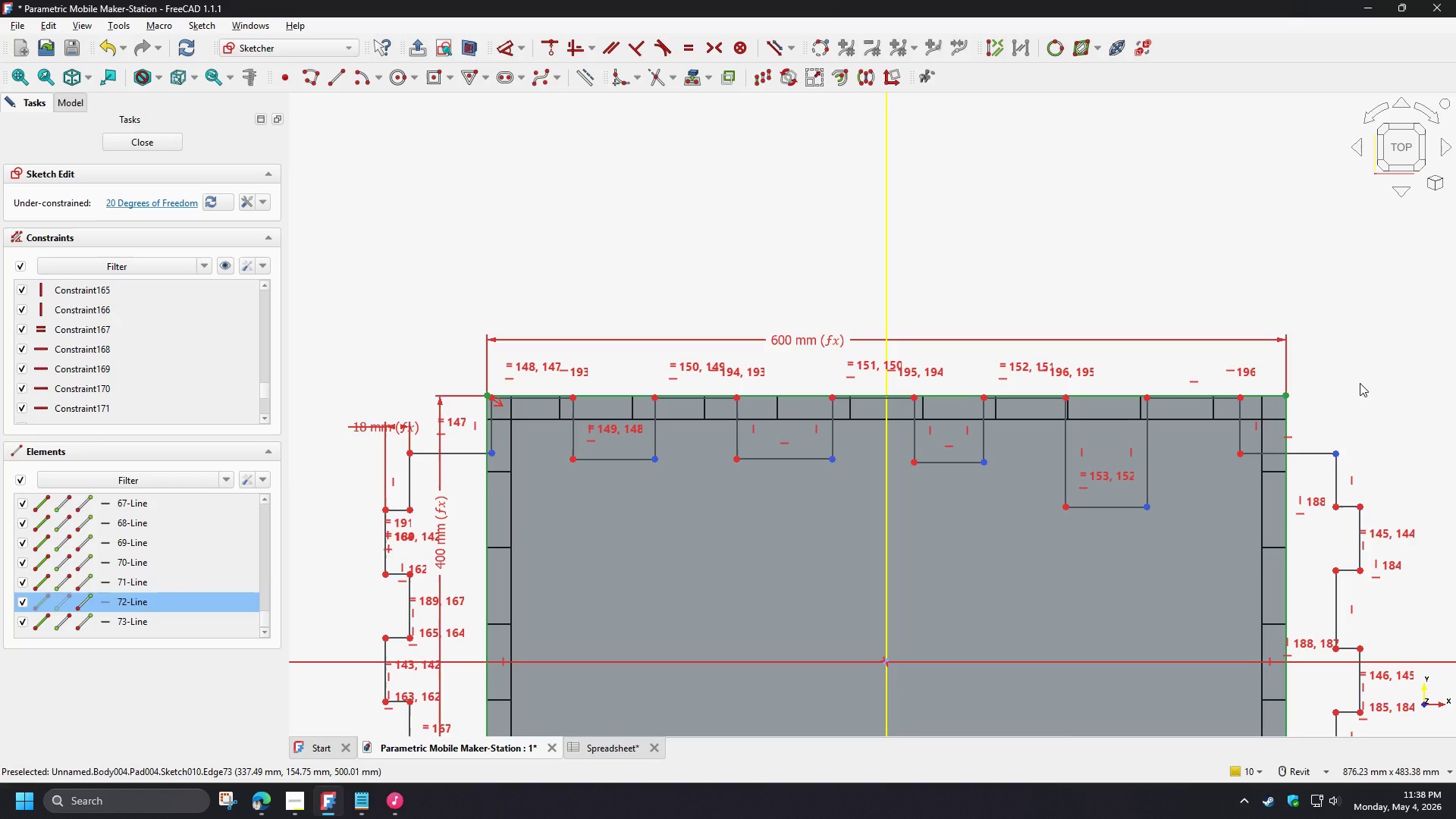 
key(H)
 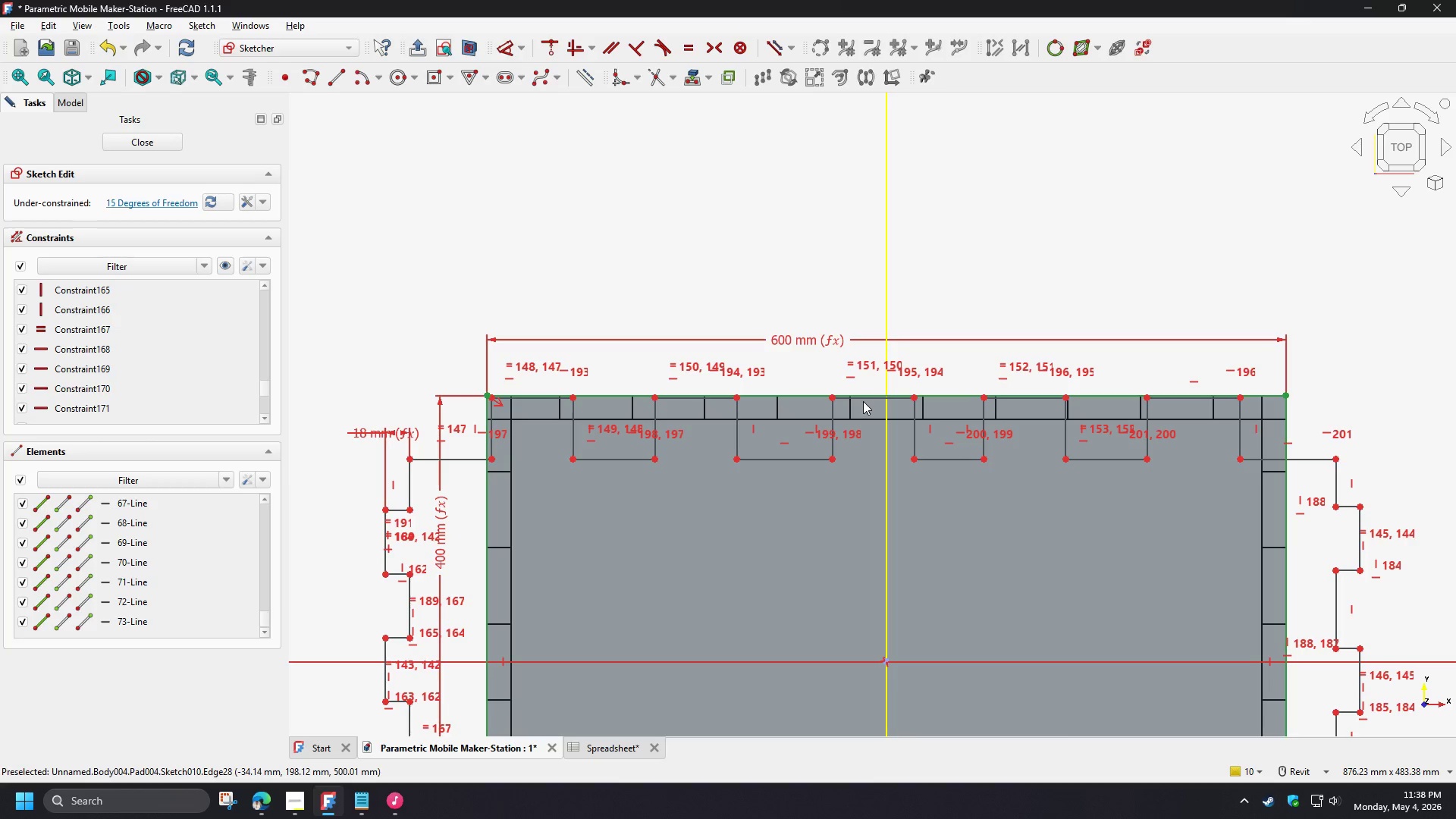 
left_click_drag(start_coordinate=[863, 398], to_coordinate=[880, 300])
 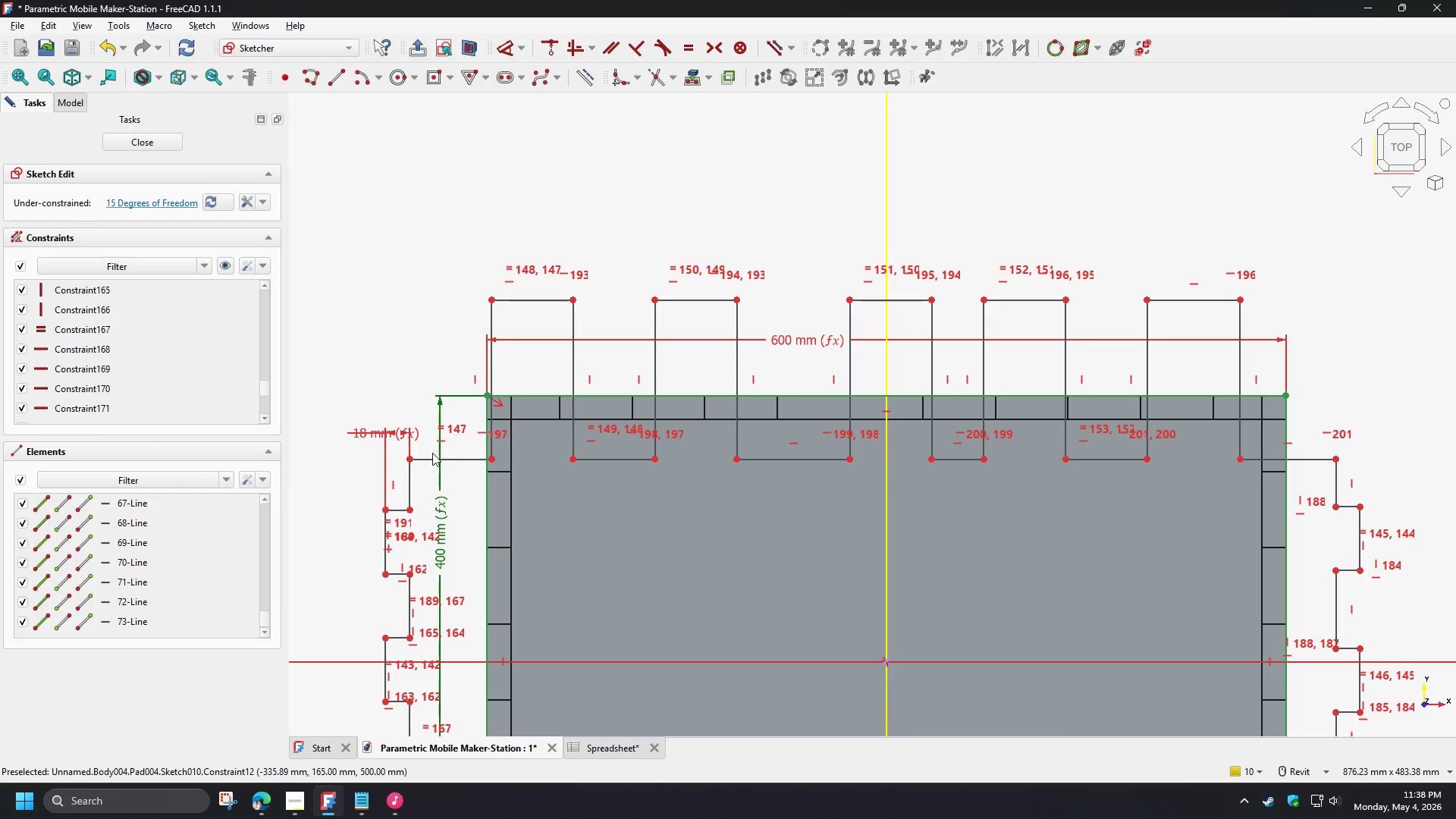 
left_click([398, 510])
 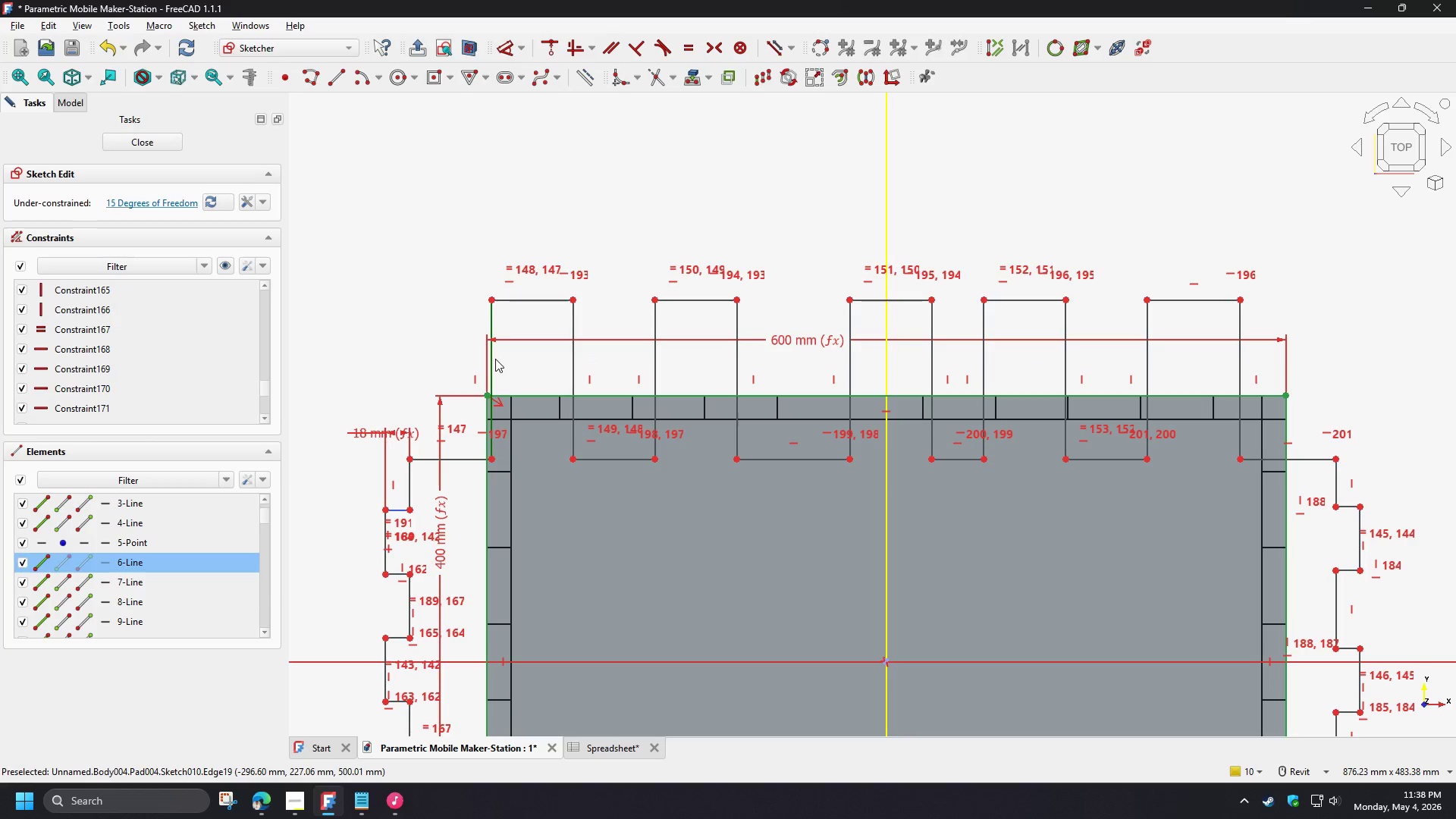 
left_click([491, 359])
 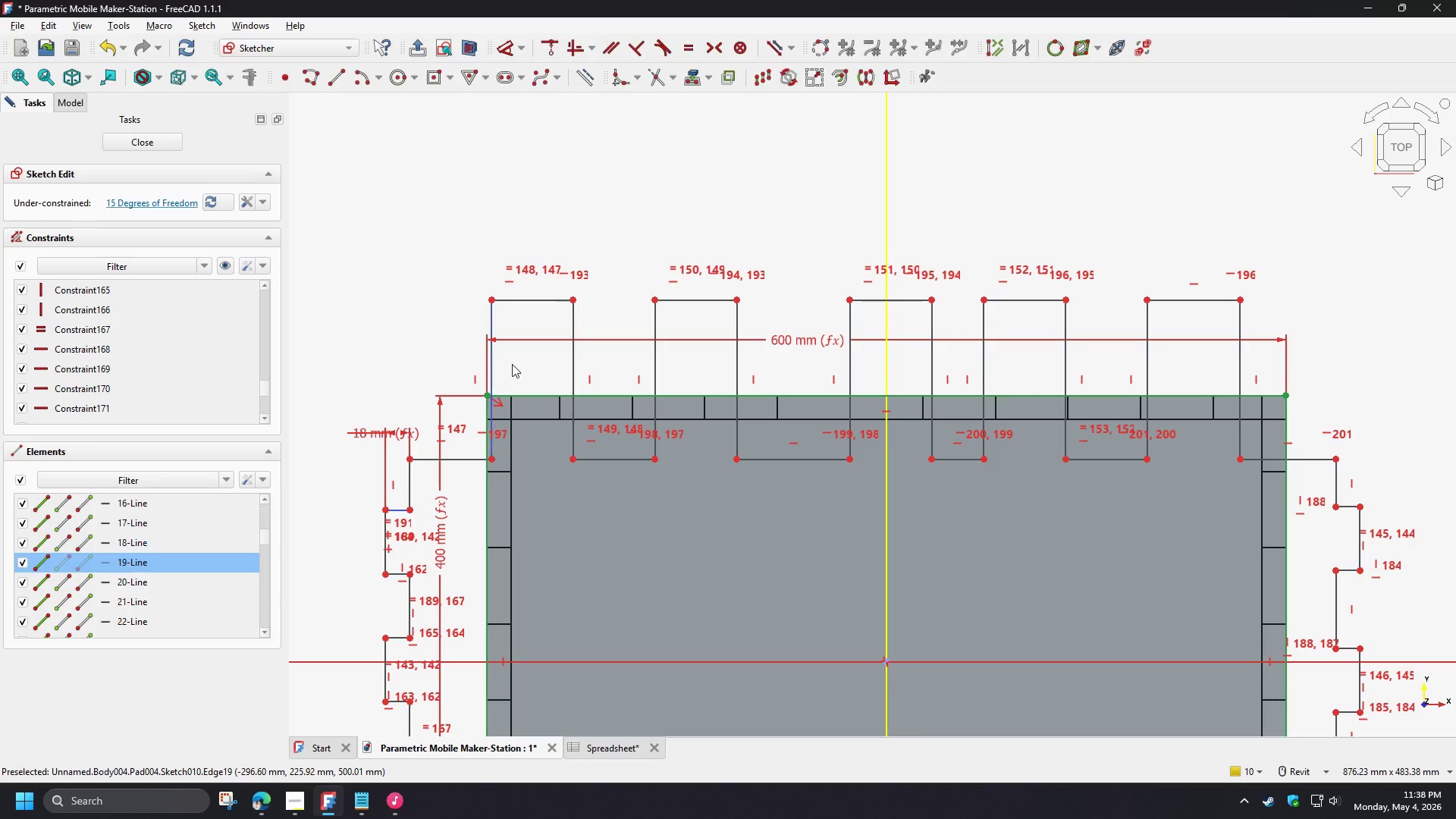 
key(E)
 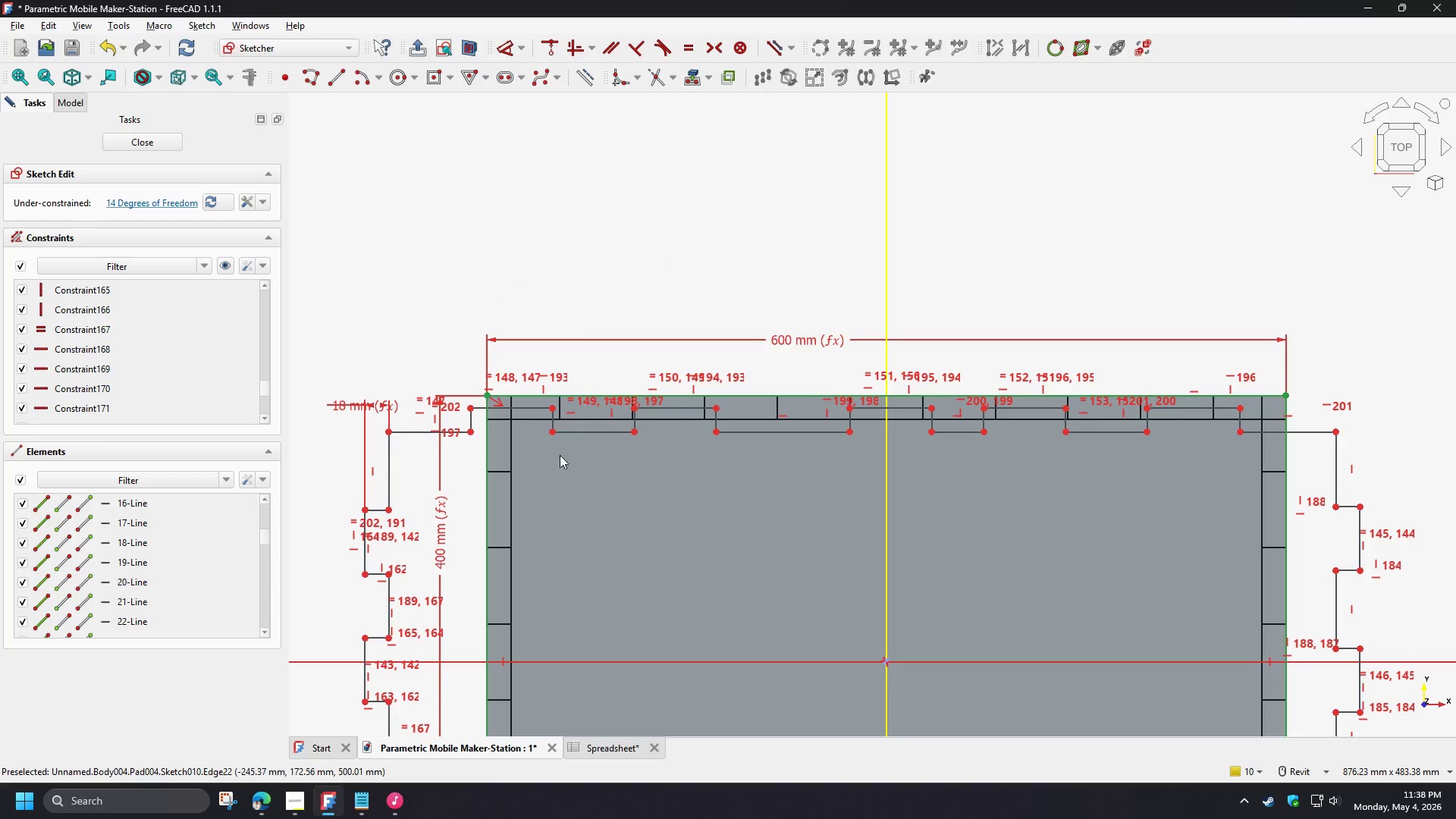 
scroll: coordinate [695, 363], scroll_direction: down, amount: 4.0
 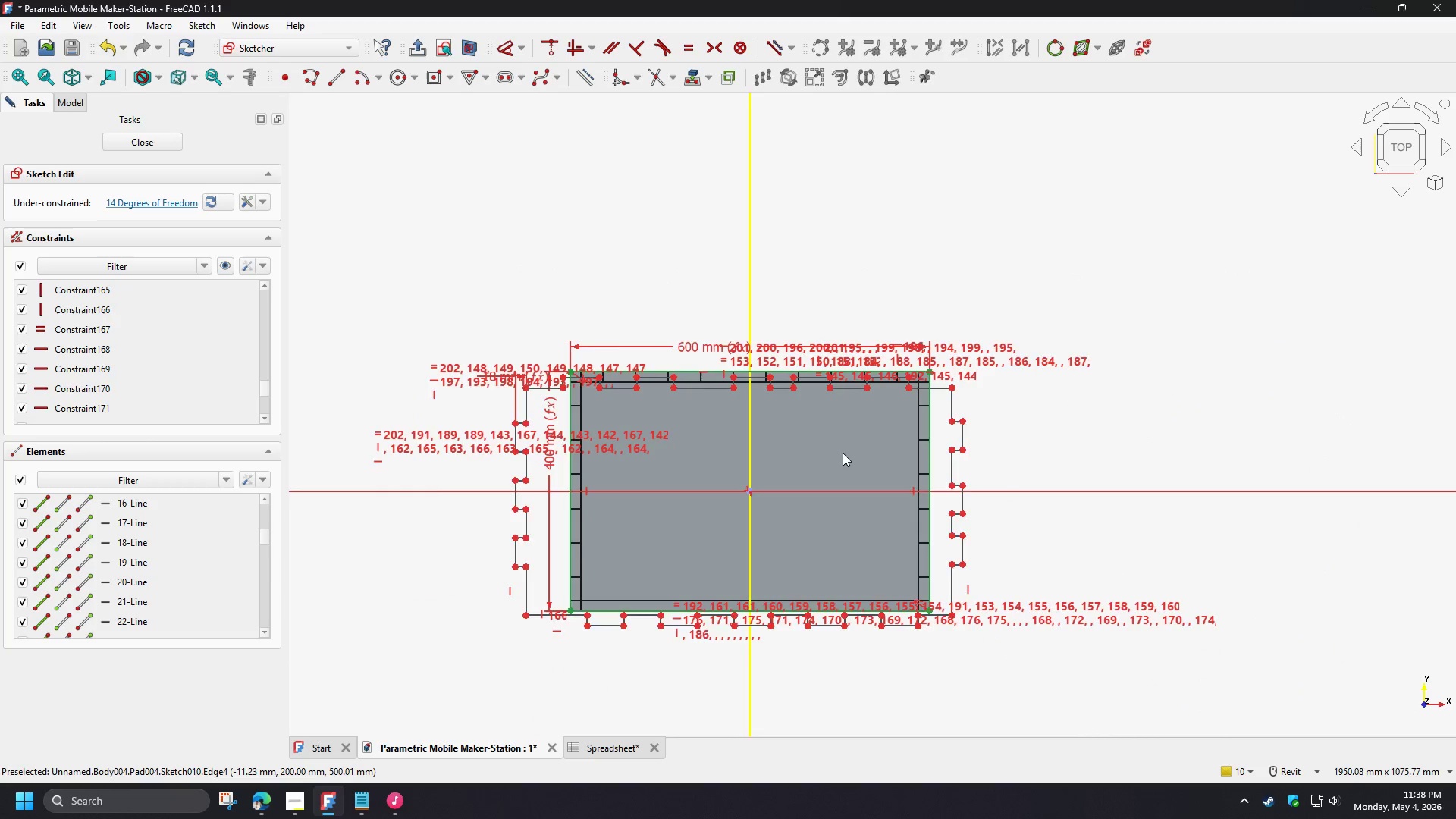 
scroll: coordinate [866, 453], scroll_direction: up, amount: 3.0
 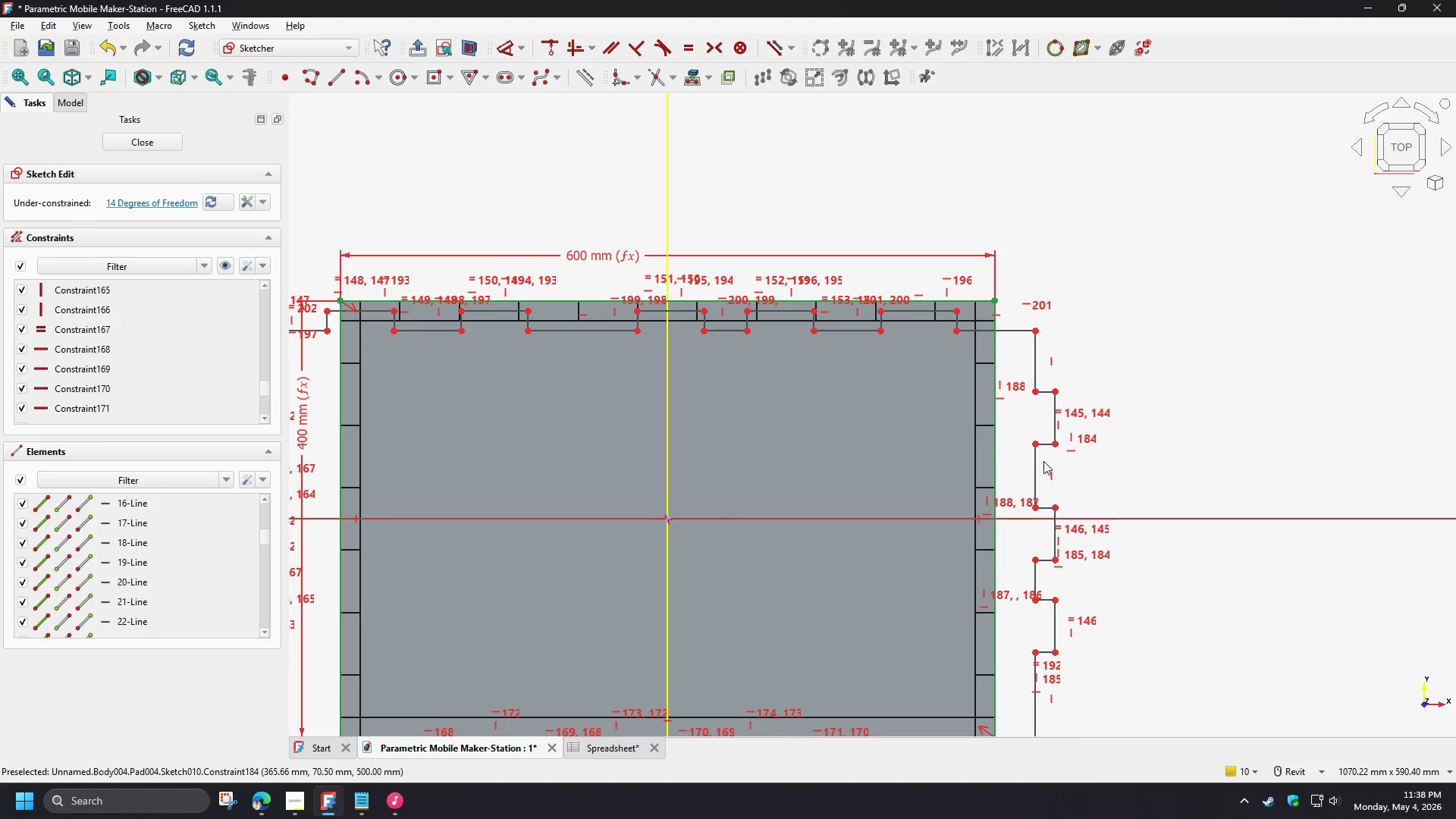 
left_click_drag(start_coordinate=[1037, 464], to_coordinate=[1043, 439])
 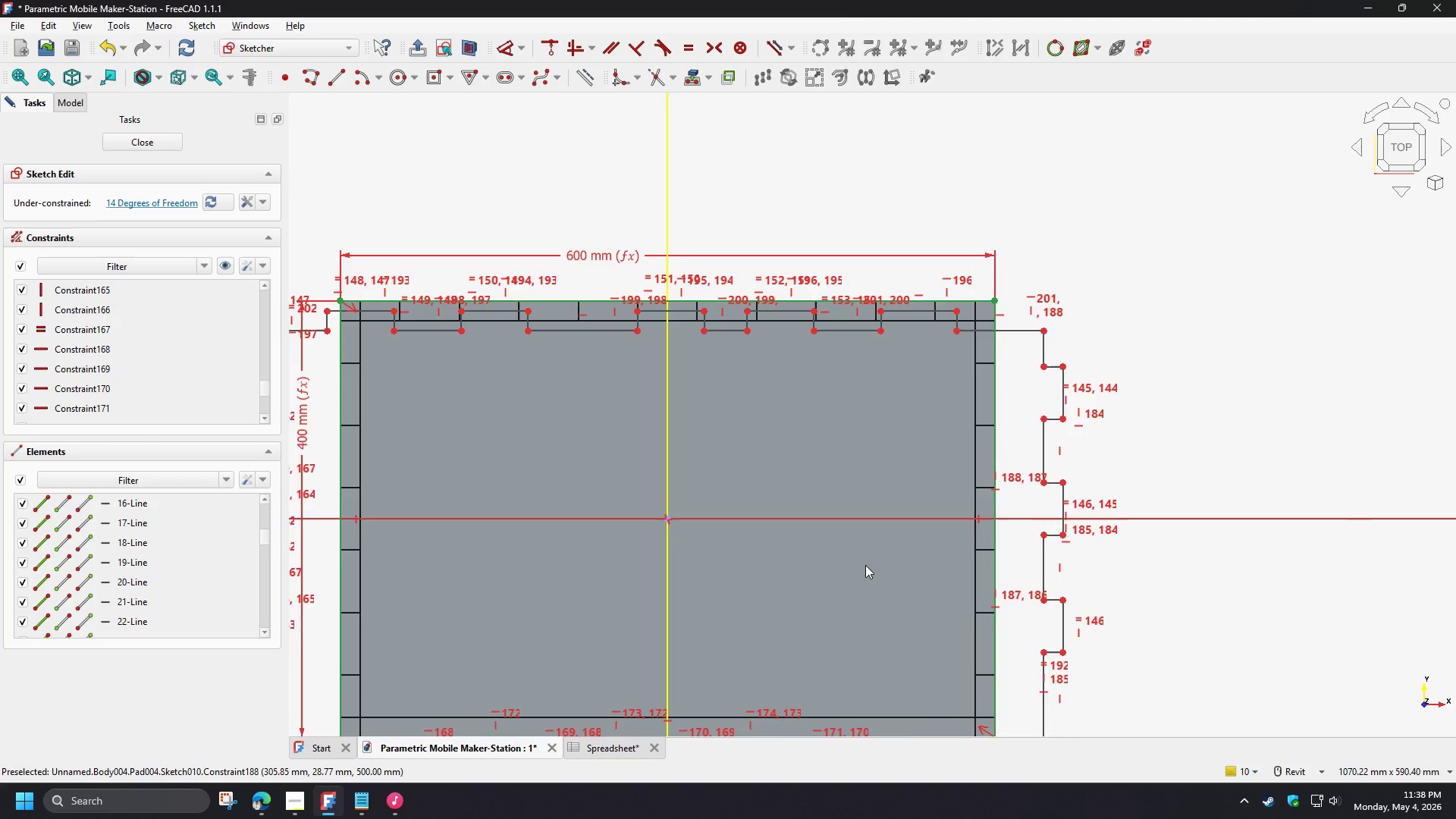 
scroll: coordinate [867, 564], scroll_direction: up, amount: 1.0
 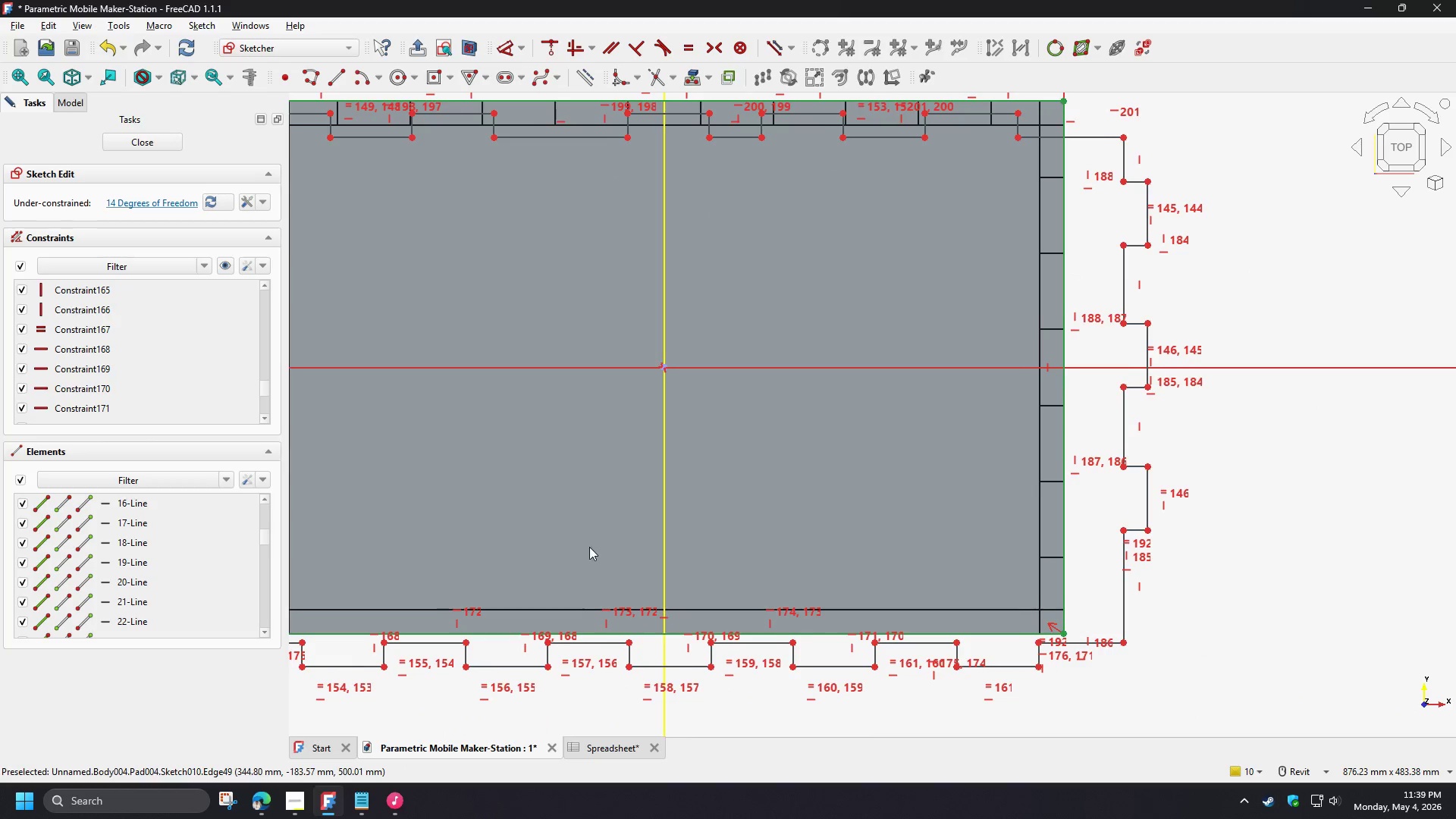 
scroll: coordinate [814, 560], scroll_direction: down, amount: 1.0
 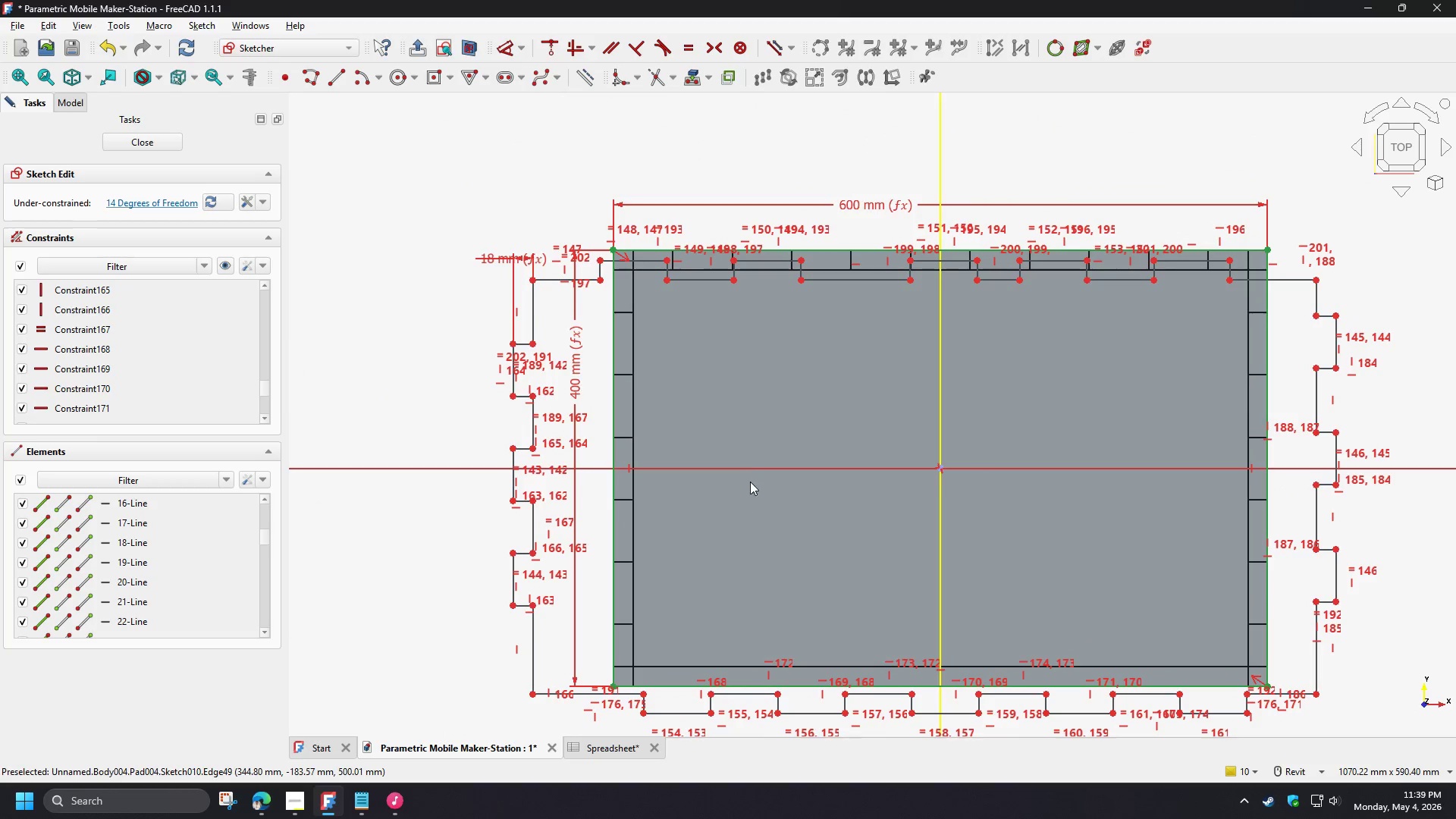 
left_click([723, 388])
 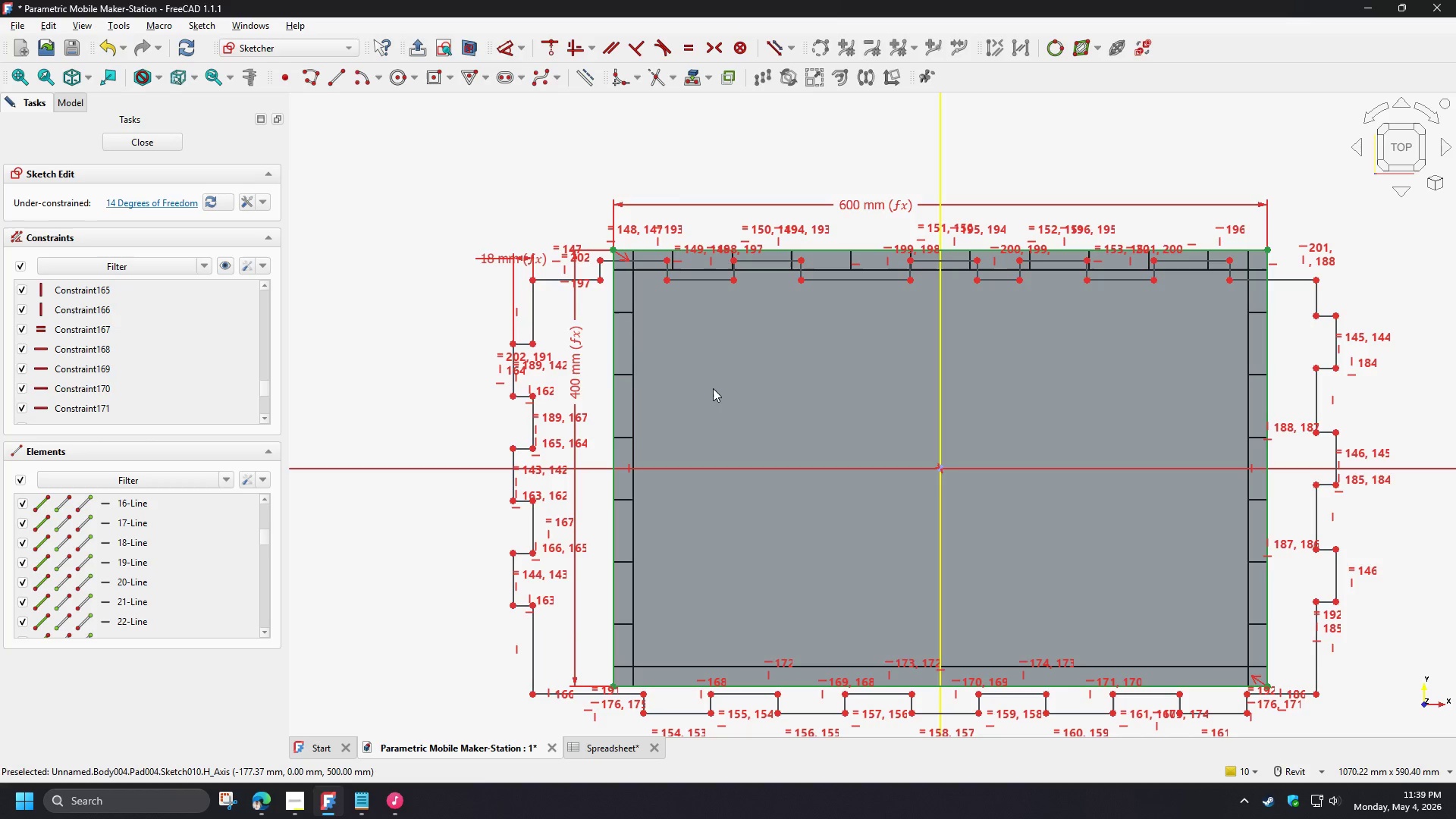 
left_click_drag(start_coordinate=[534, 395], to_coordinate=[642, 384])
 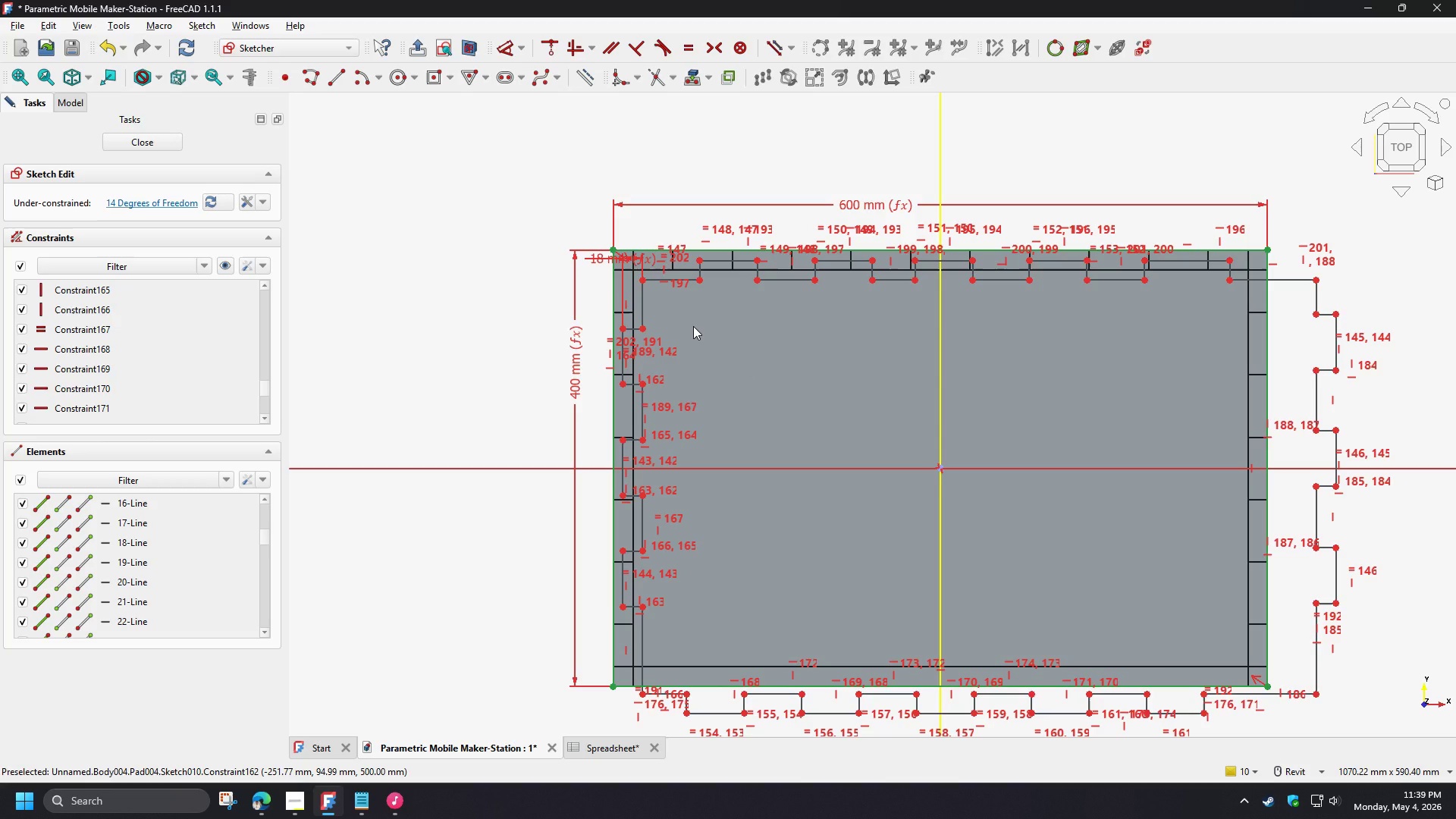 
left_click([693, 326])
 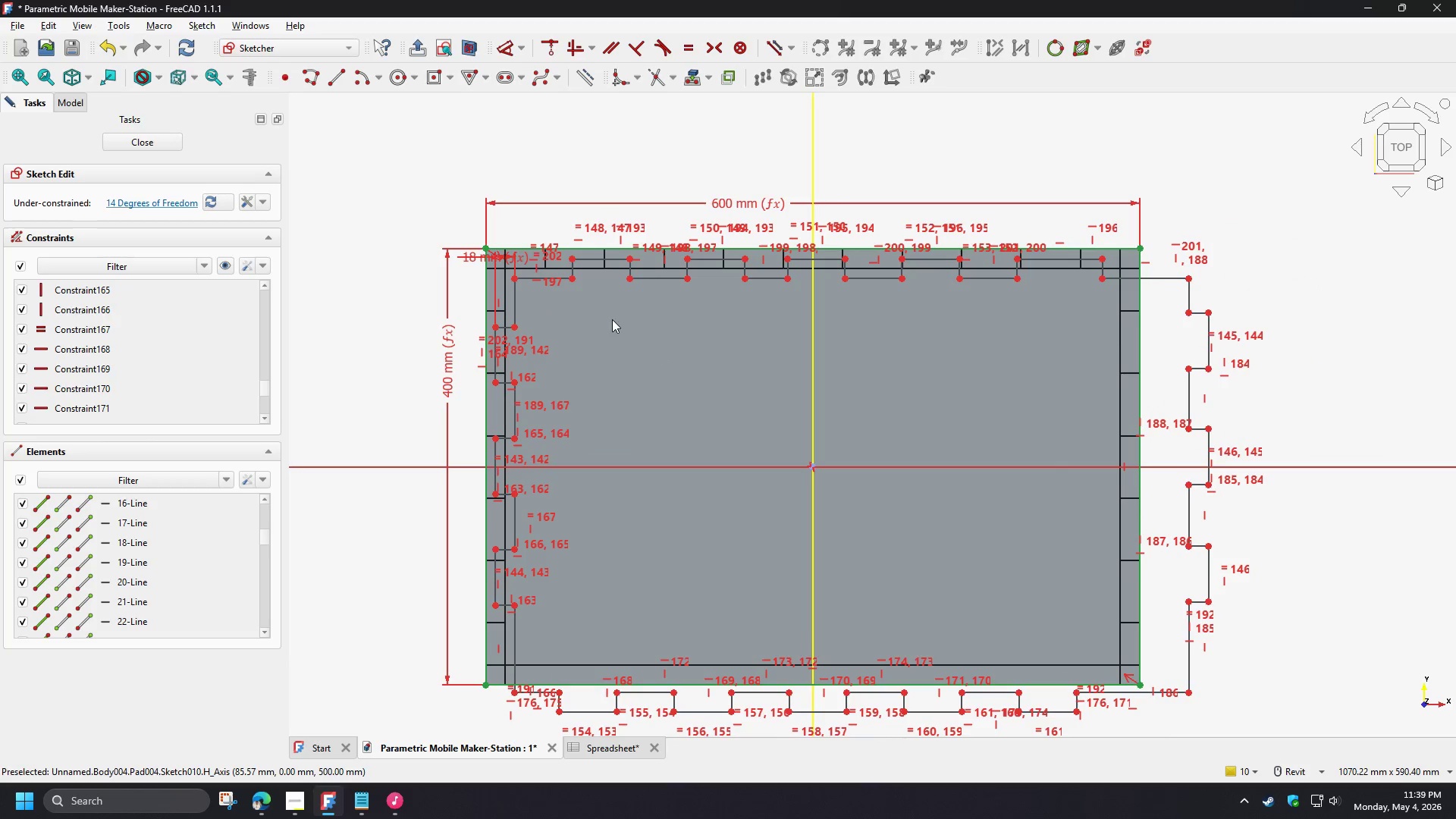 
left_click([514, 279])
 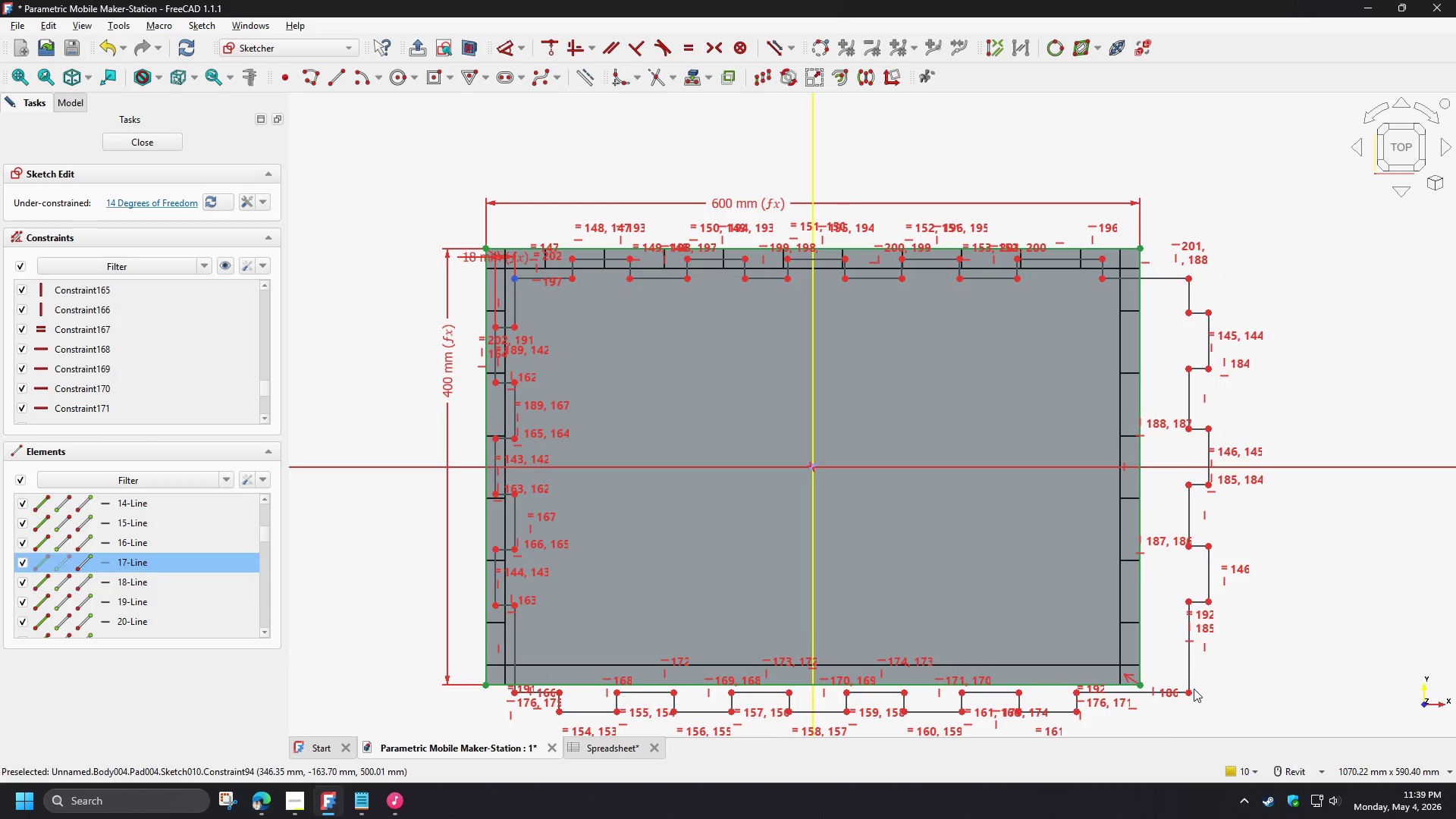 
left_click([1191, 691])
 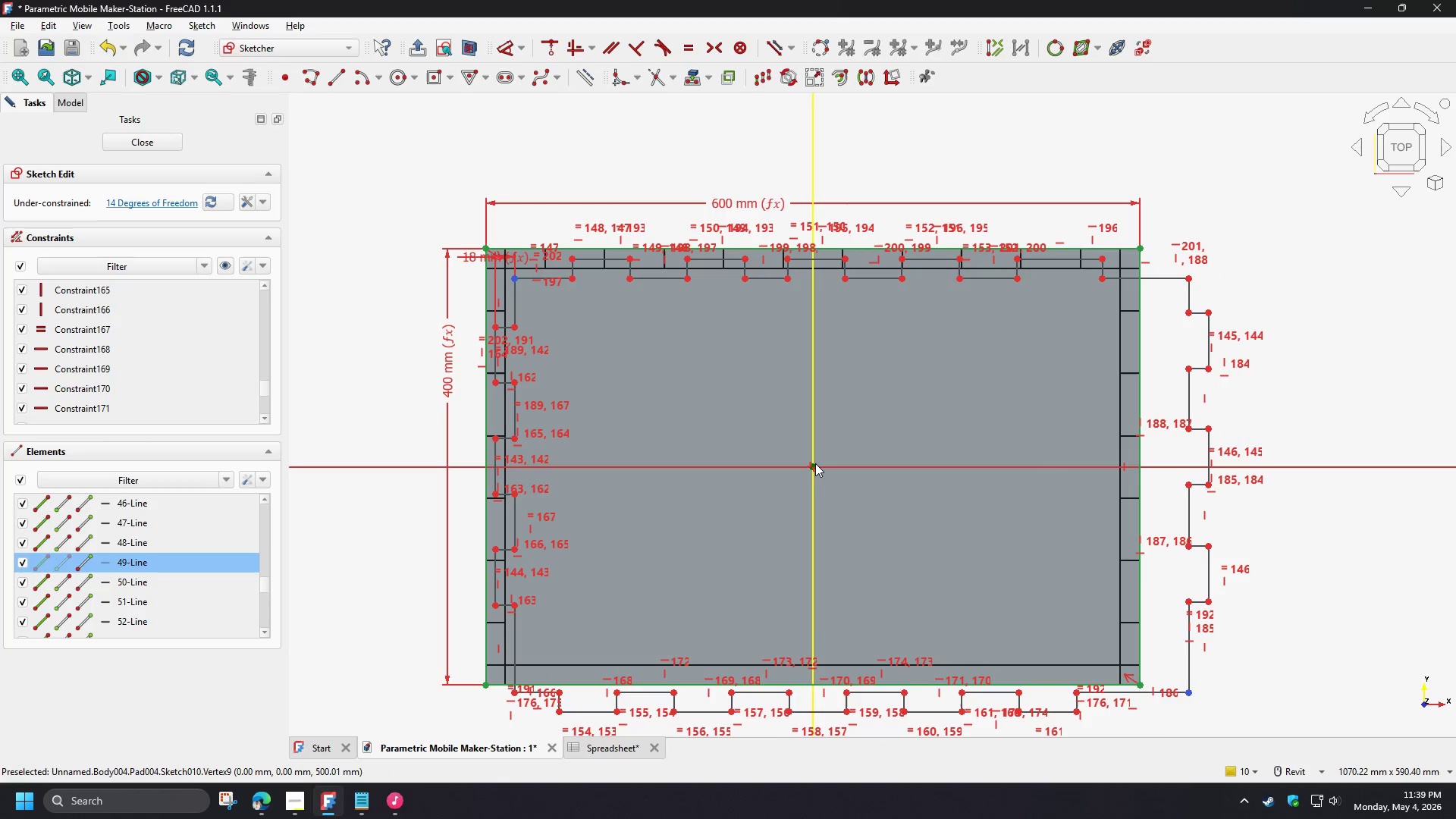 
left_click([814, 463])
 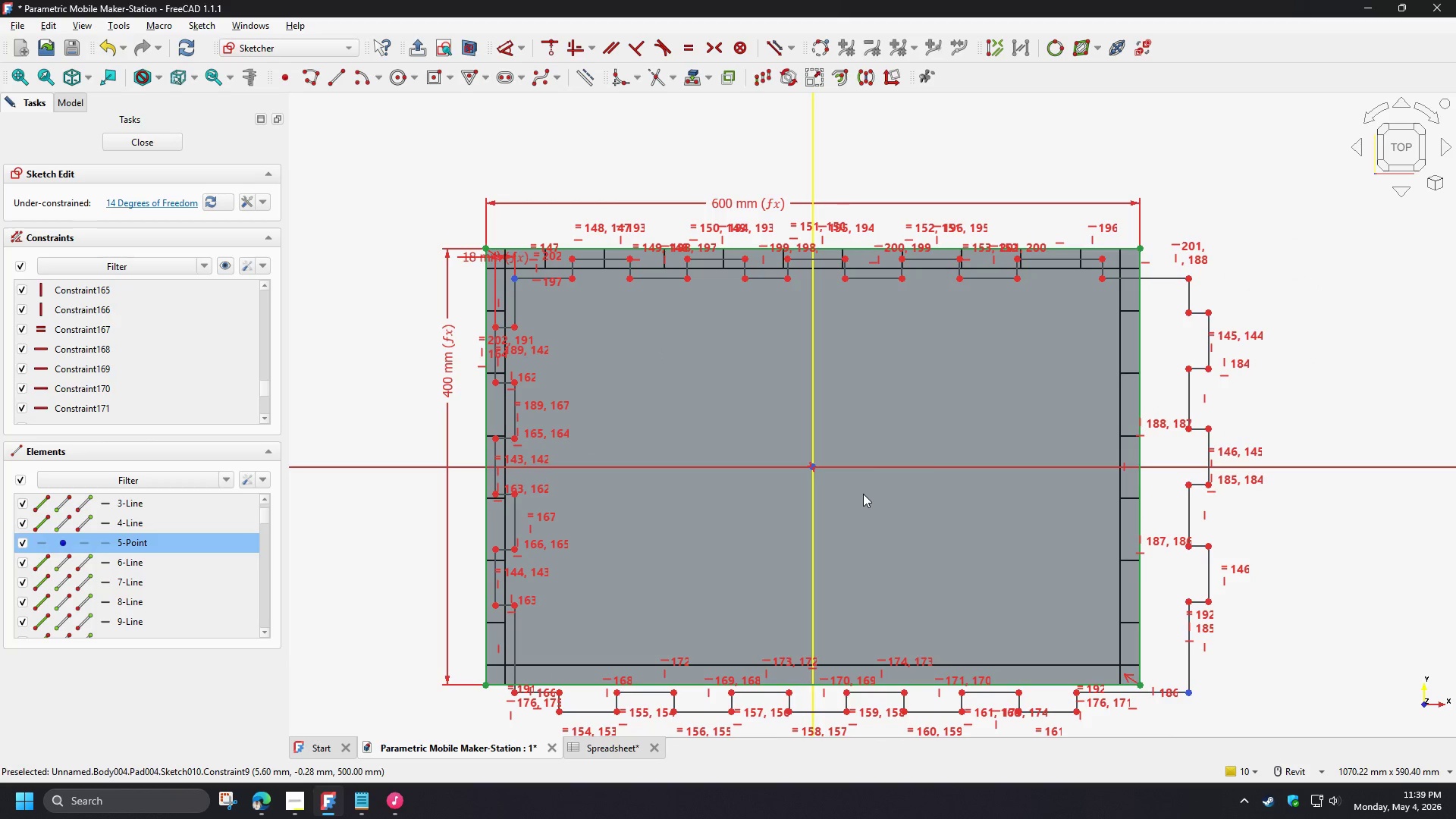 
key(S)
 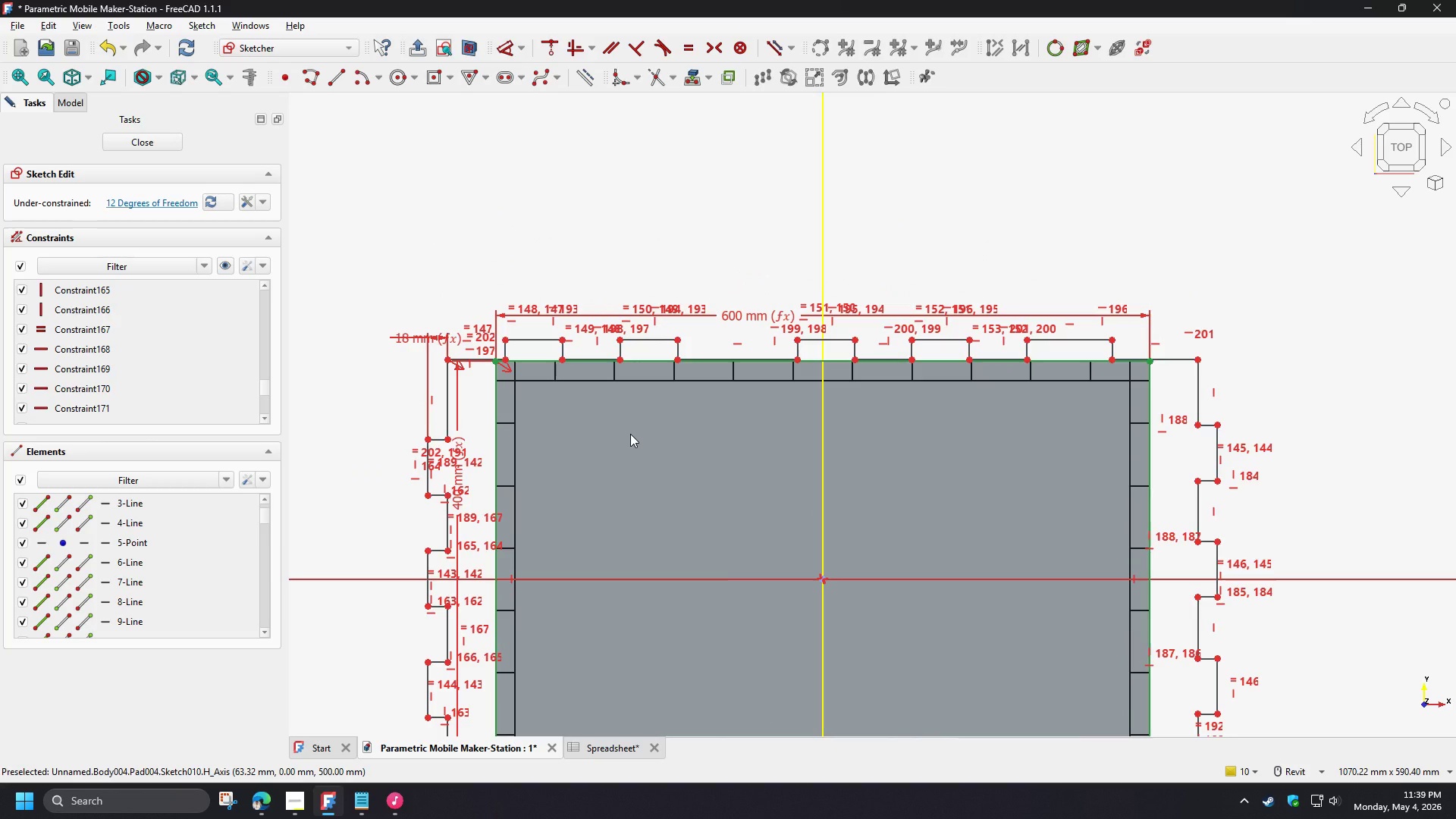 
wait(7.92)
 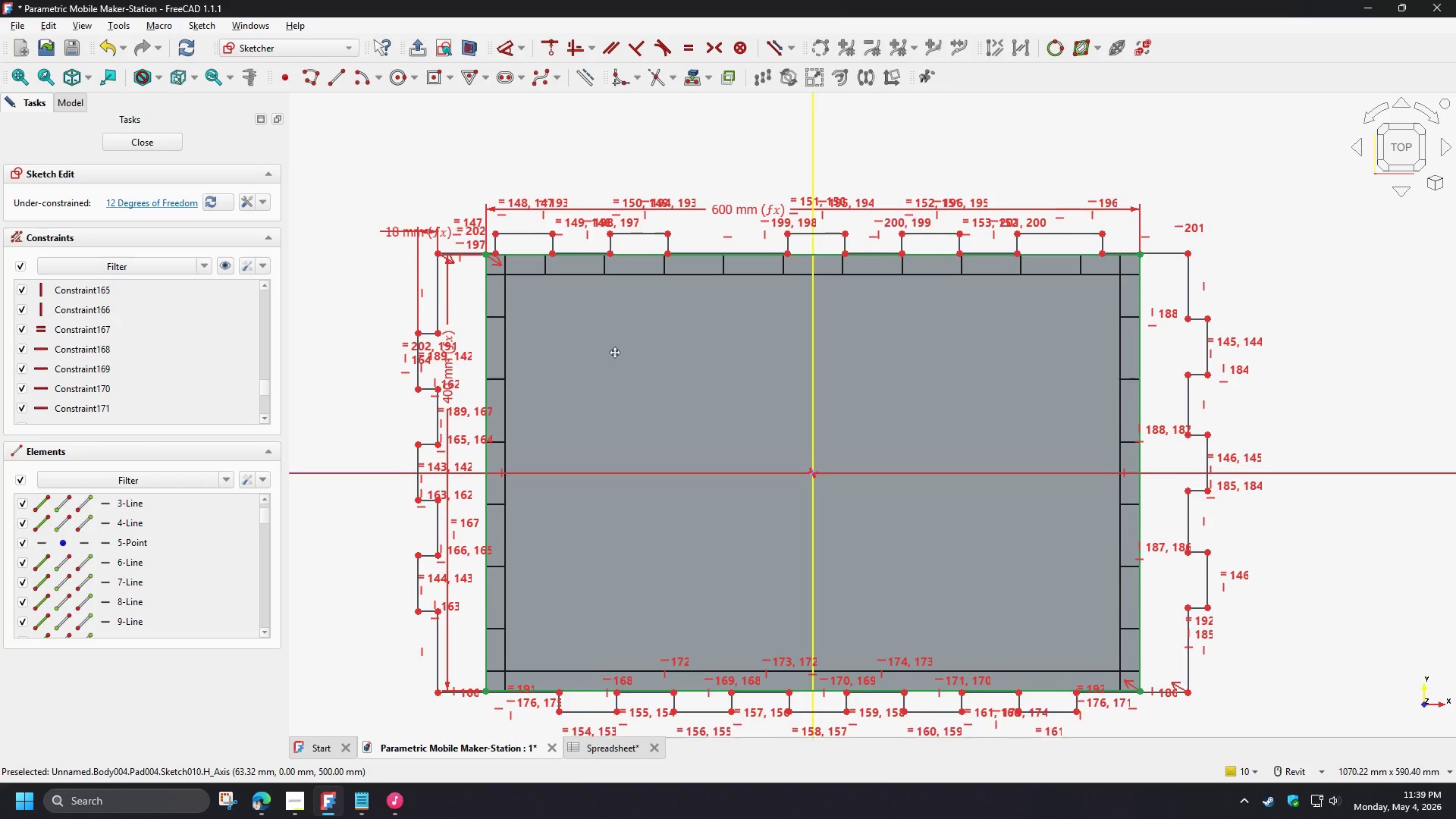 
left_click([428, 437])
 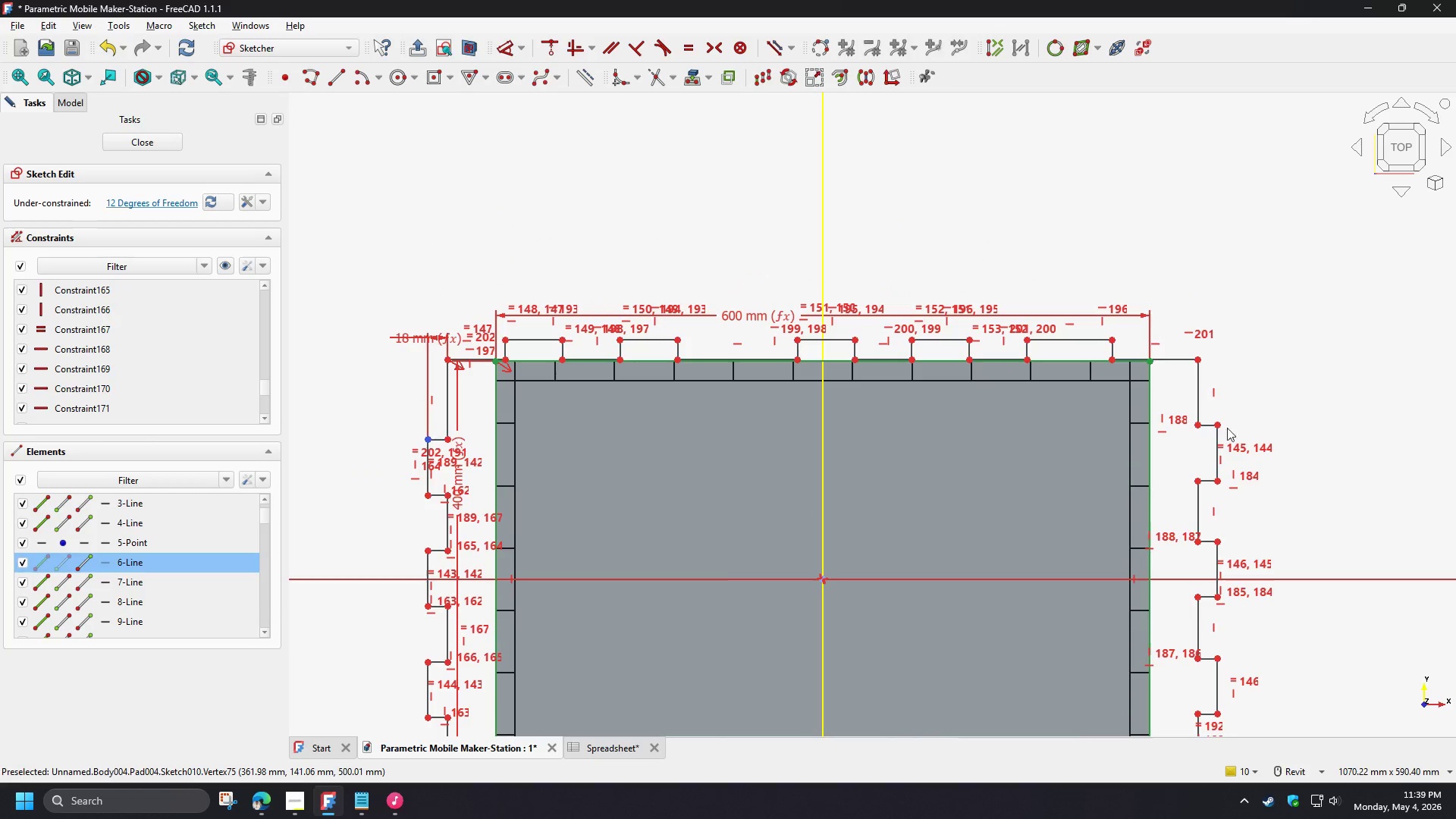 
left_click([1216, 425])
 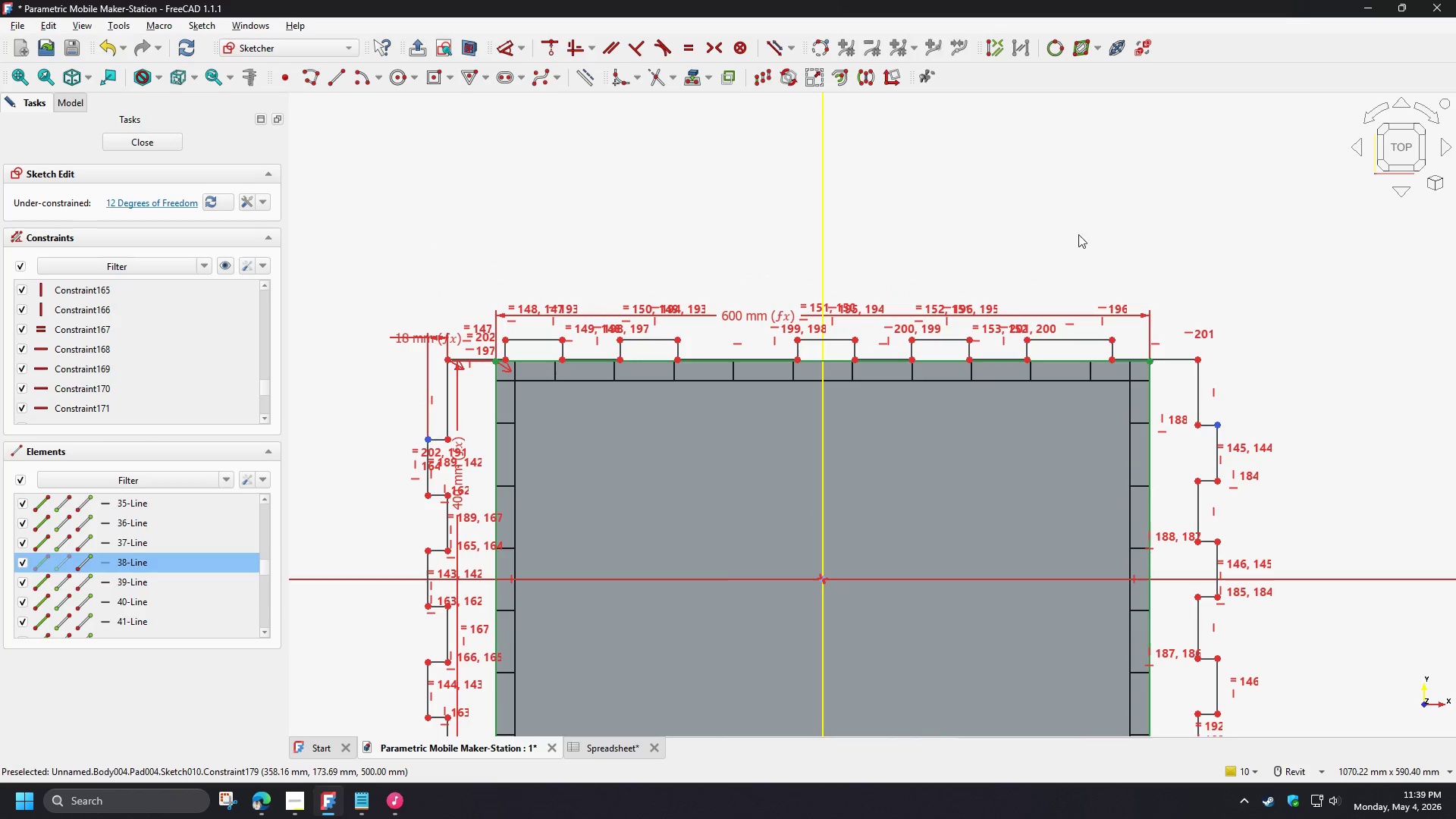 
key(D)
 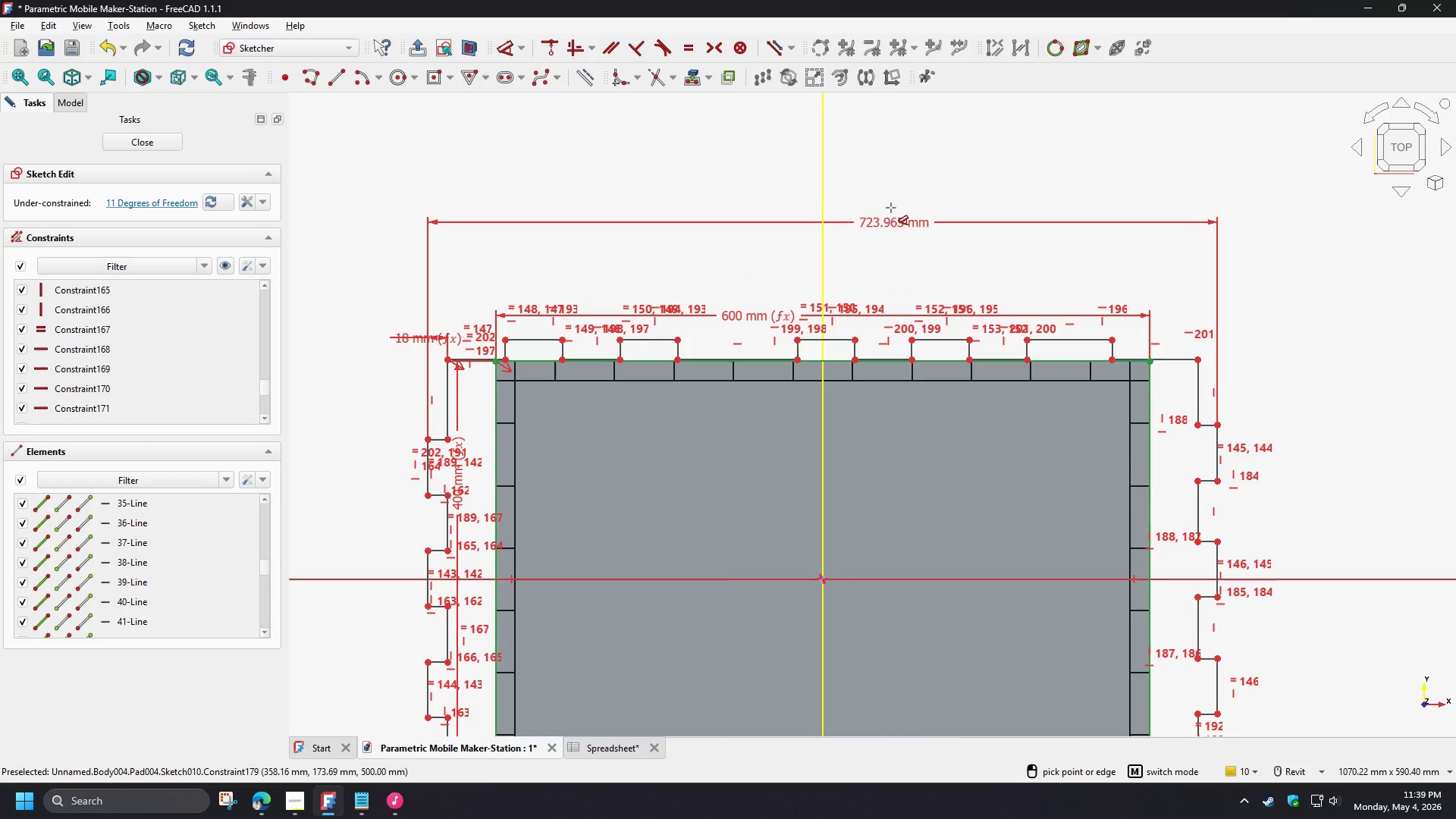 
left_click([886, 213])
 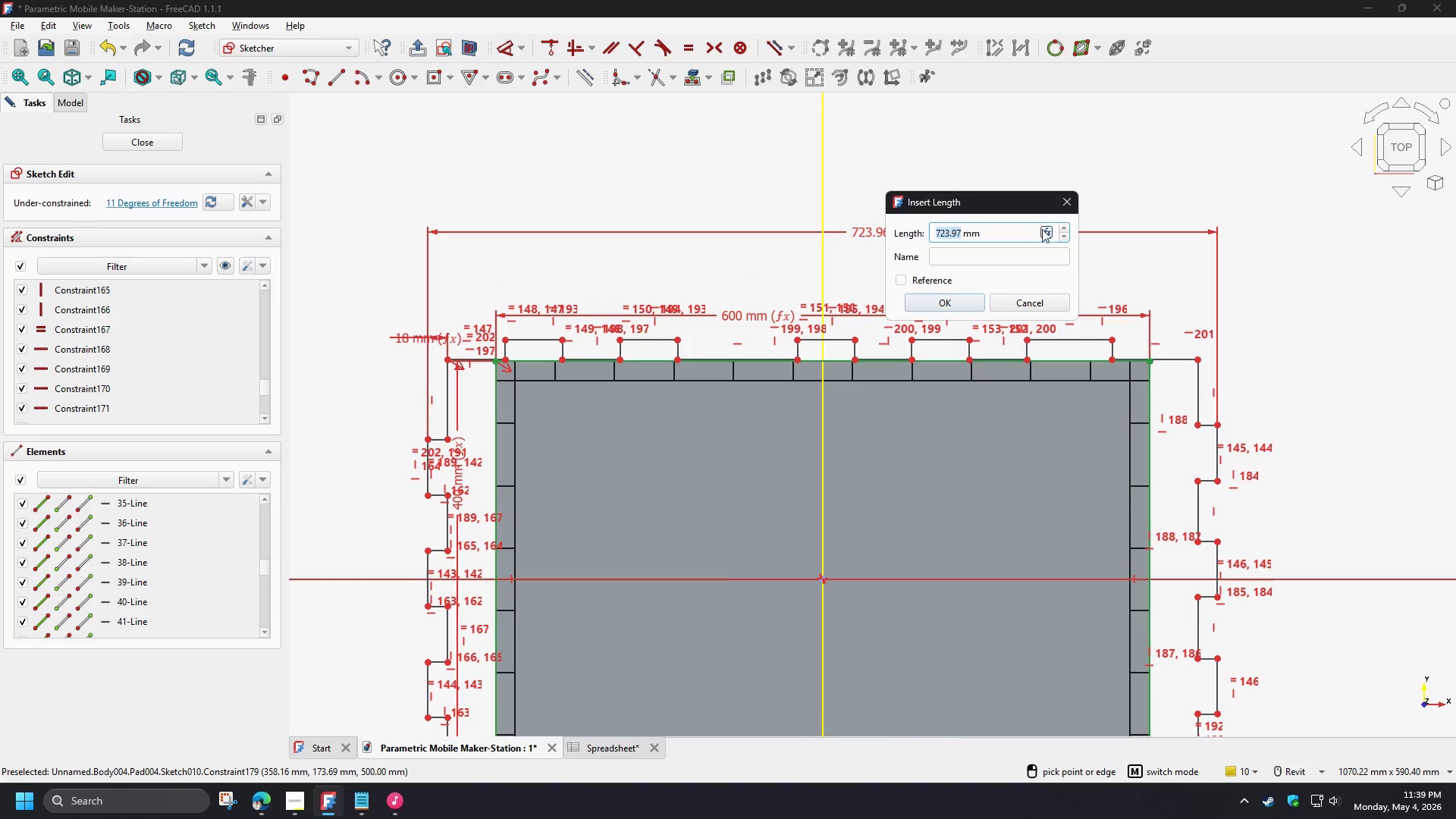 
left_click([1046, 233])
 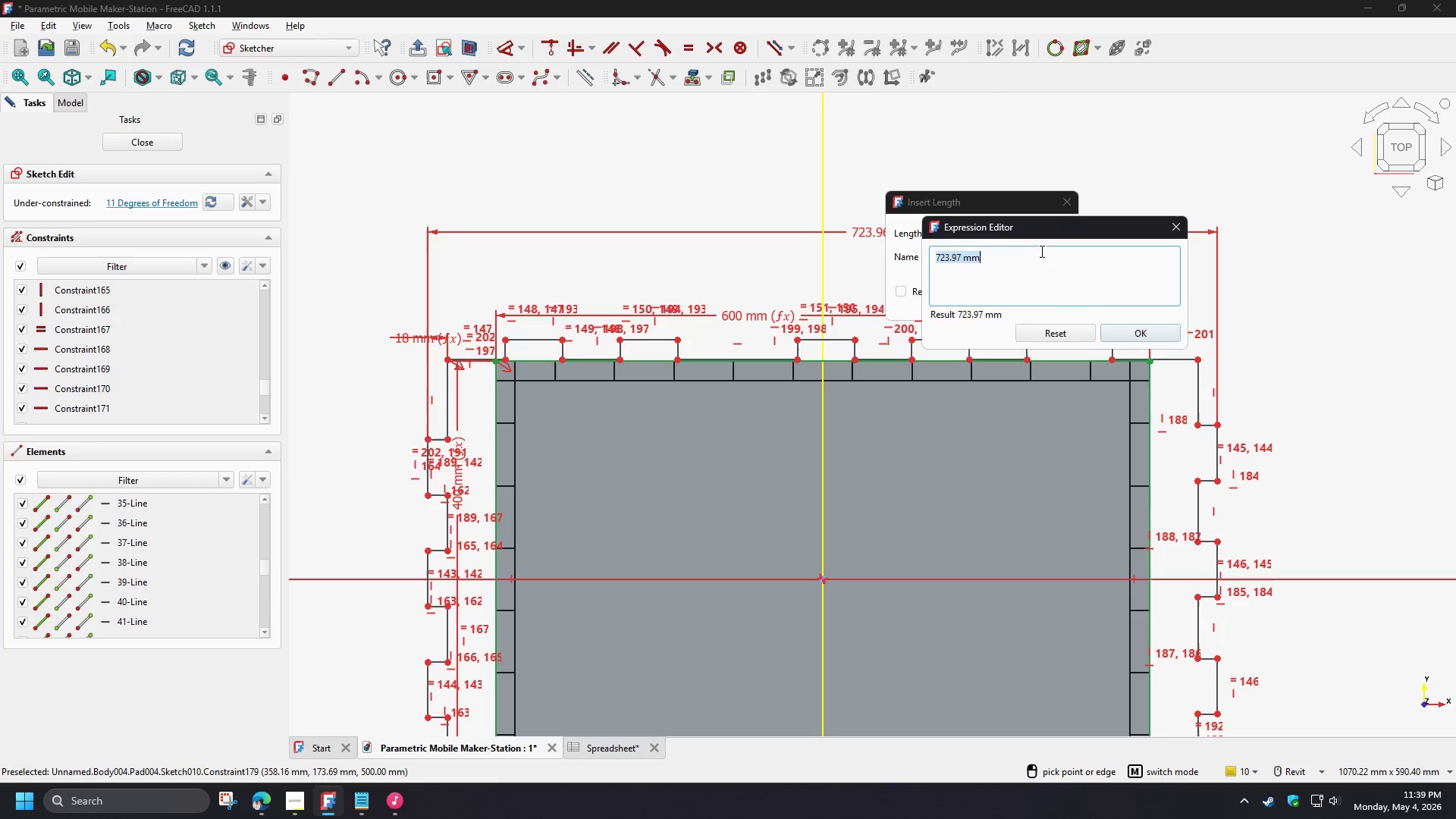 
type(sp)
 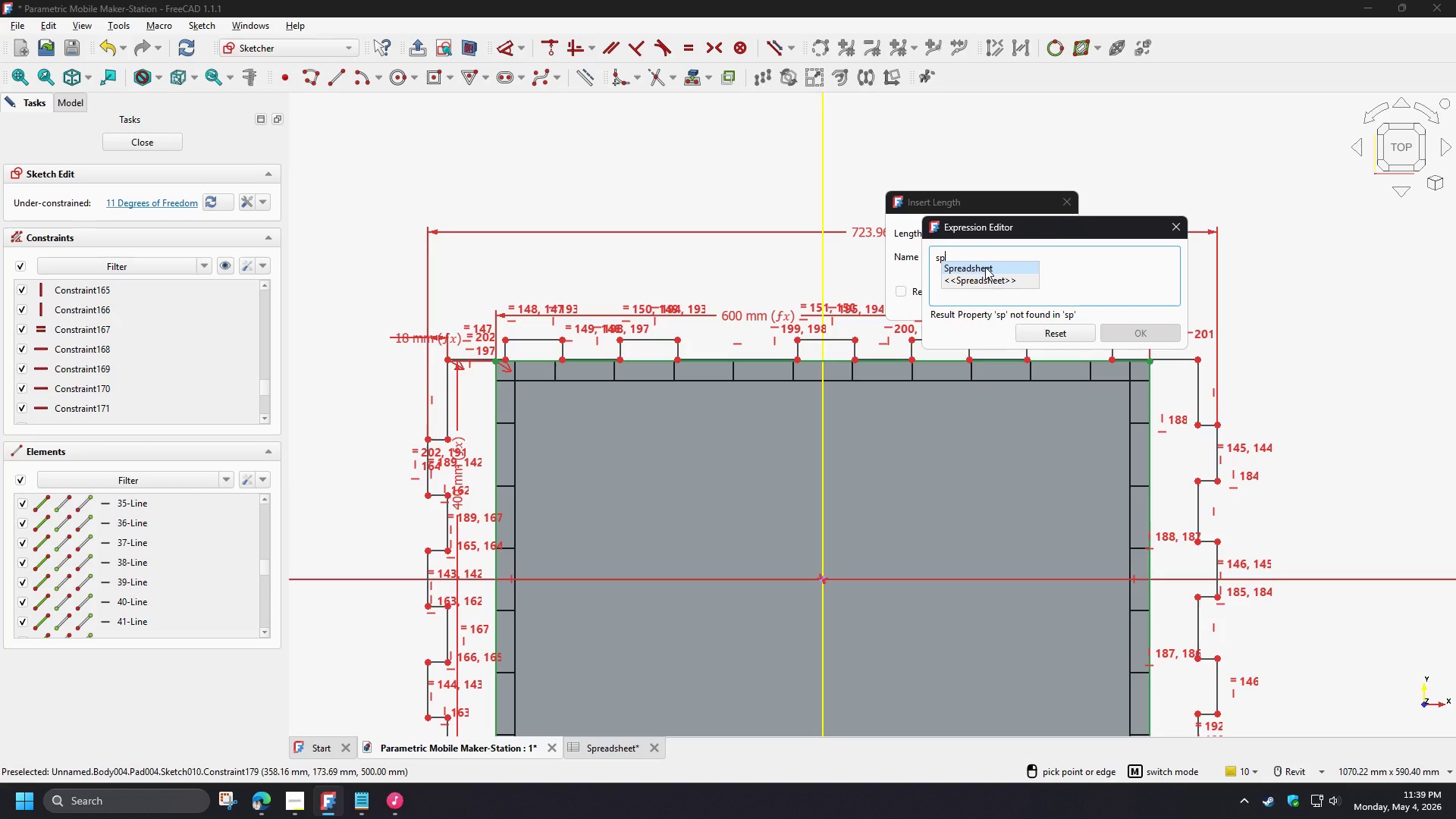 
left_click([985, 267])
 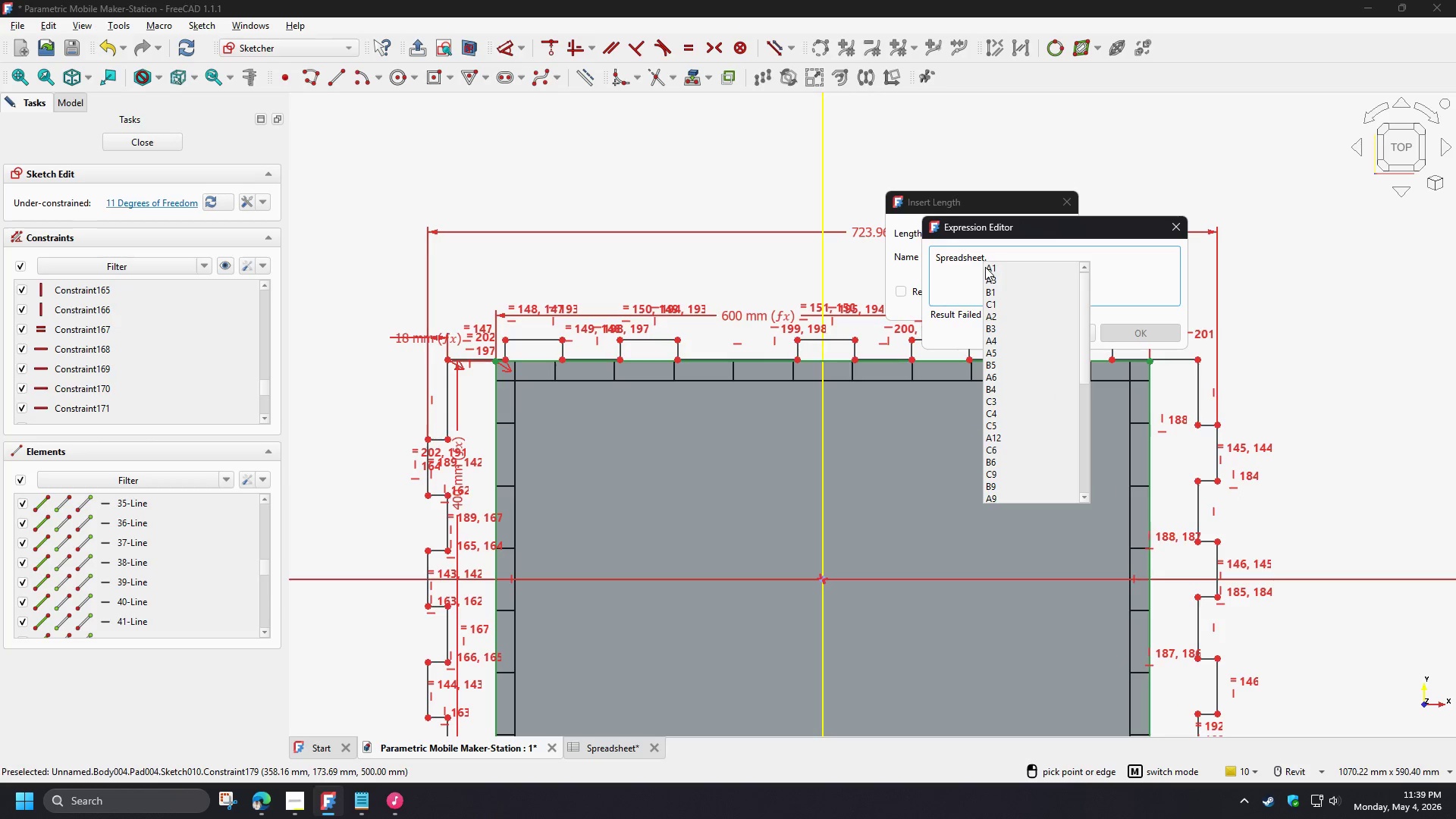 
type(wi)
 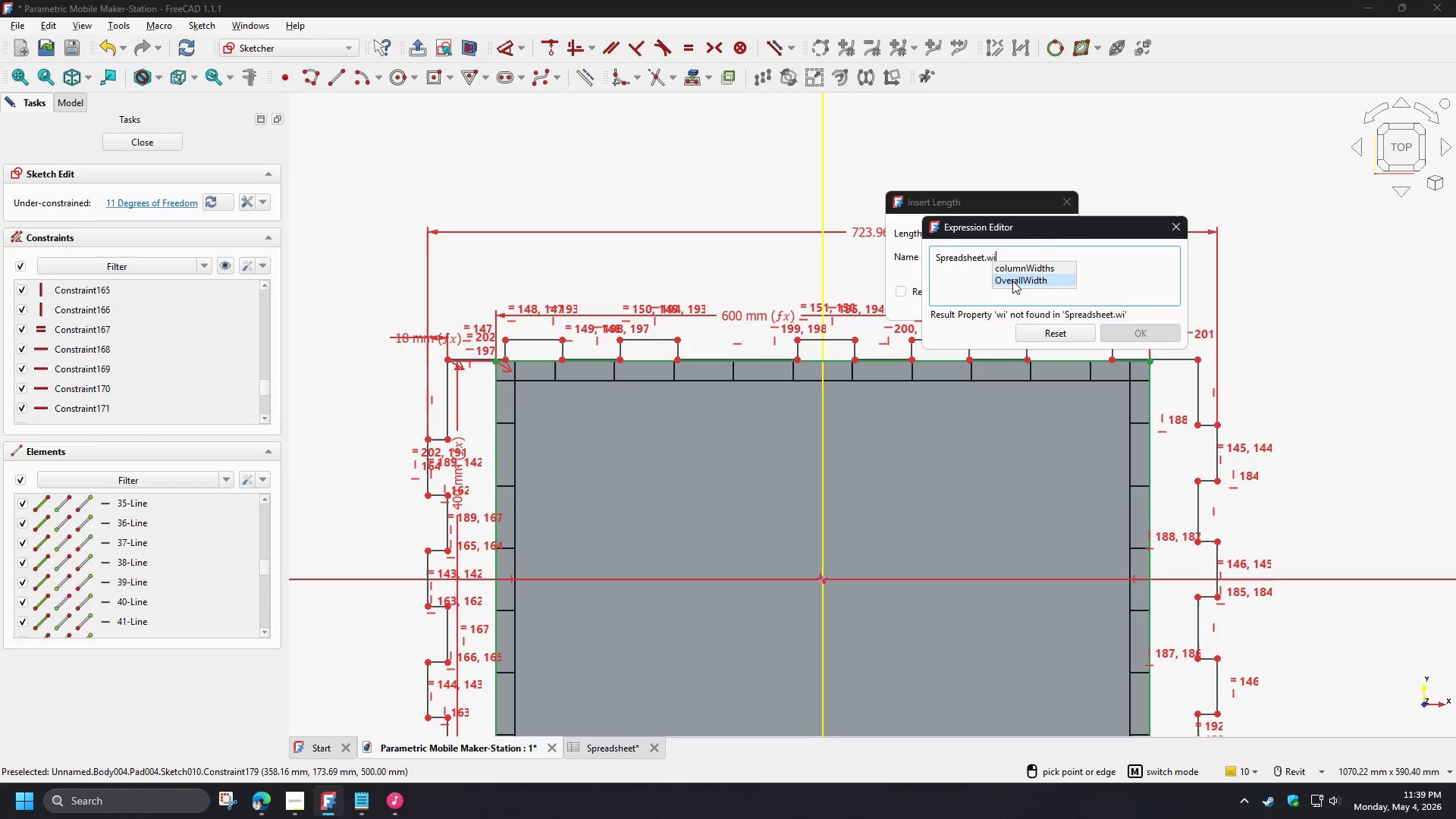 
left_click([1012, 281])
 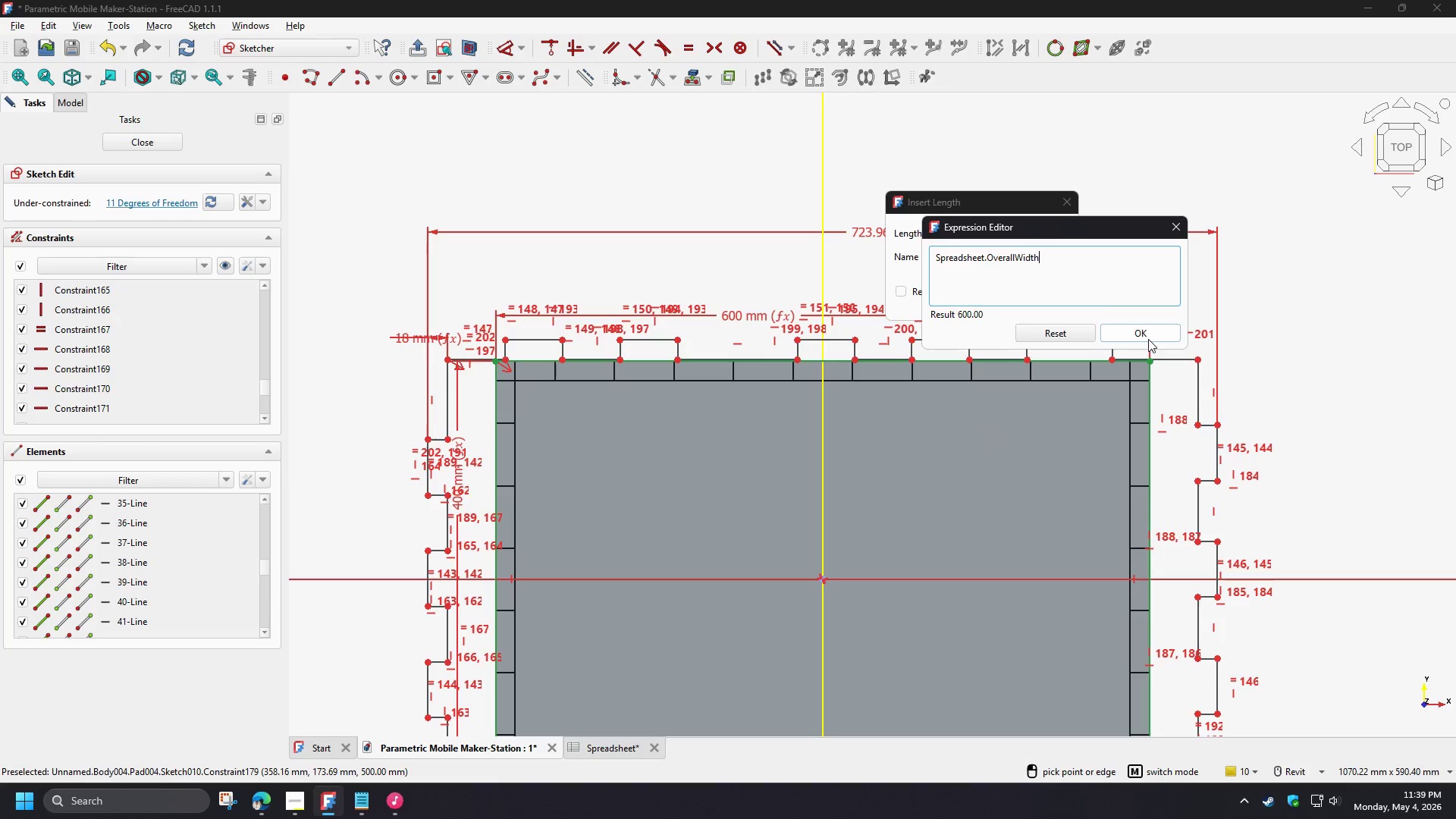 
left_click([1149, 339])
 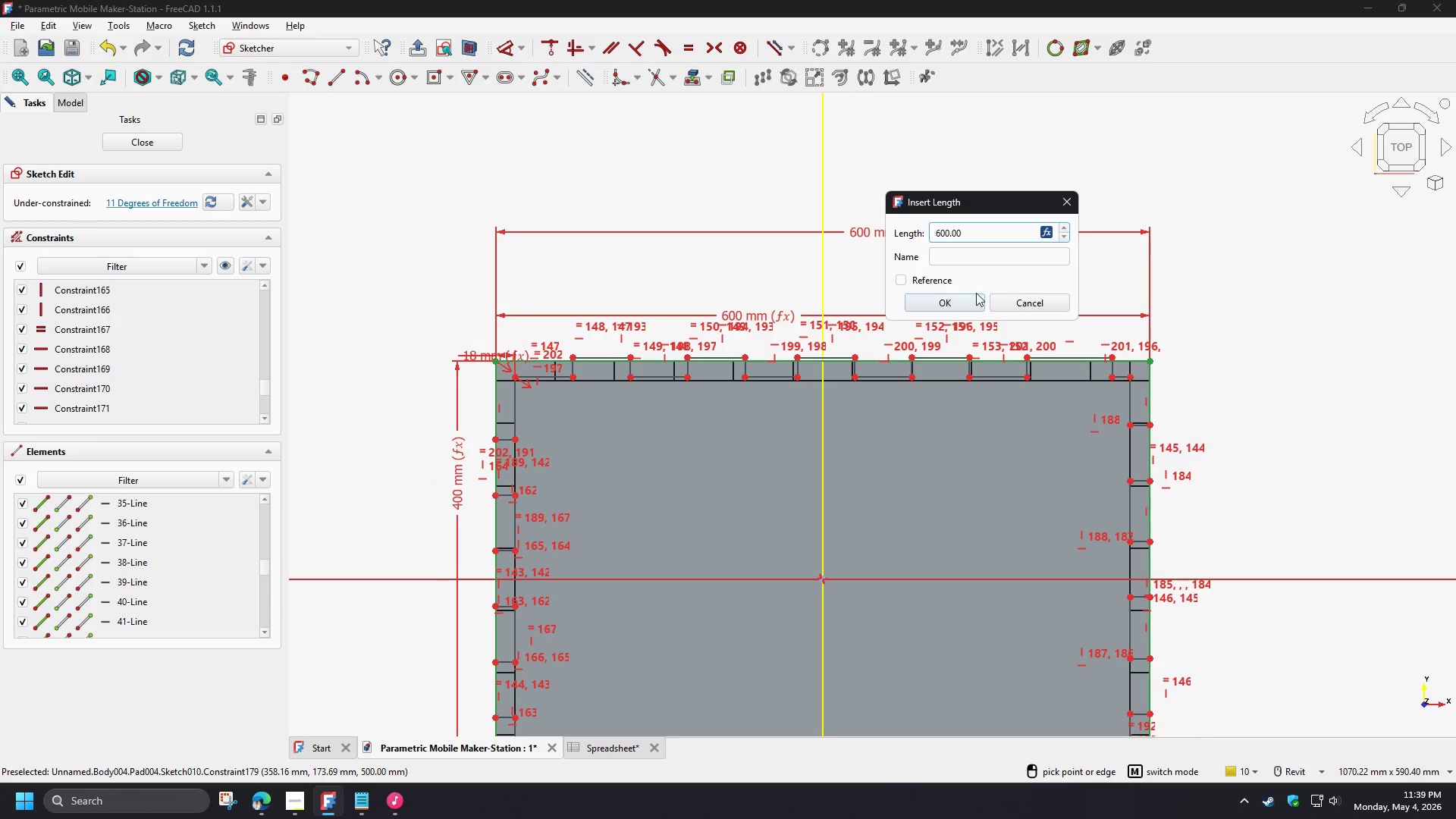 
left_click([953, 303])
 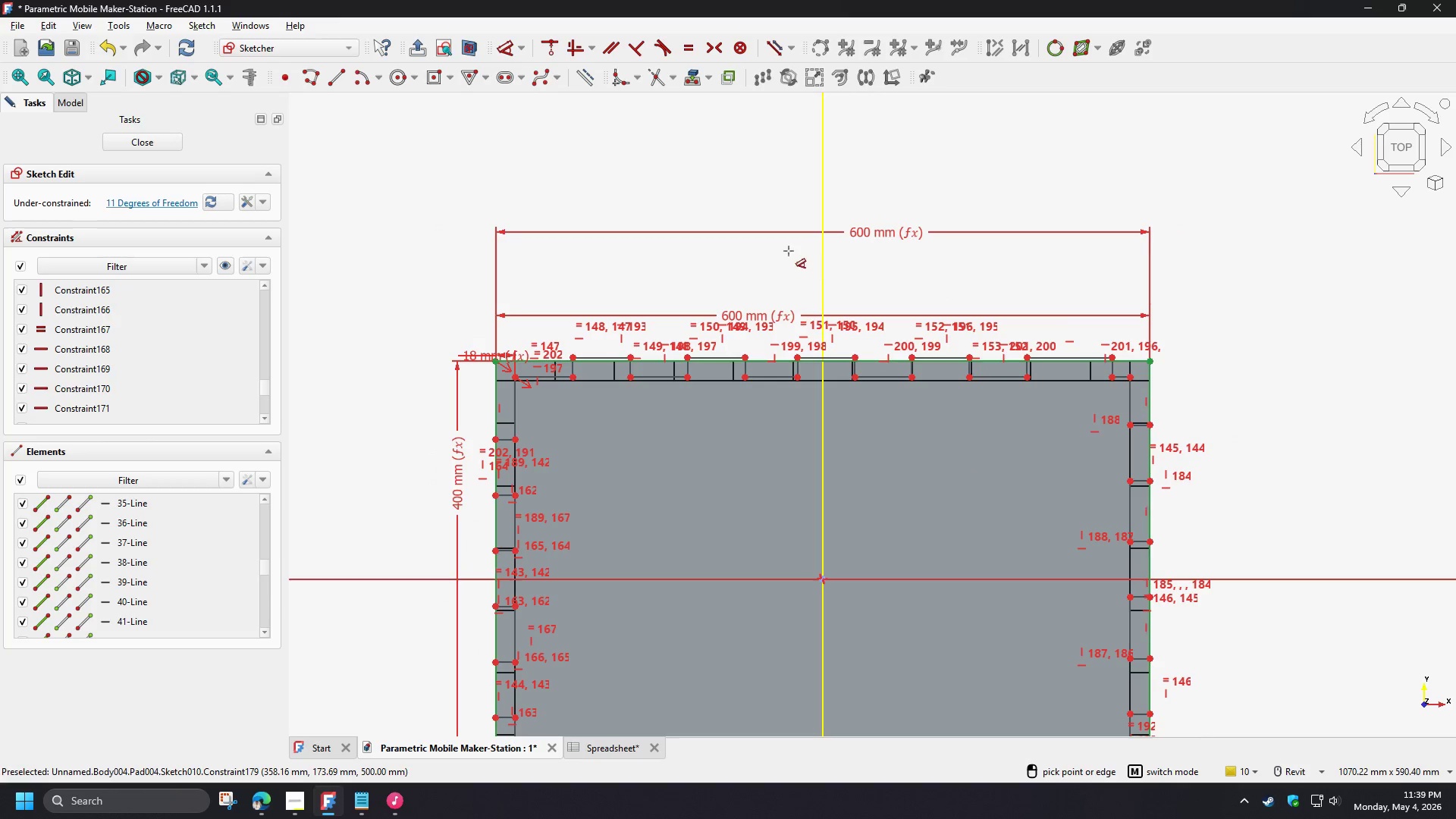 
scroll: coordinate [777, 234], scroll_direction: down, amount: 2.0
 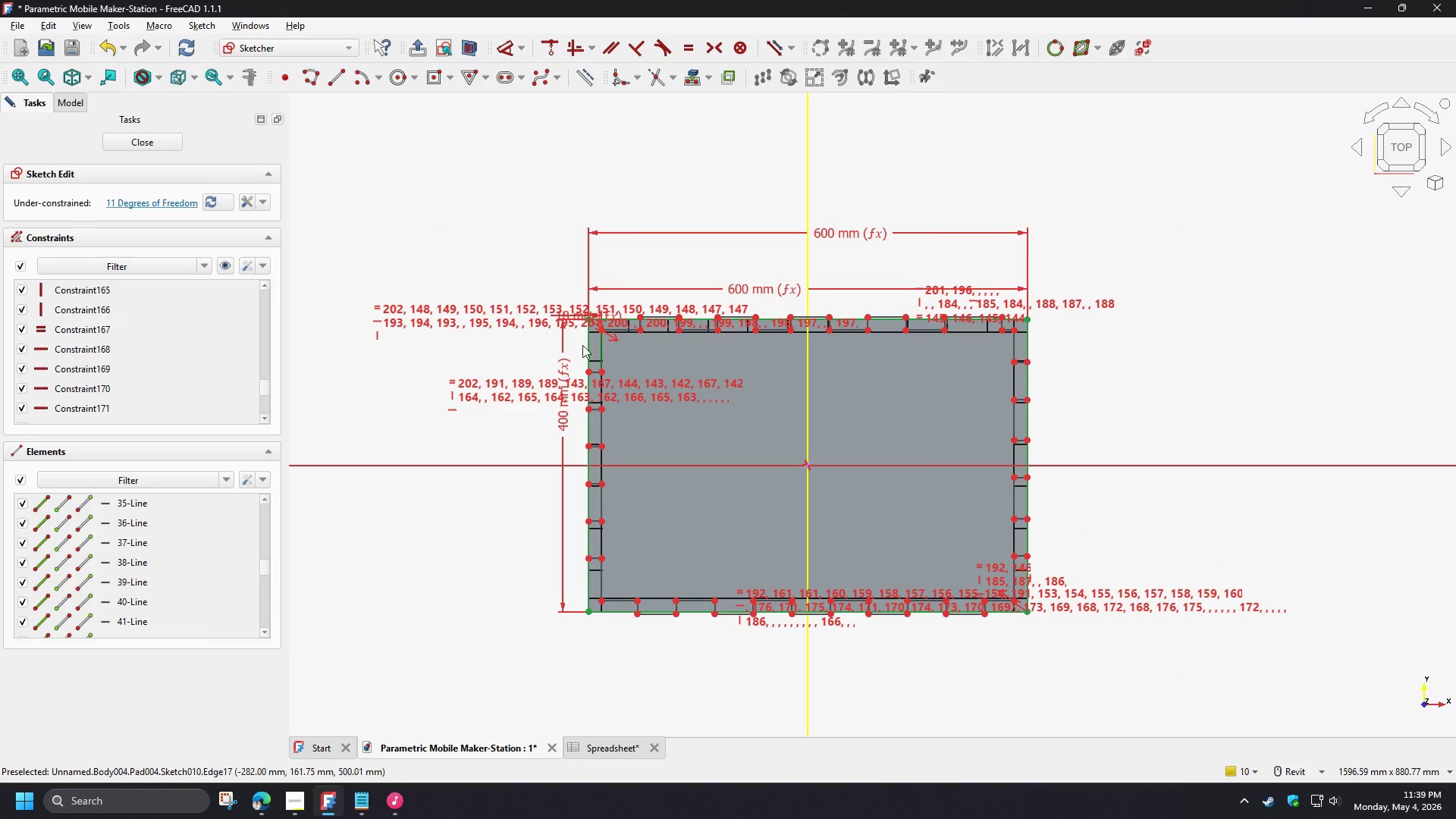 
scroll: coordinate [545, 347], scroll_direction: up, amount: 3.0
 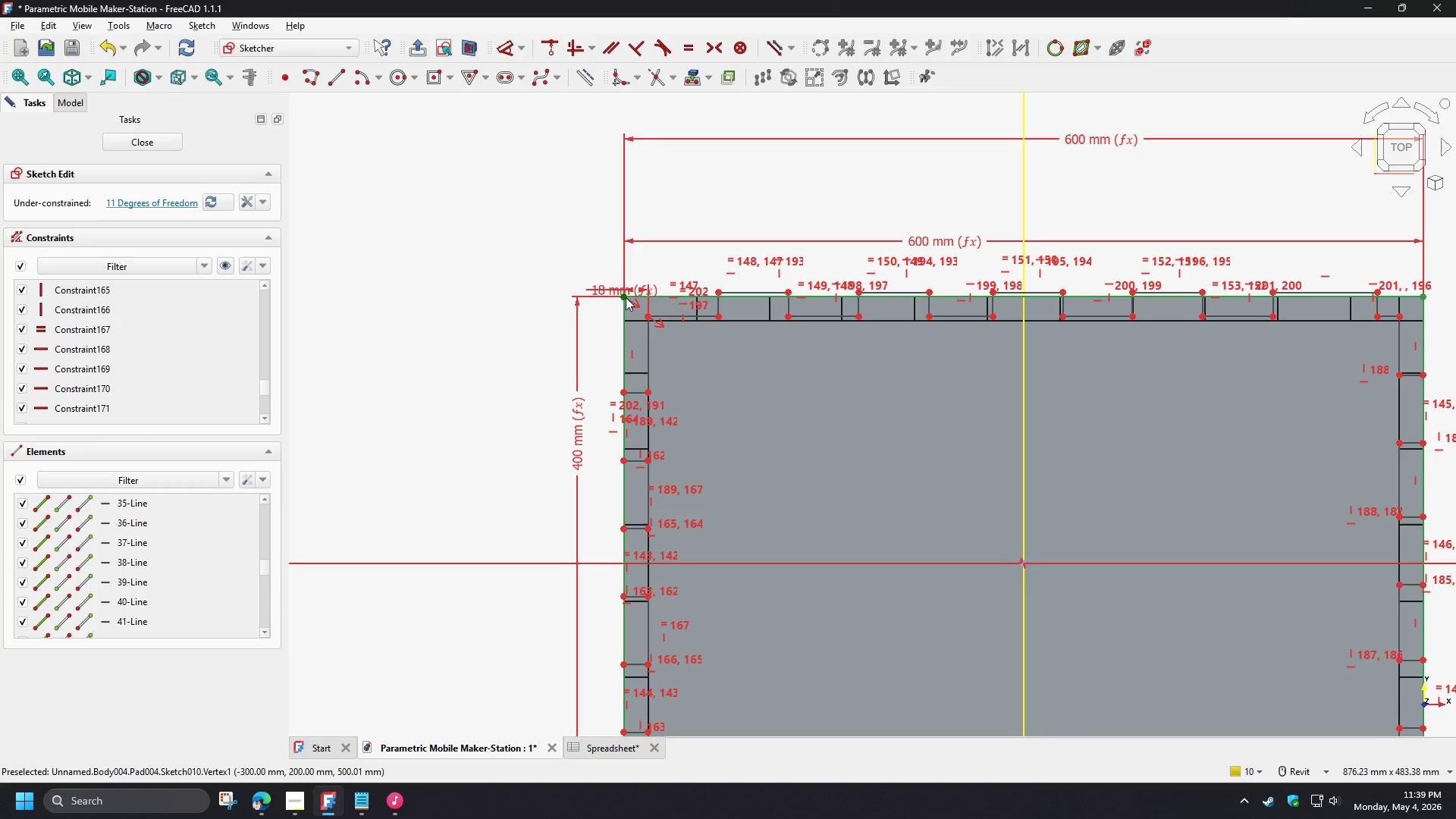 
left_click([626, 297])
 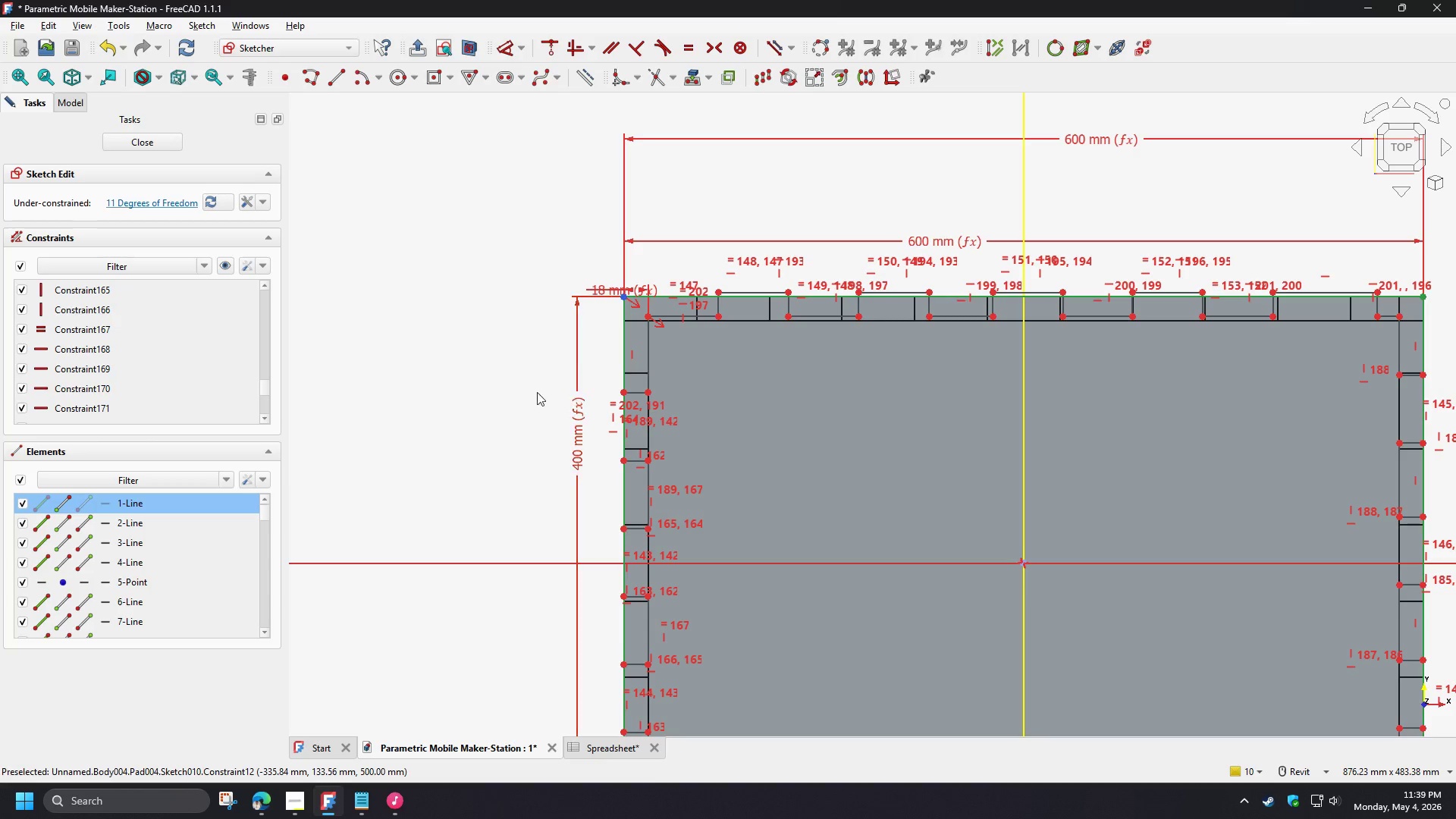 
scroll: coordinate [563, 353], scroll_direction: down, amount: 2.0
 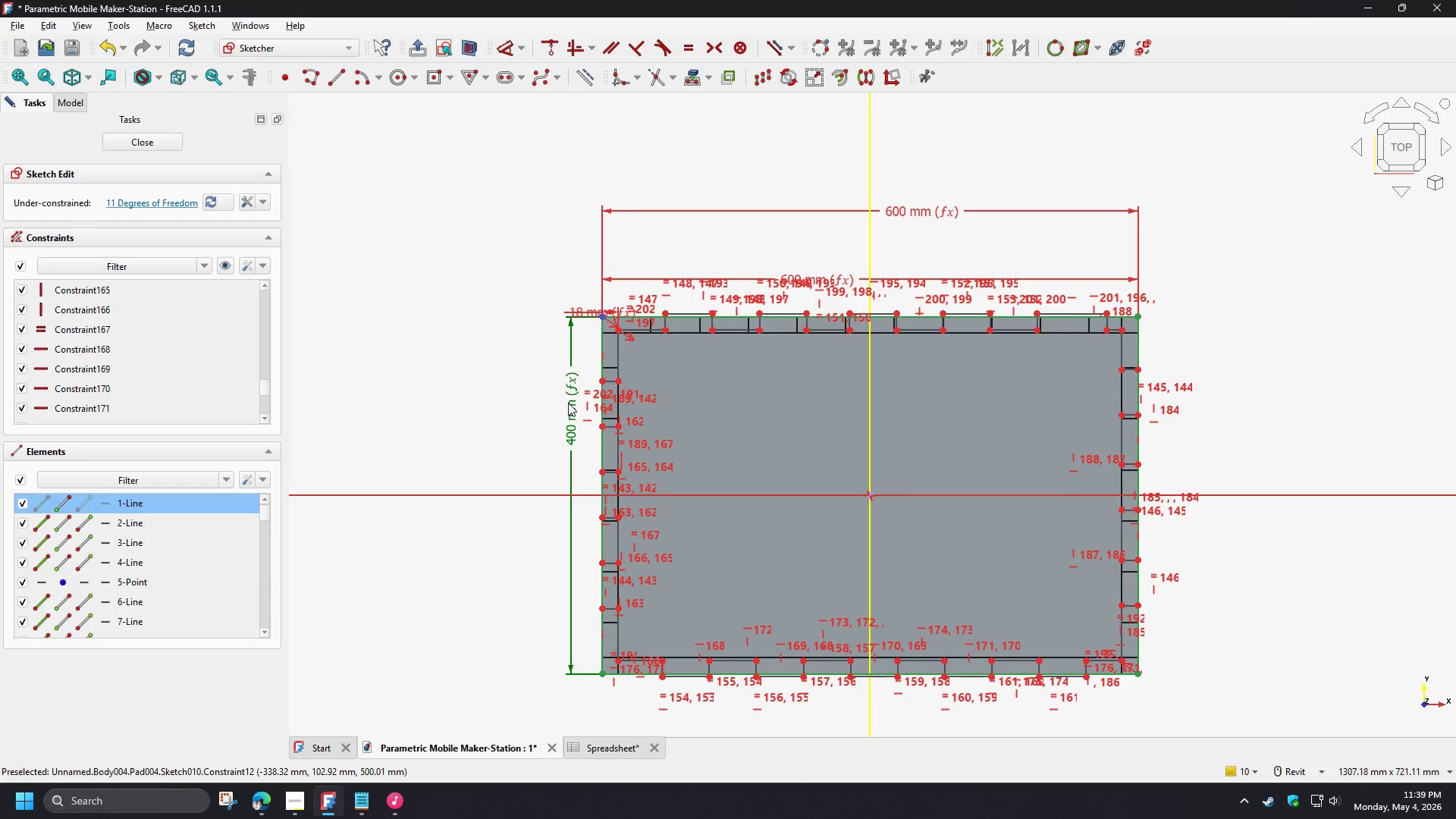 
left_click_drag(start_coordinate=[568, 403], to_coordinate=[573, 415])
 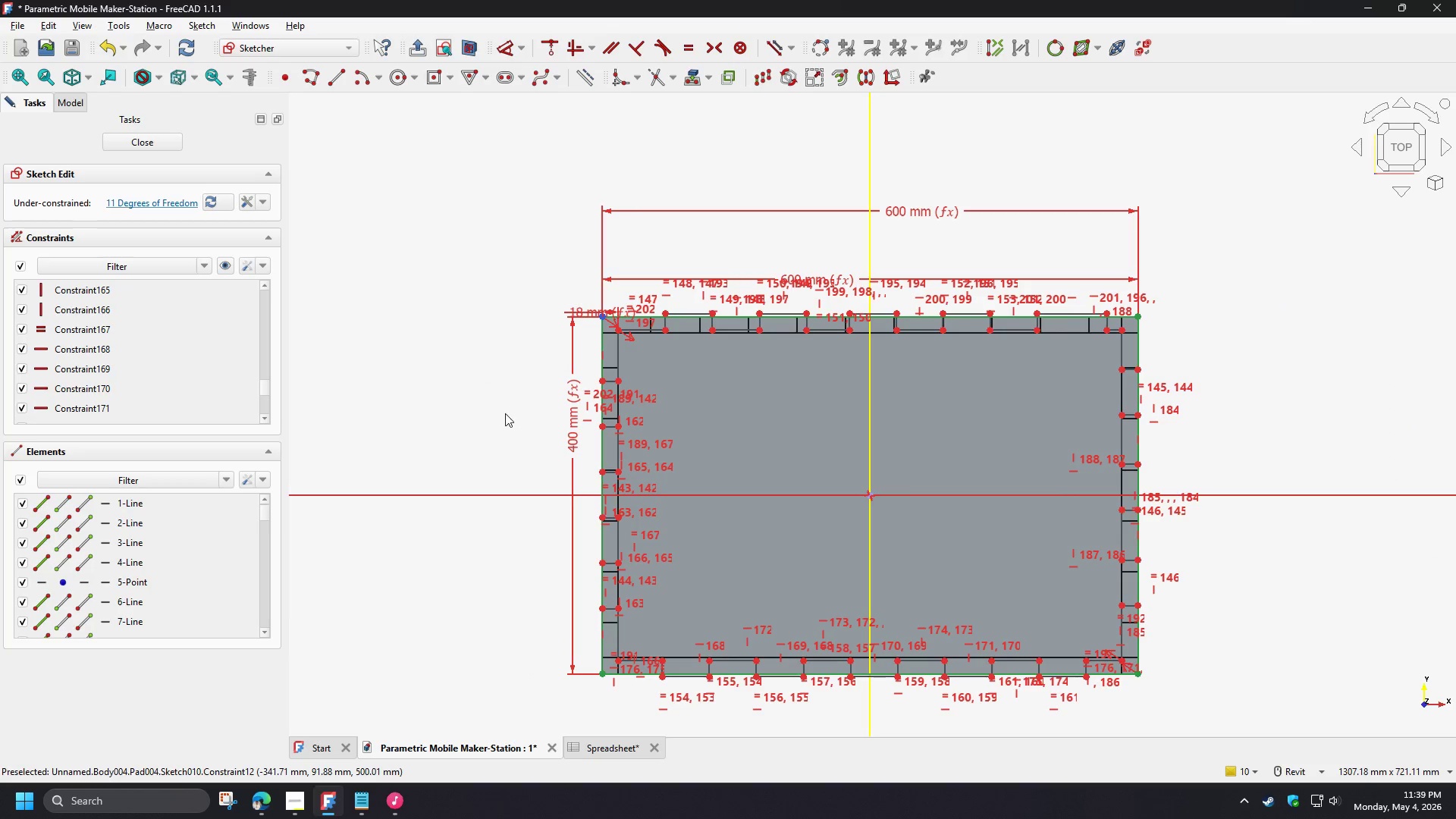 
left_click([505, 413])
 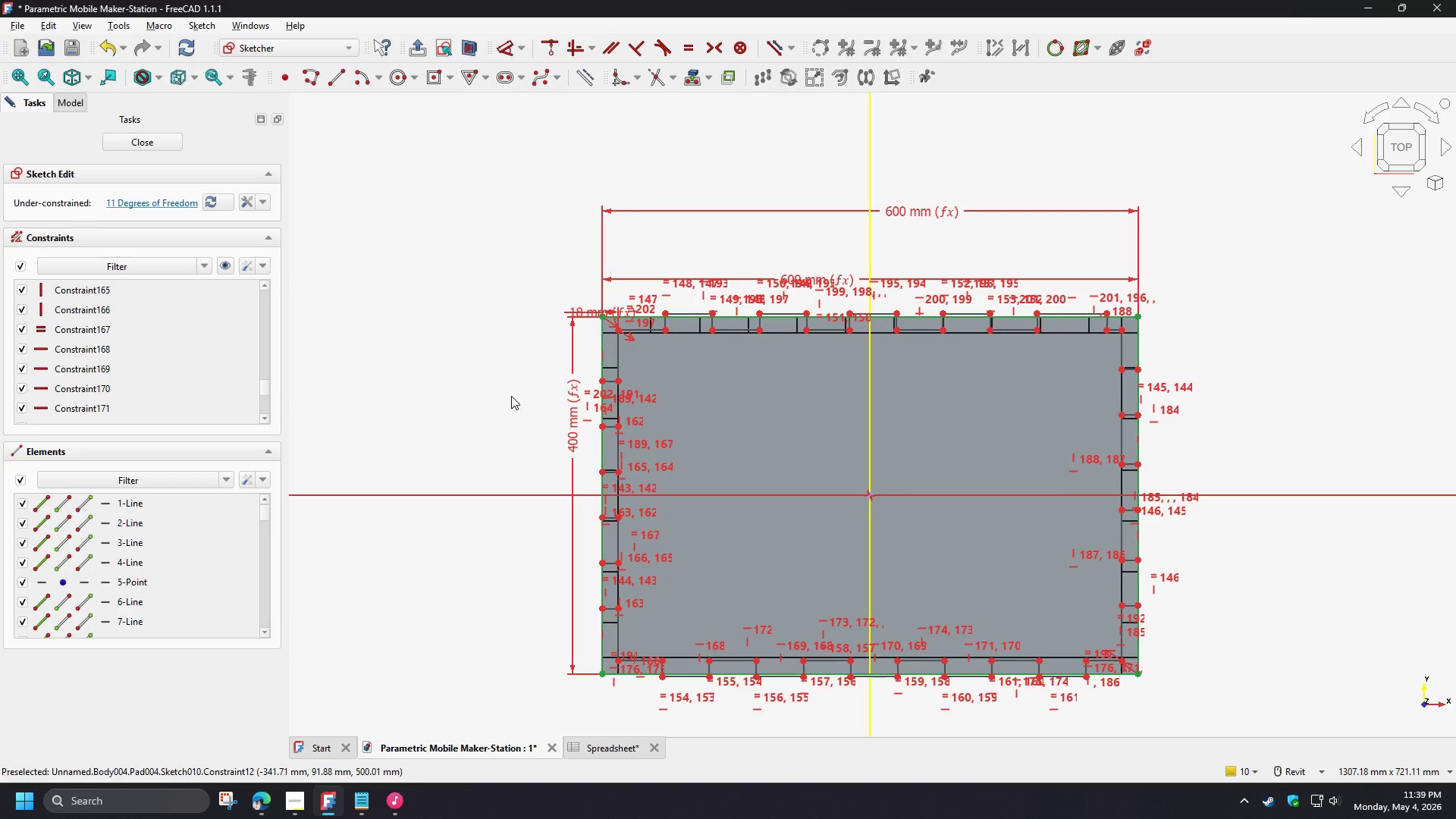 
scroll: coordinate [518, 379], scroll_direction: up, amount: 4.0
 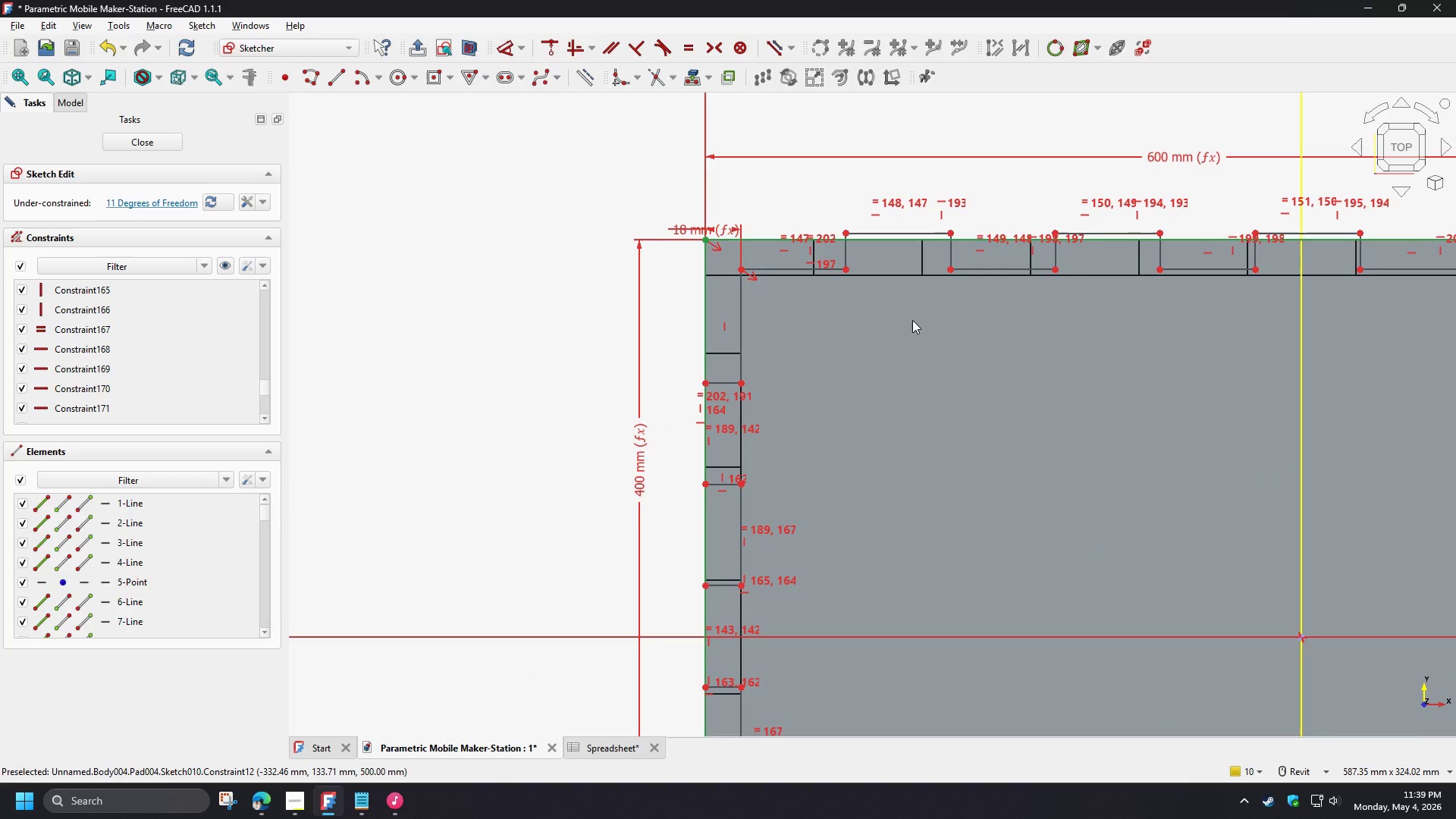 
wait(9.17)
 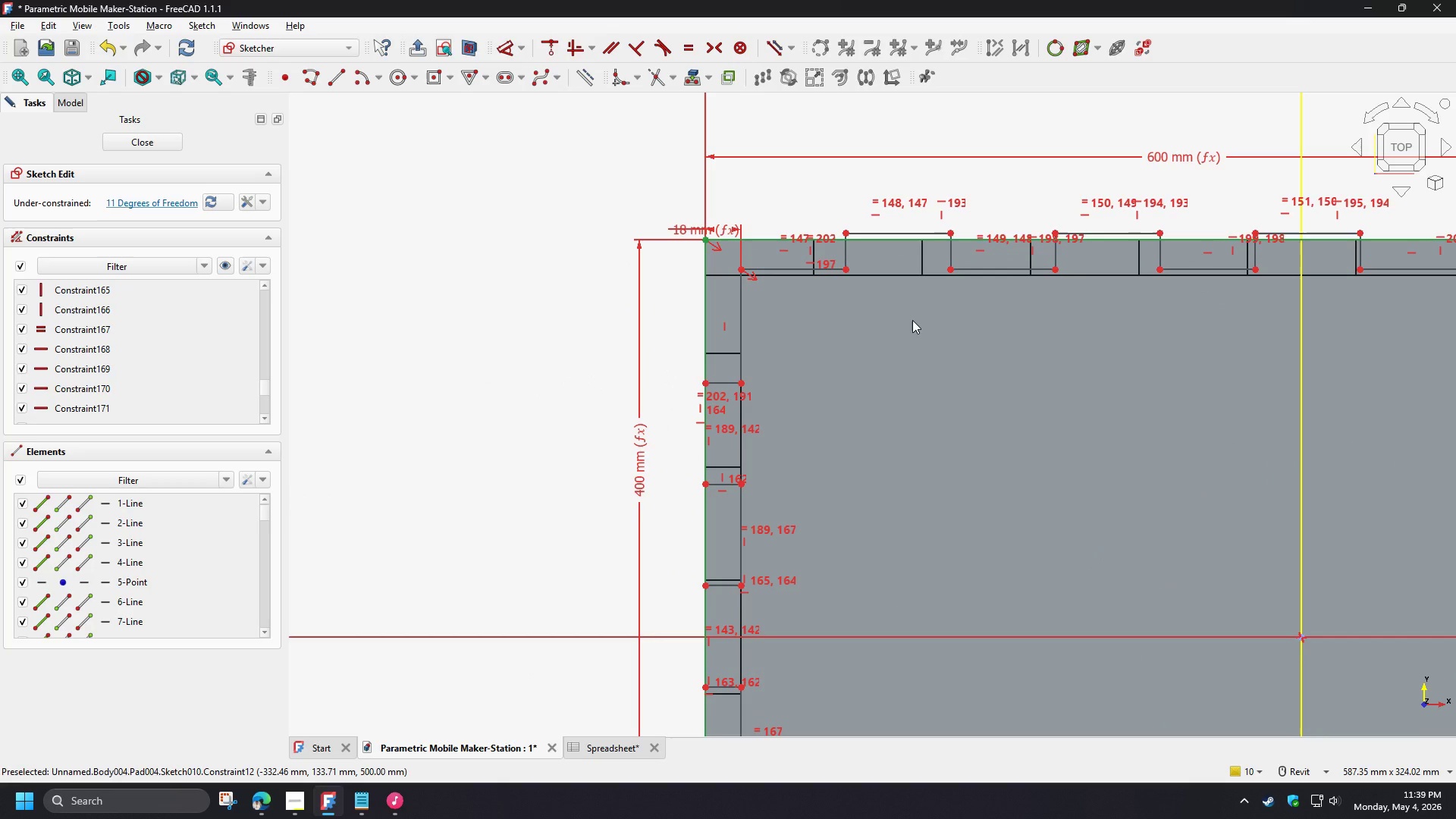 
left_click([846, 232])
 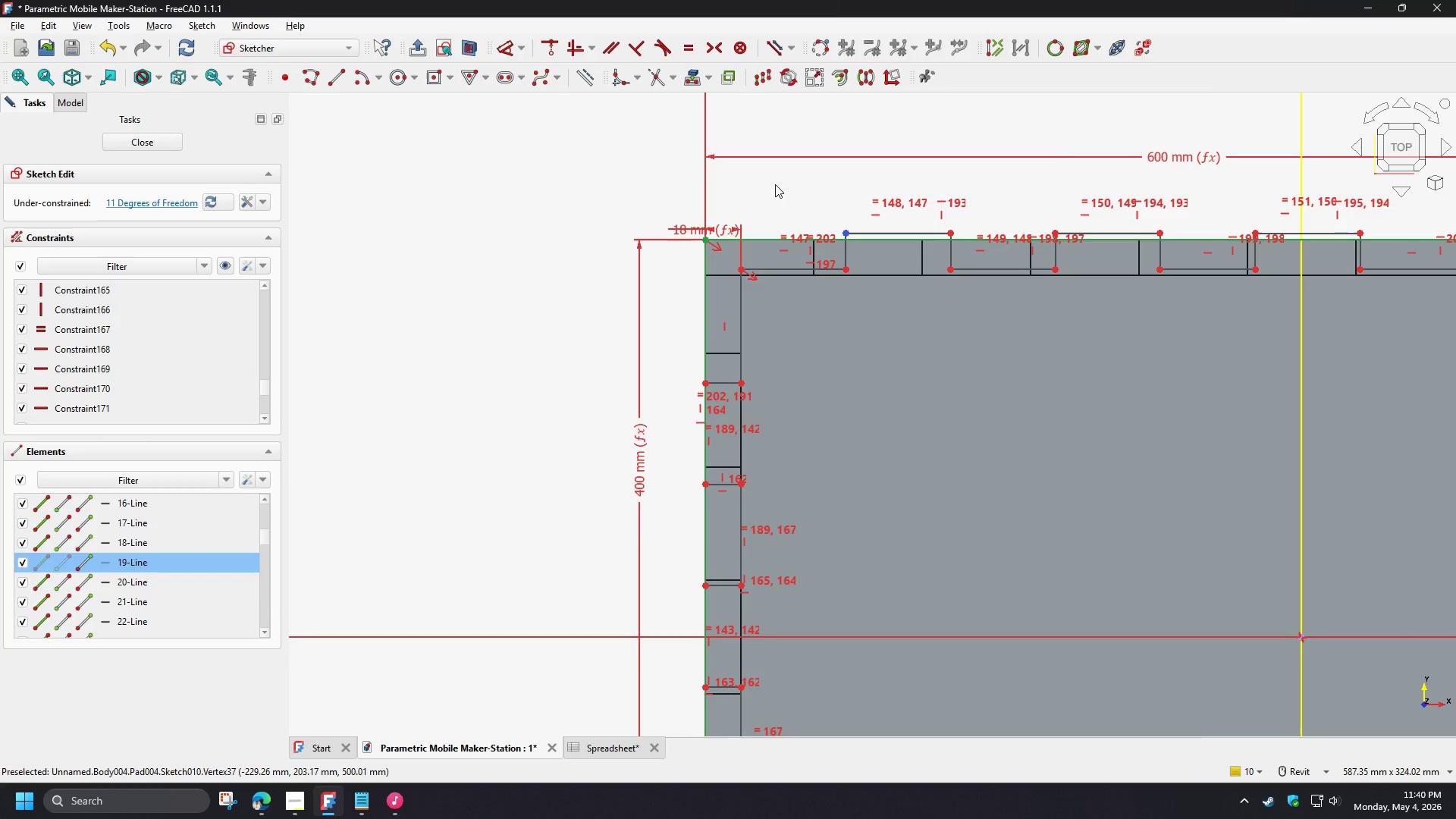 
scroll: coordinate [749, 177], scroll_direction: down, amount: 4.0
 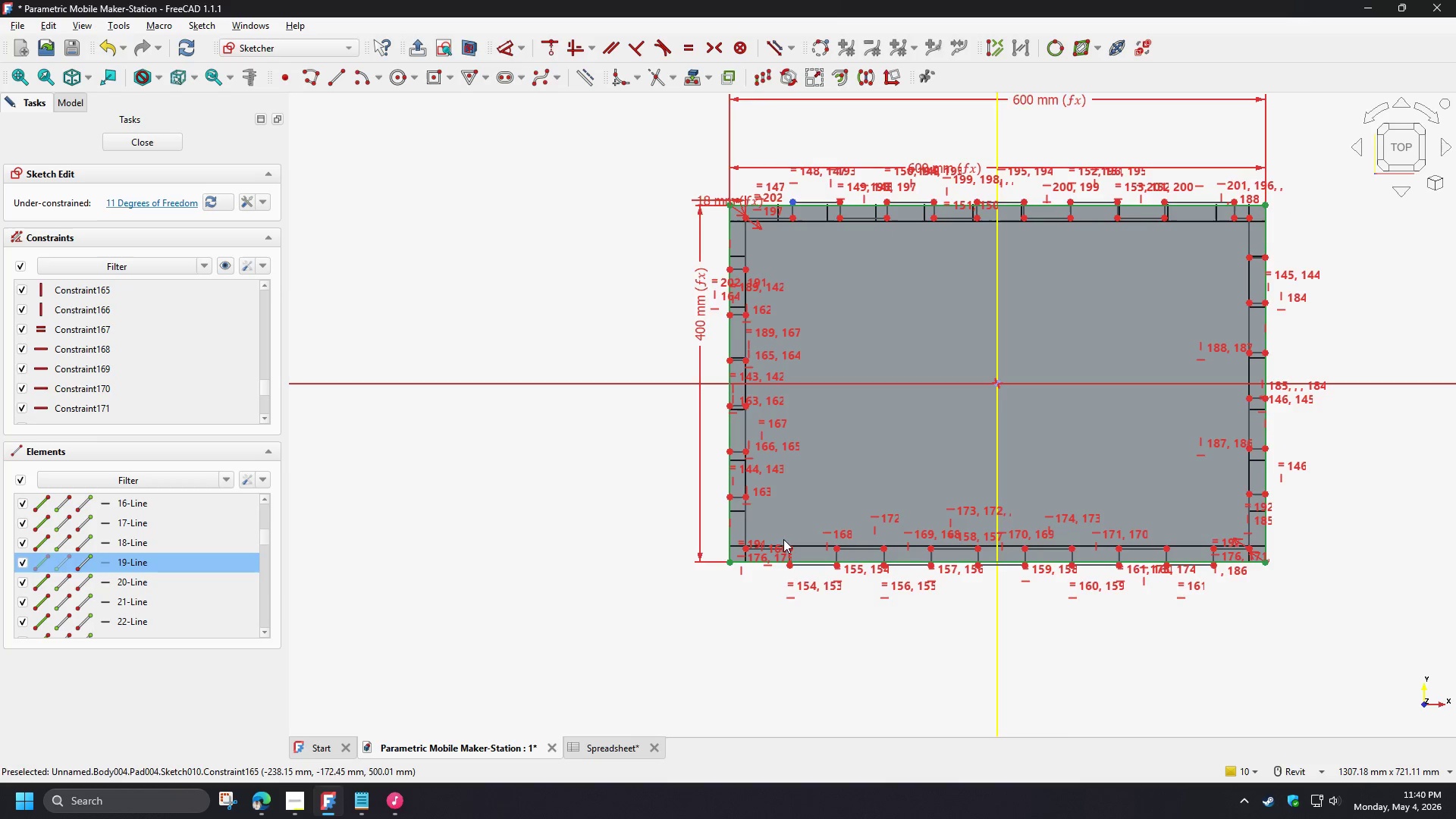 
scroll: coordinate [779, 576], scroll_direction: up, amount: 3.0
 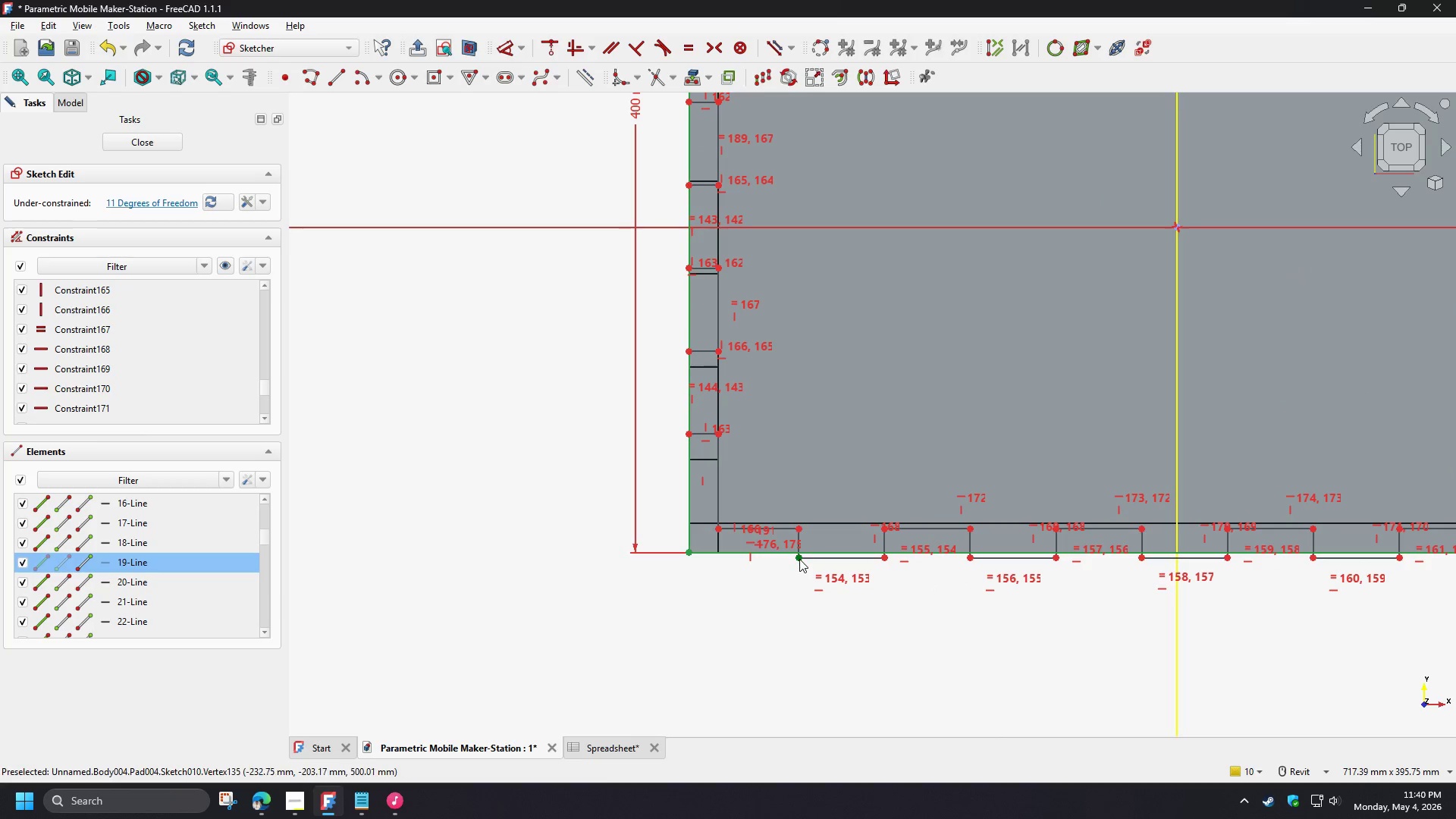 
left_click([799, 559])
 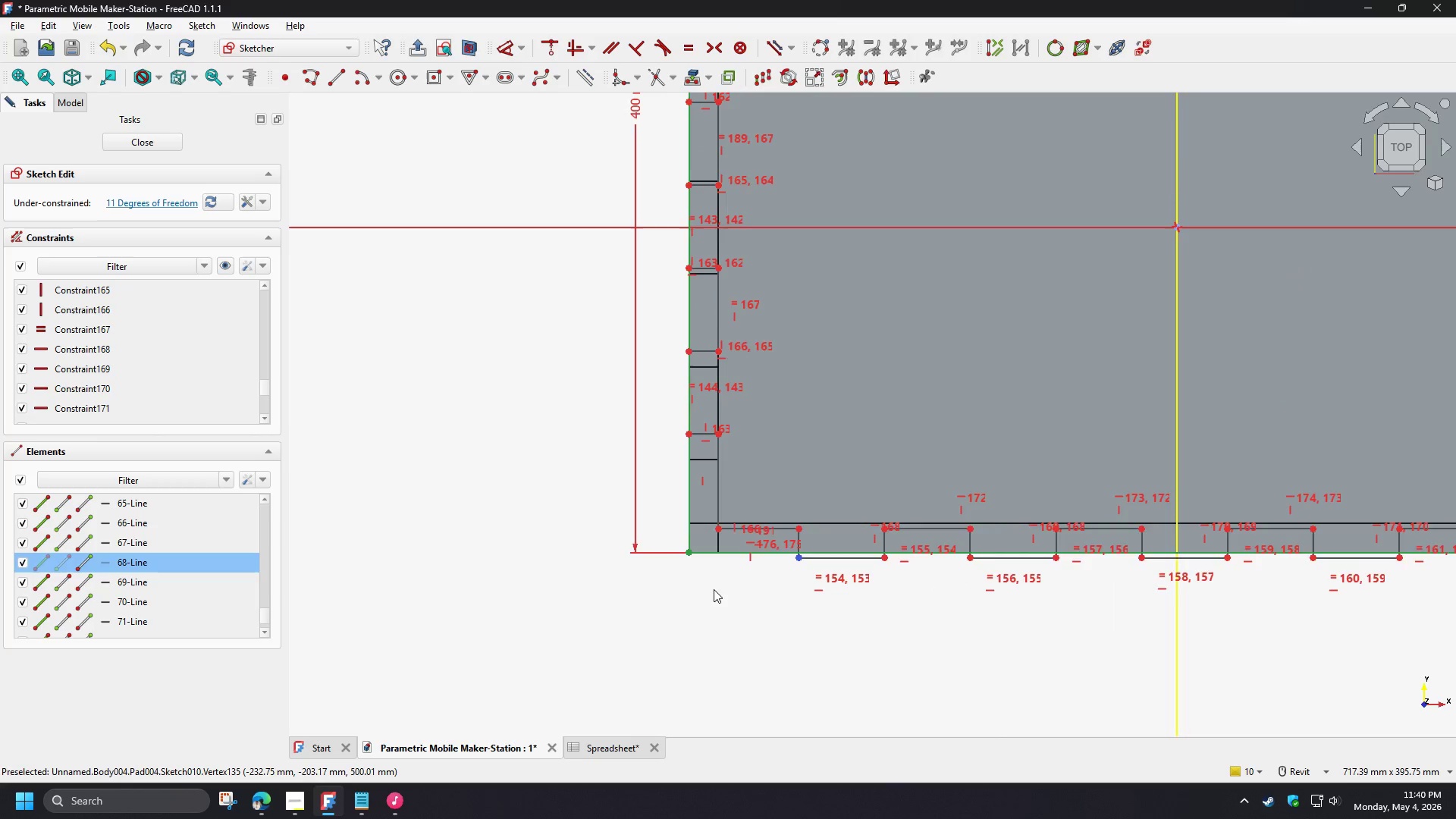 
key(D)
 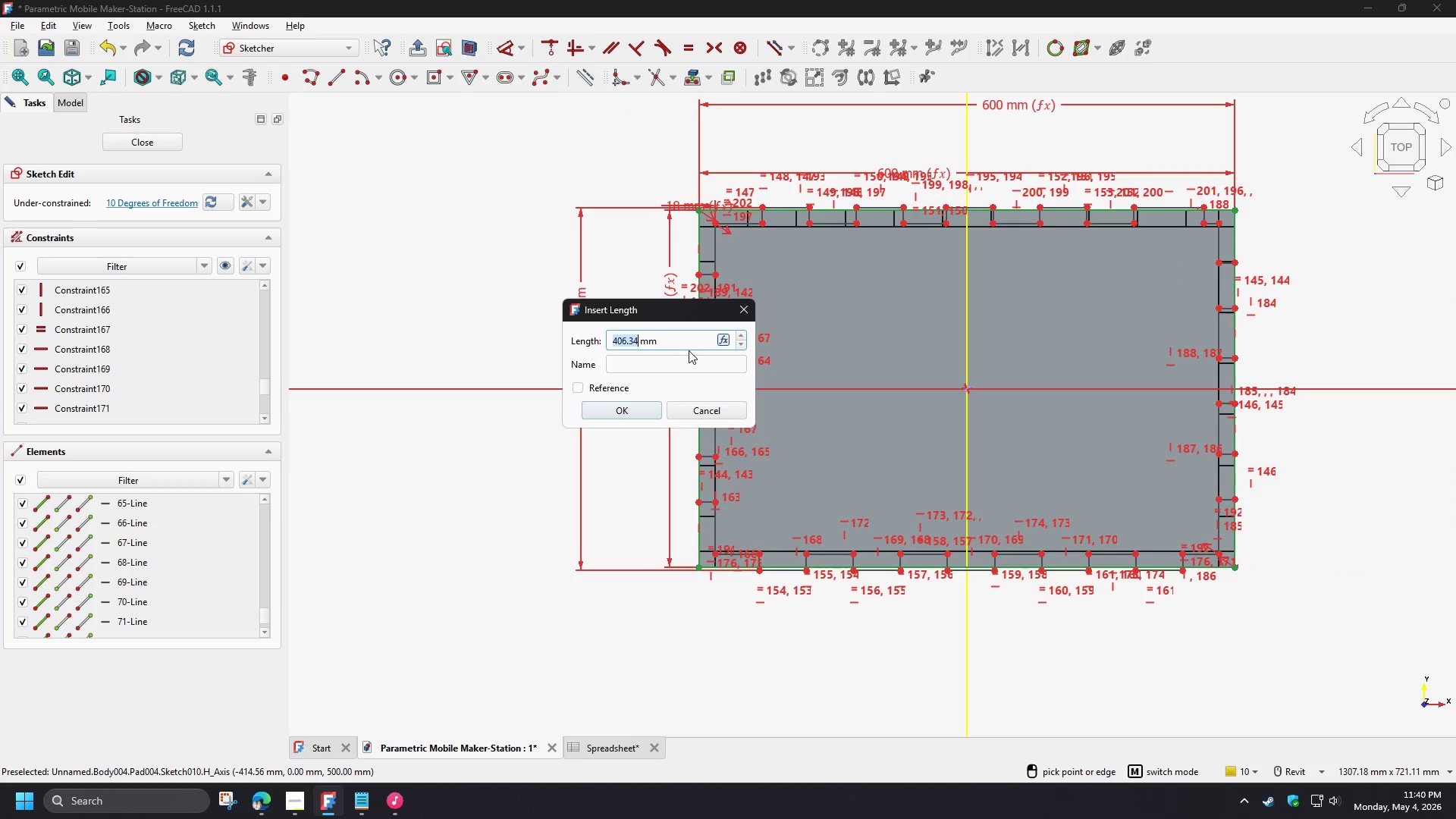 
scroll: coordinate [709, 582], scroll_direction: down, amount: 3.0
 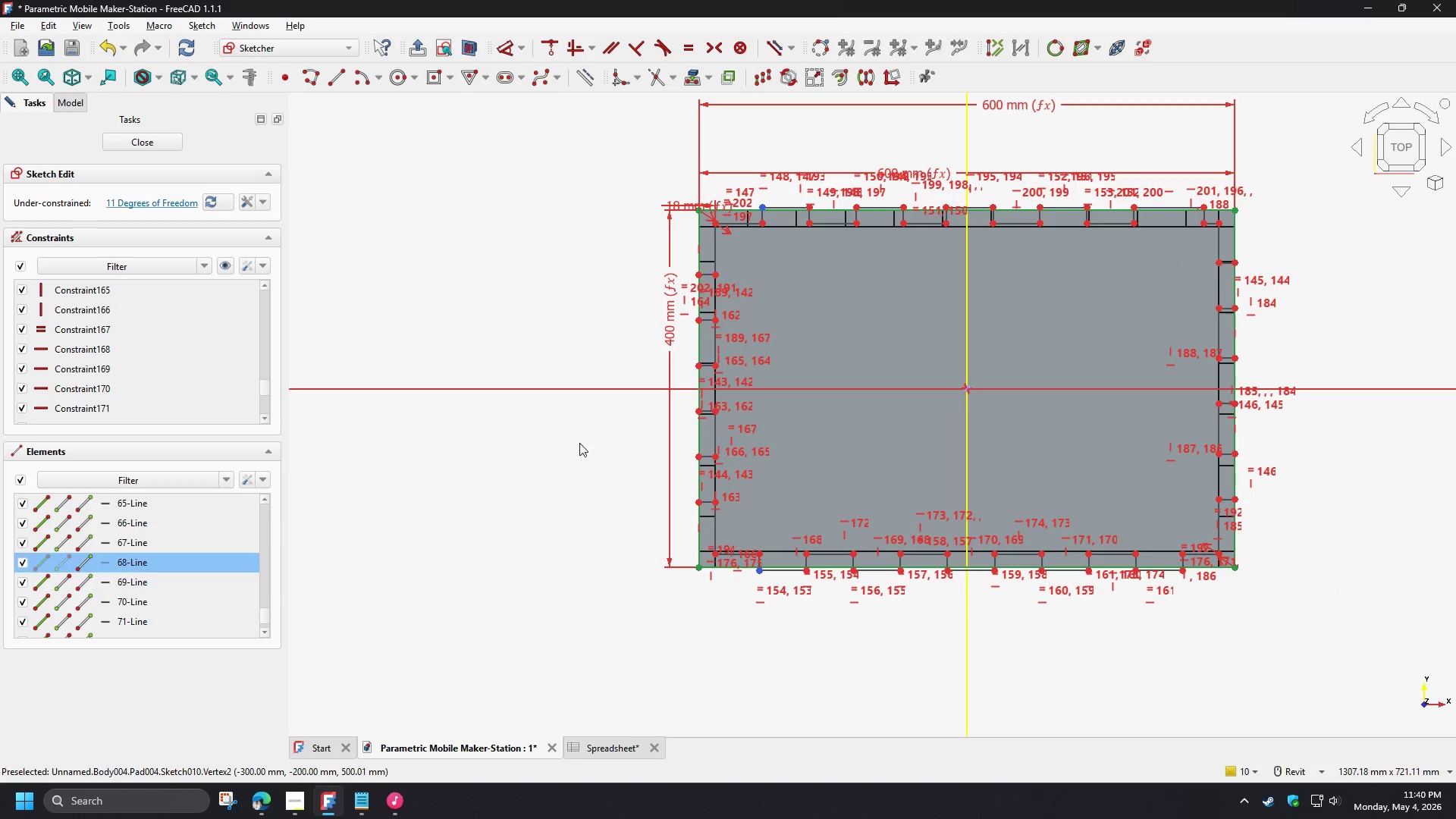 
left_click([724, 339])
 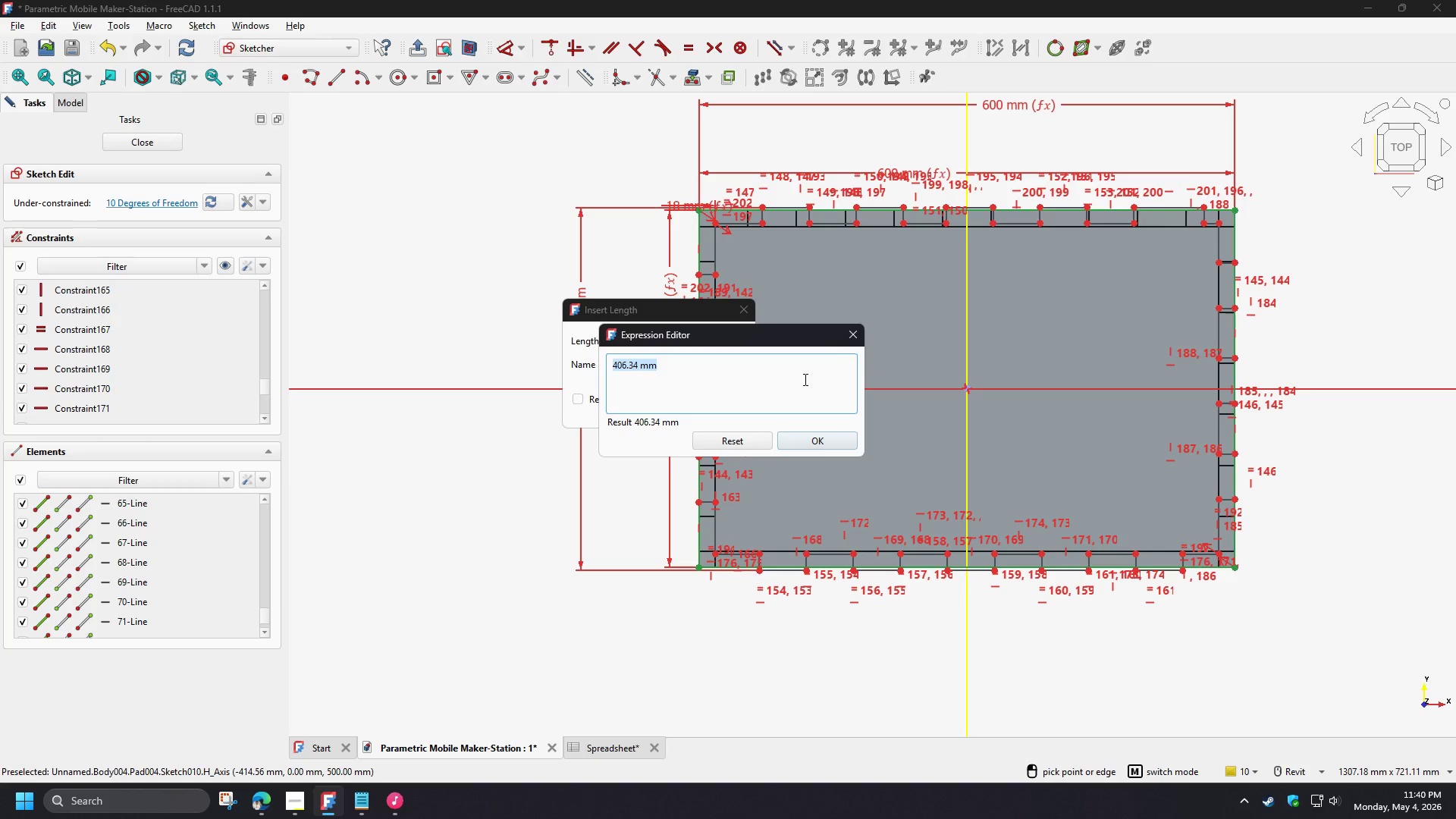 
type(sp)
 